 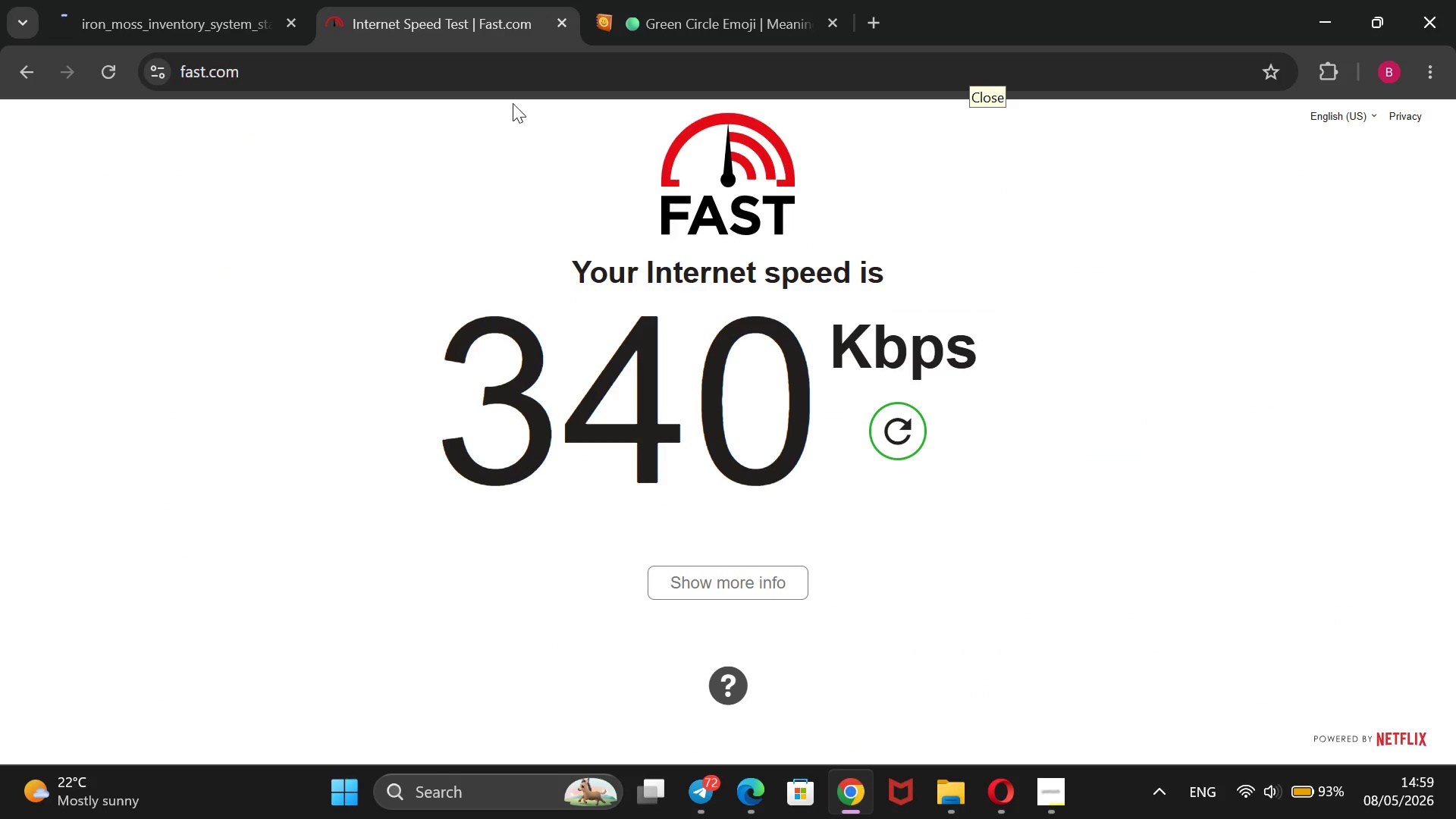 
left_click([903, 422])
 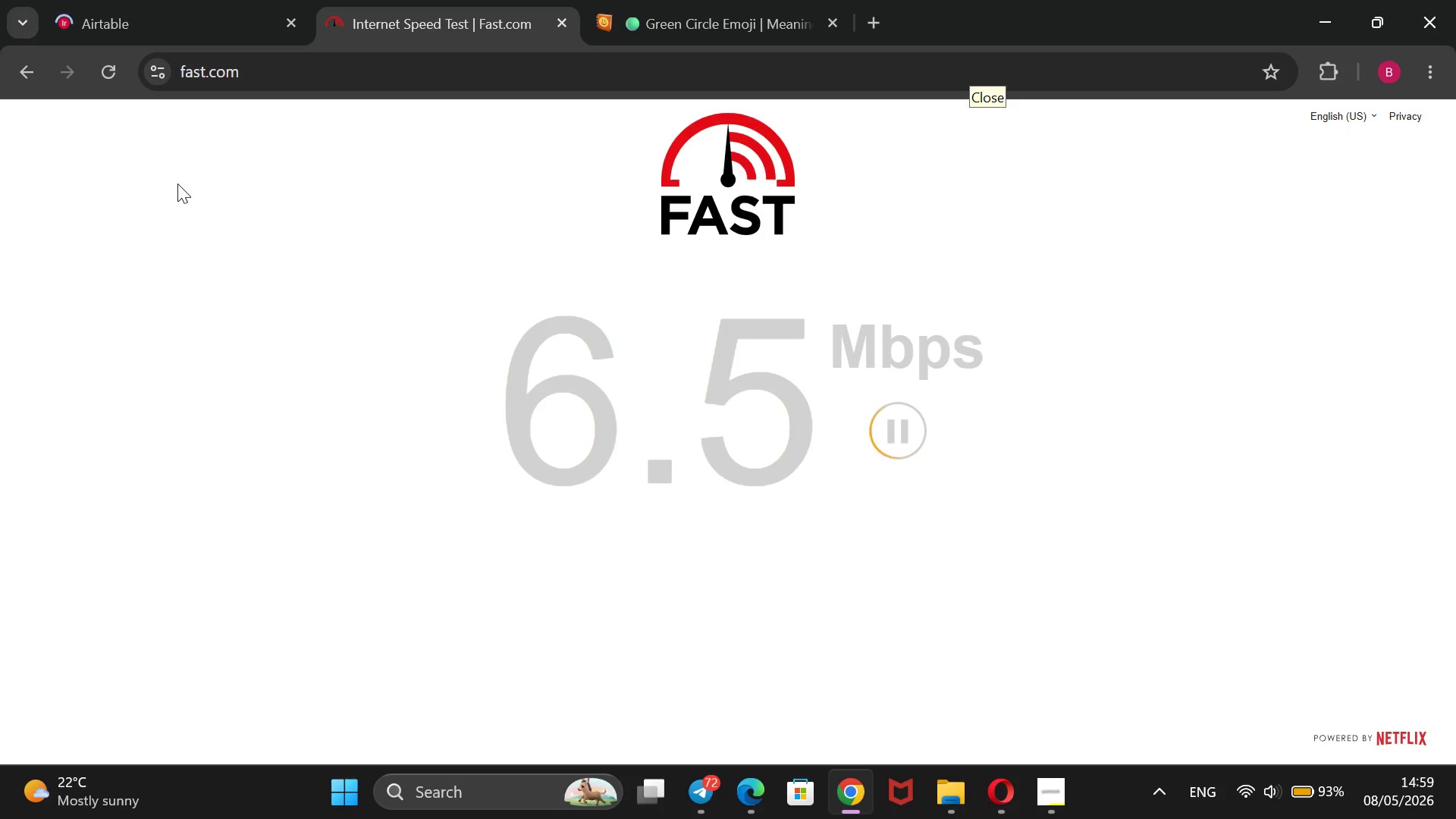 
wait(16.36)
 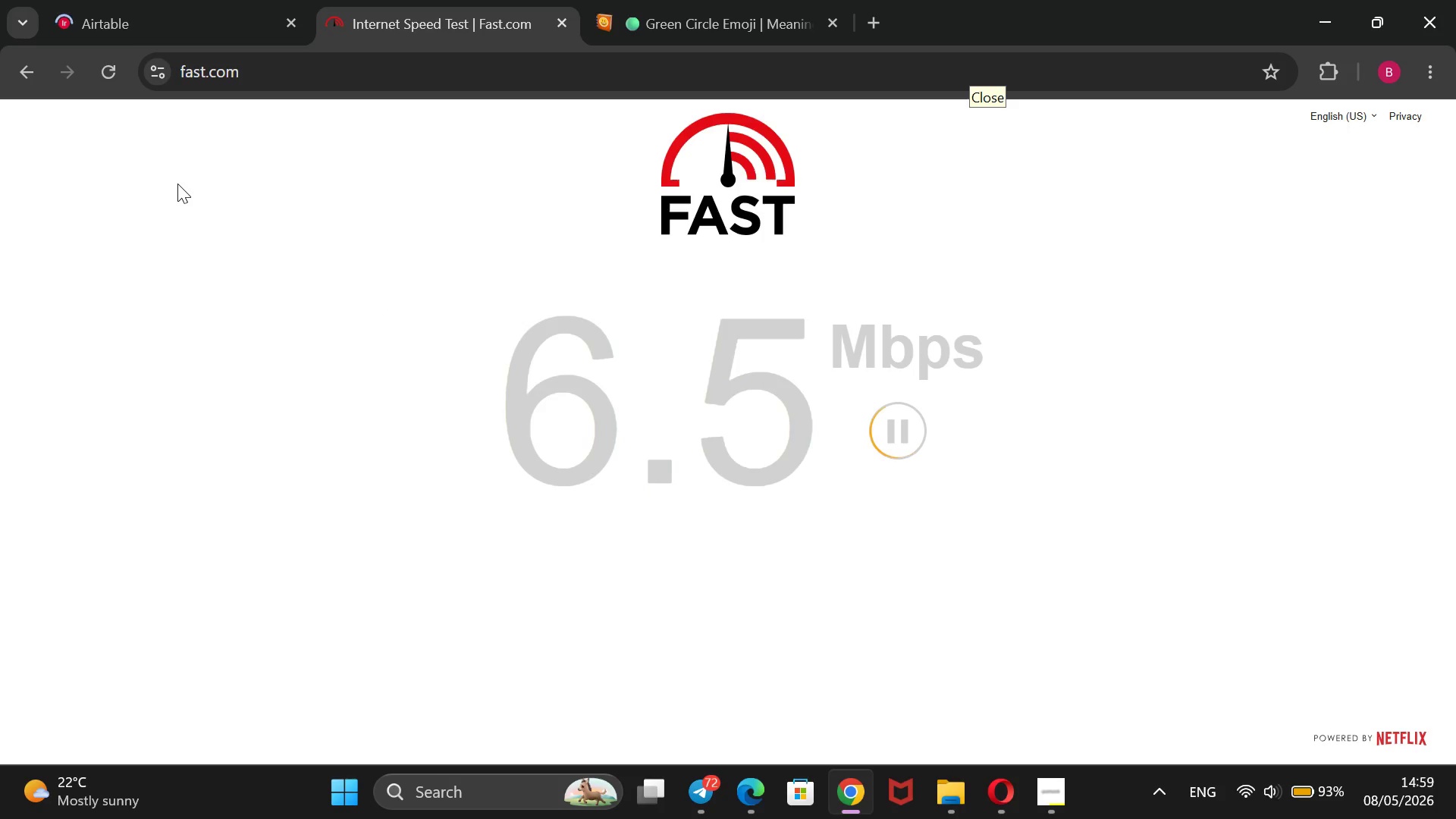 
left_click([125, 0])
 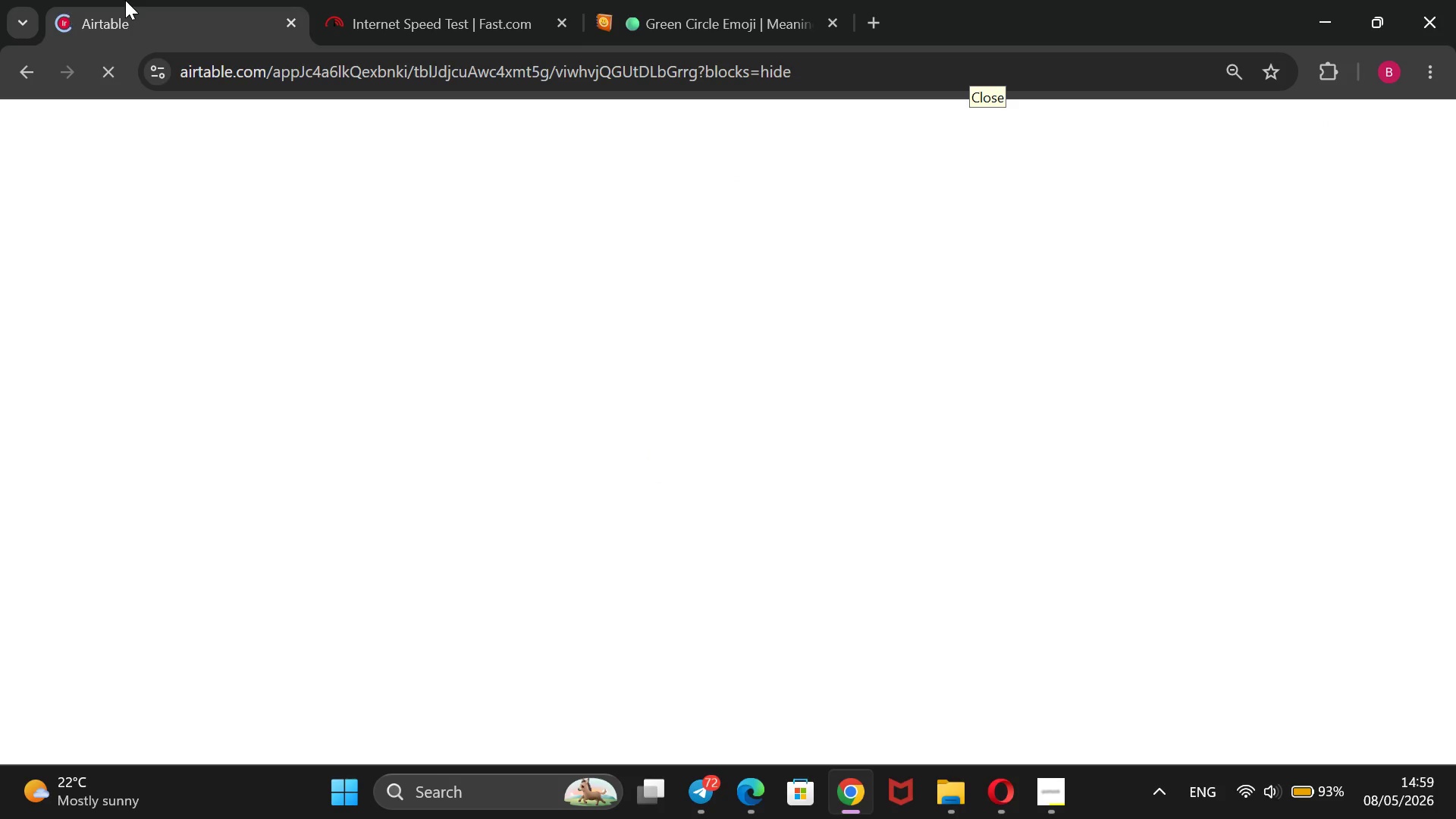 
mouse_move([493, 327])
 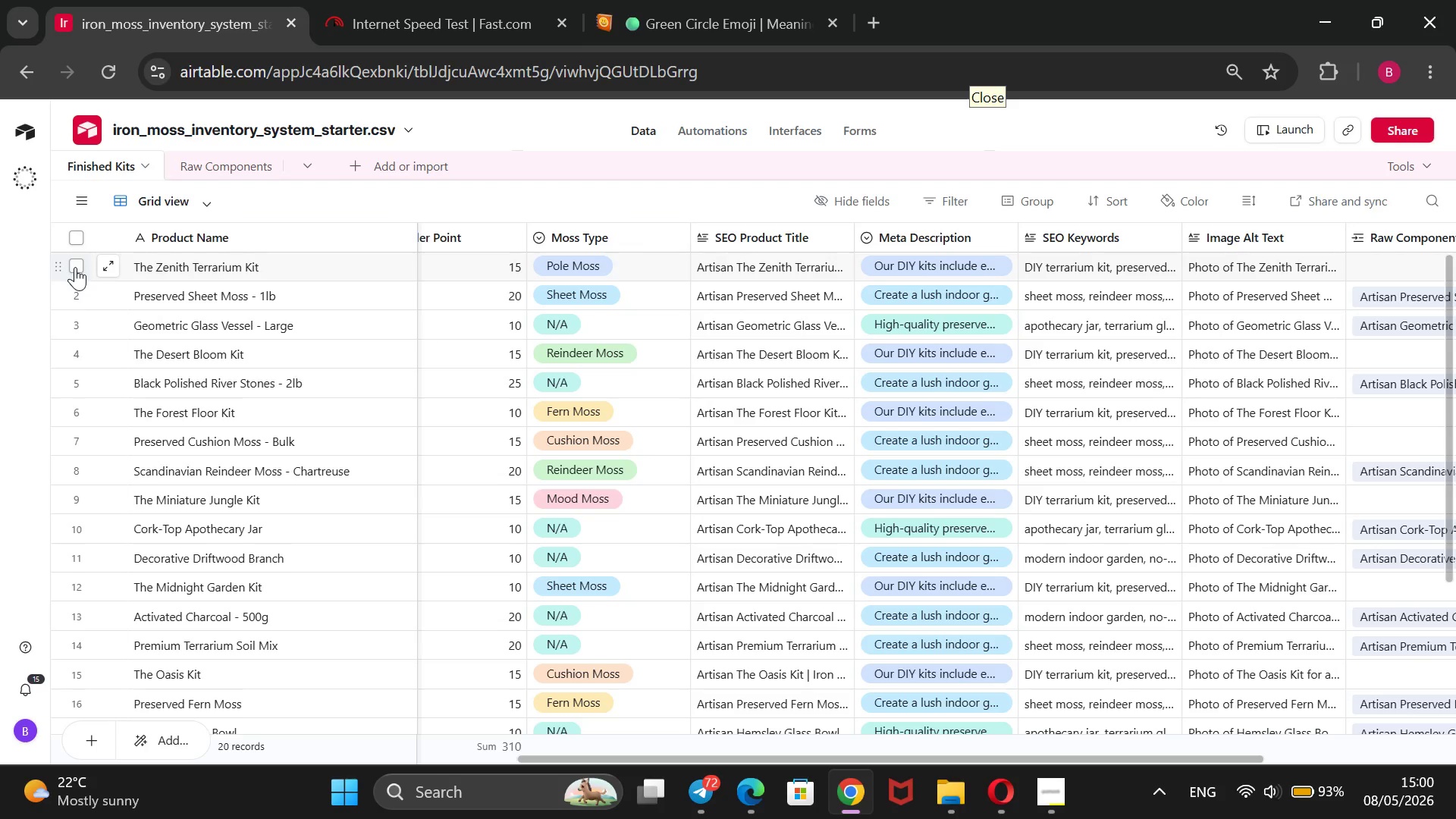 
wait(5.2)
 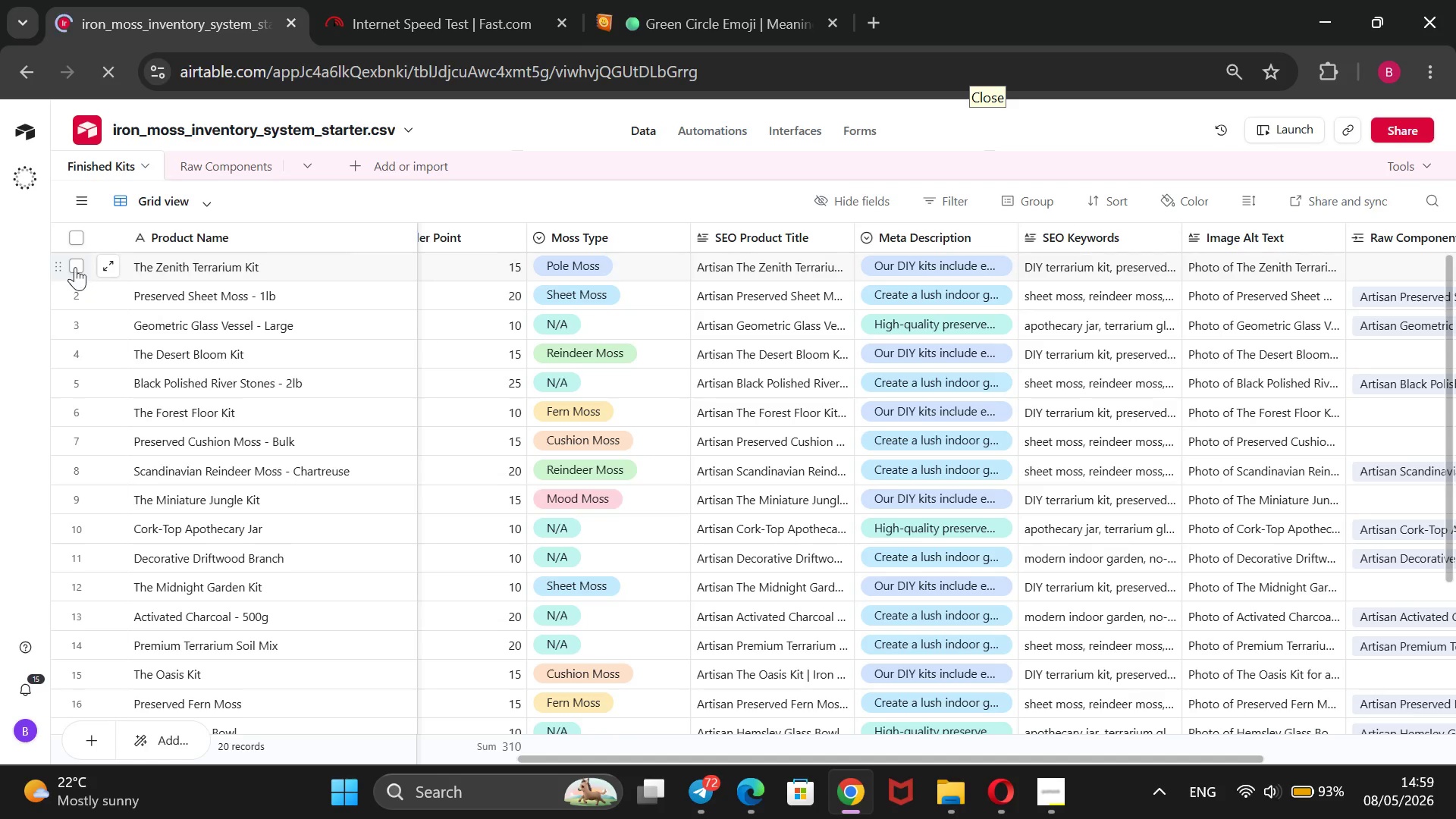 
left_click([74, 297])
 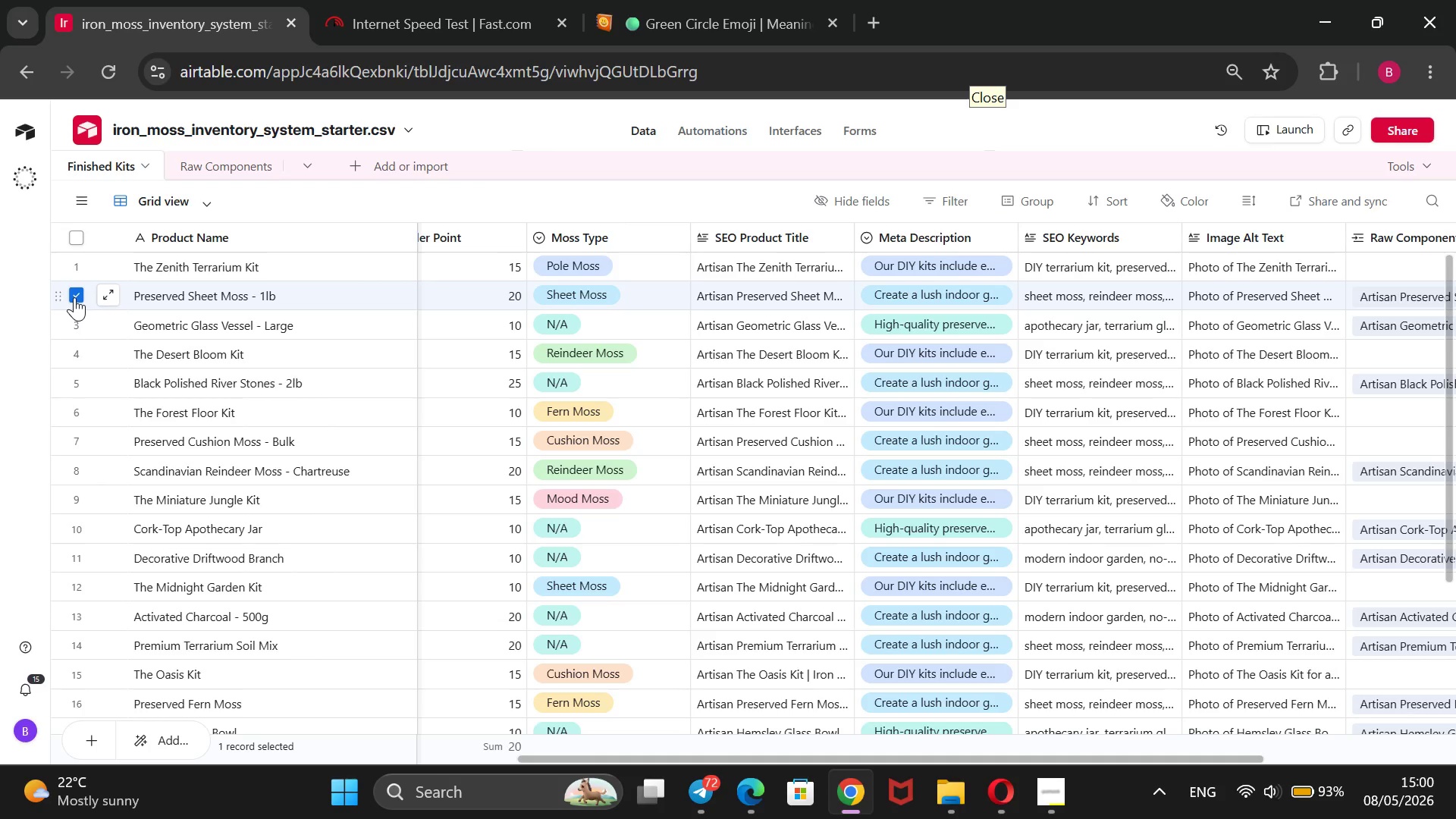 
right_click([74, 297])
 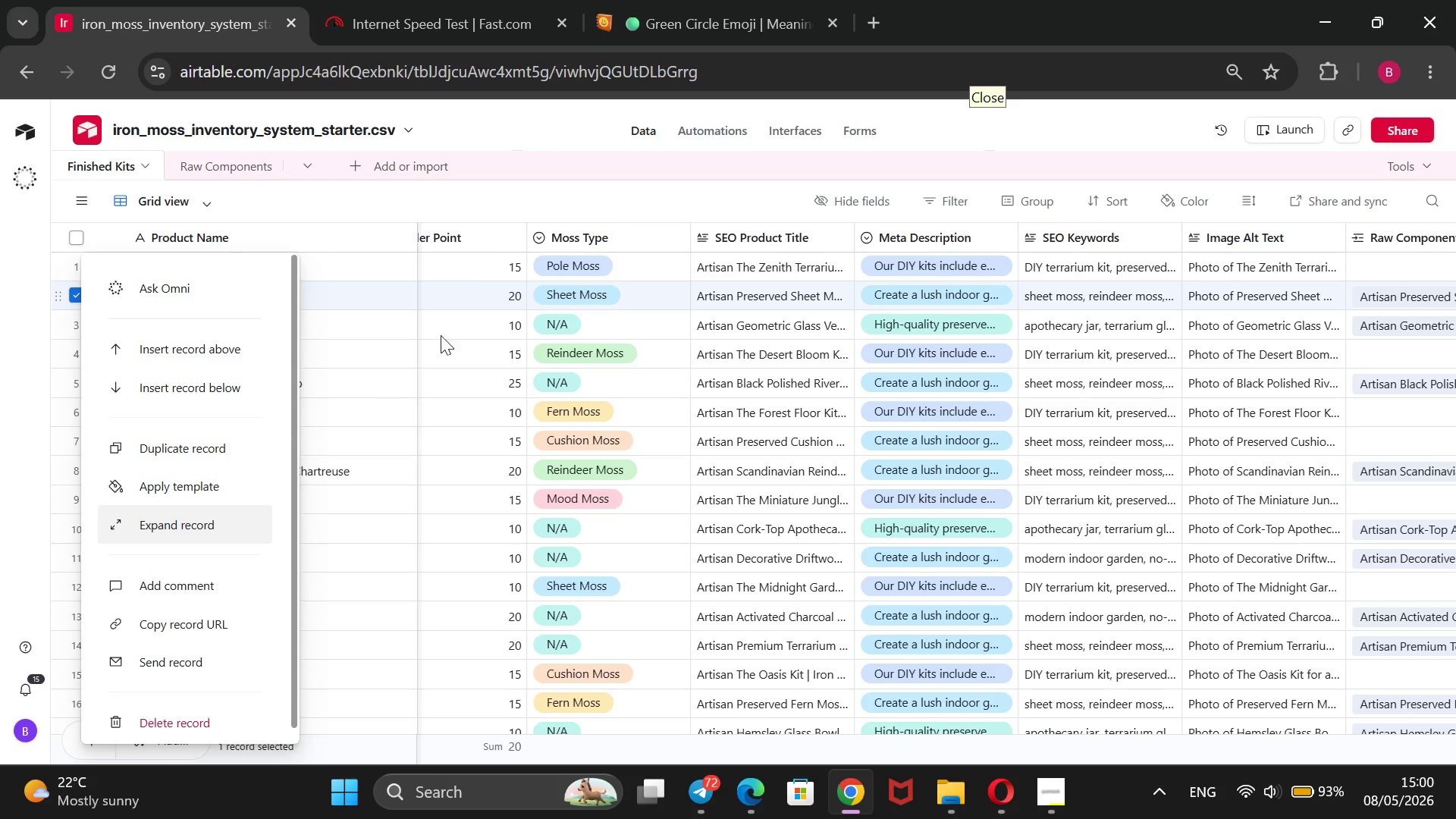 
left_click([479, 208])
 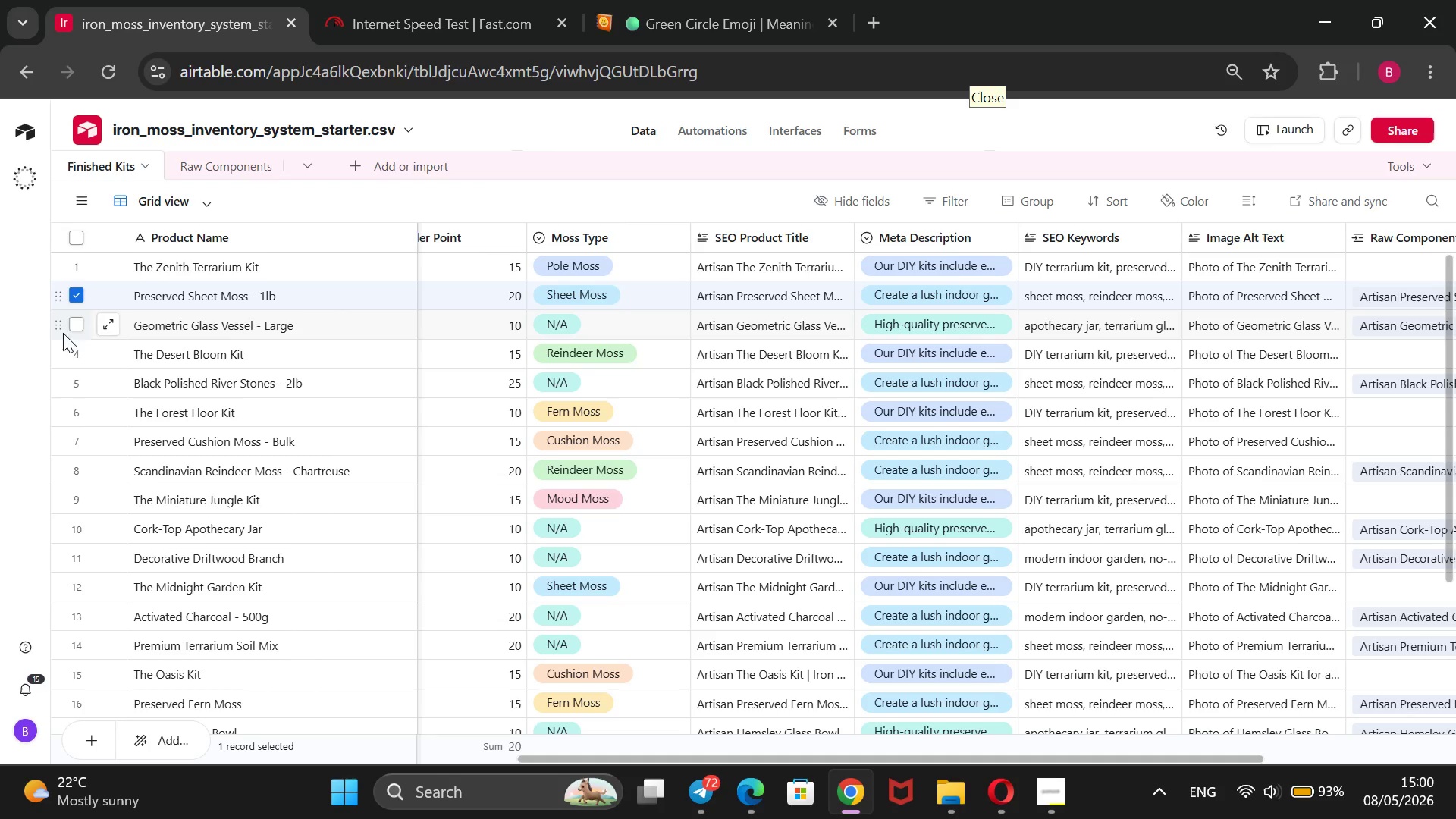 
wait(5.88)
 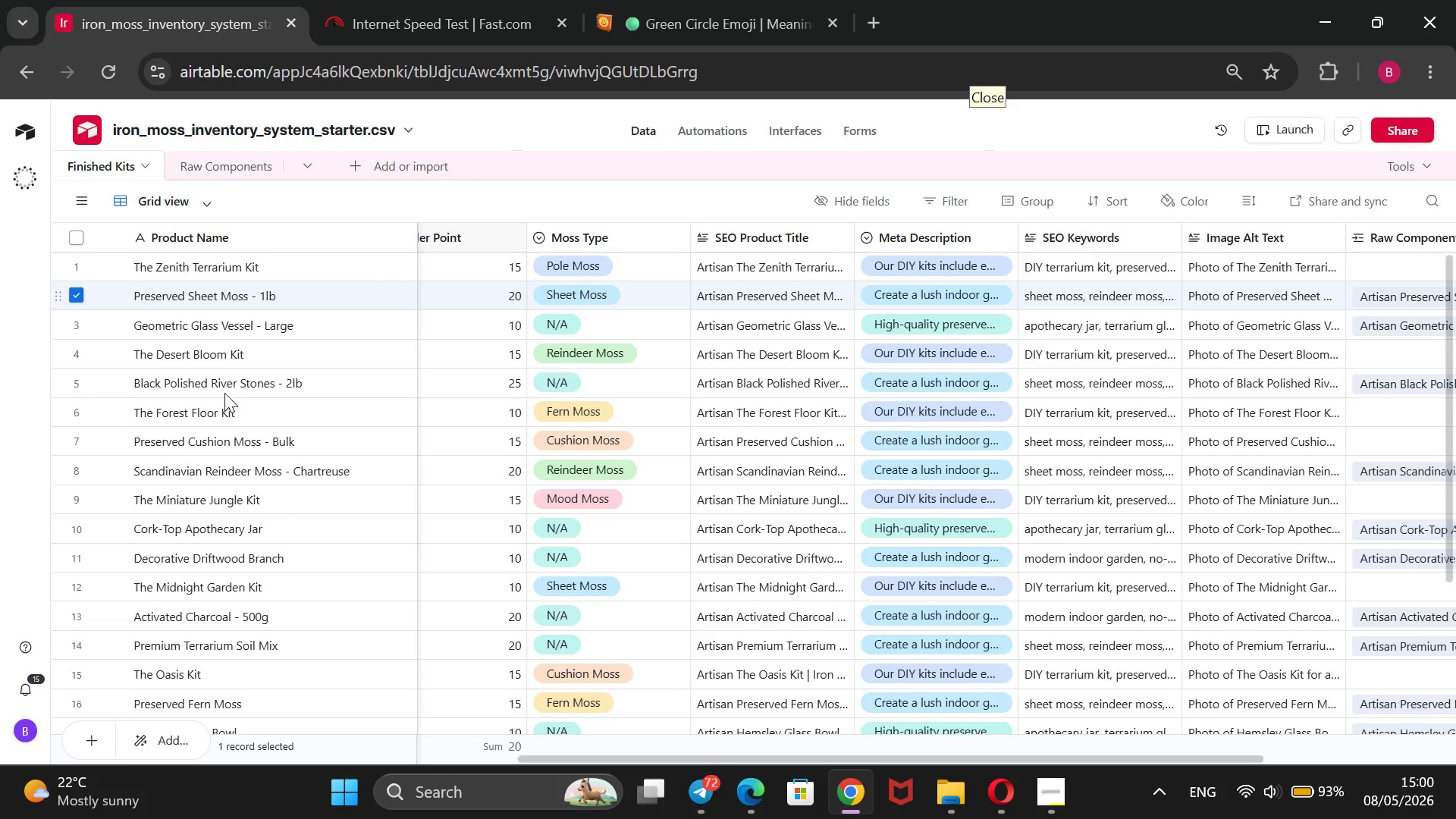 
left_click([75, 325])
 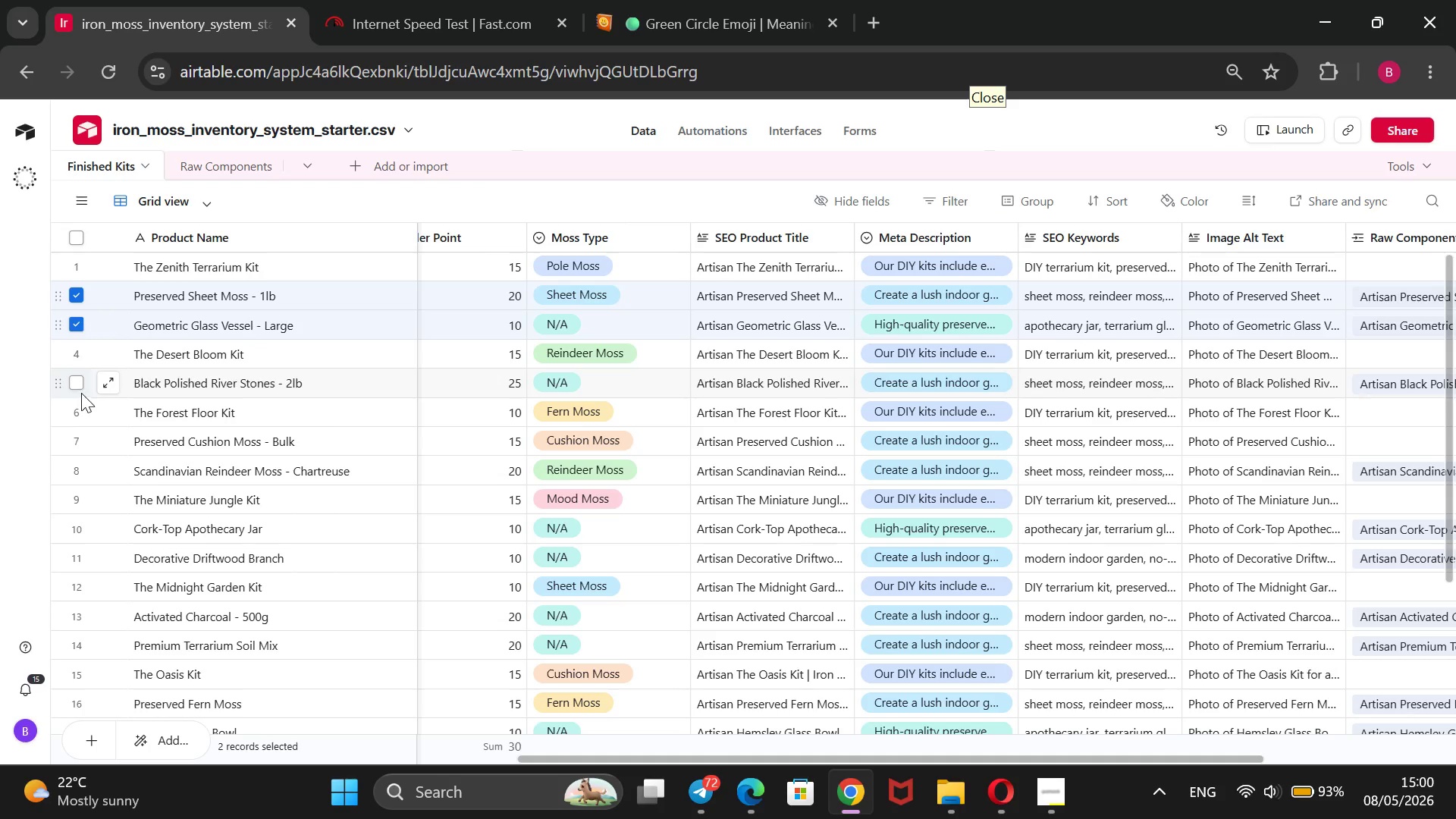 
left_click([82, 387])
 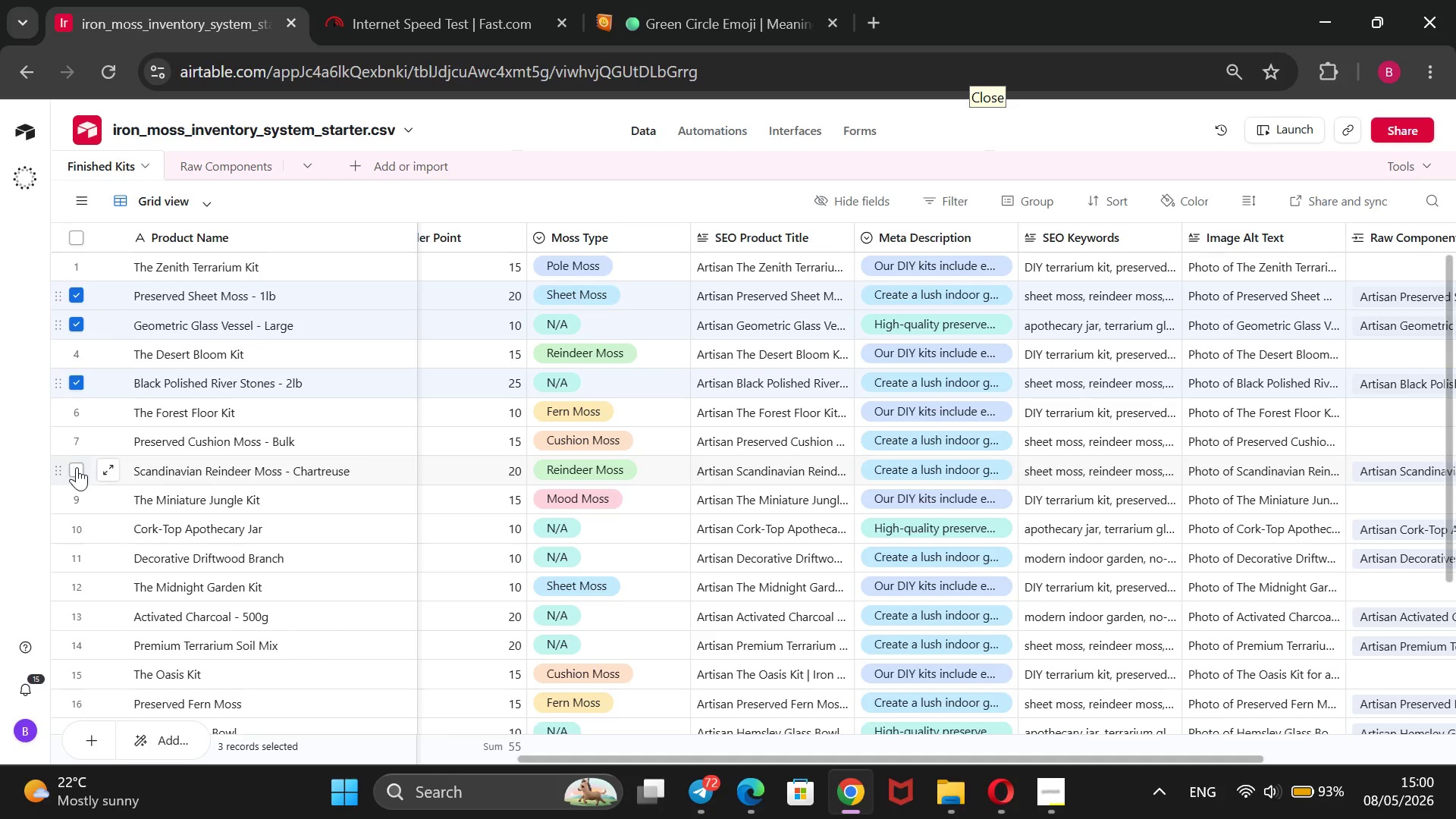 
left_click([77, 467])
 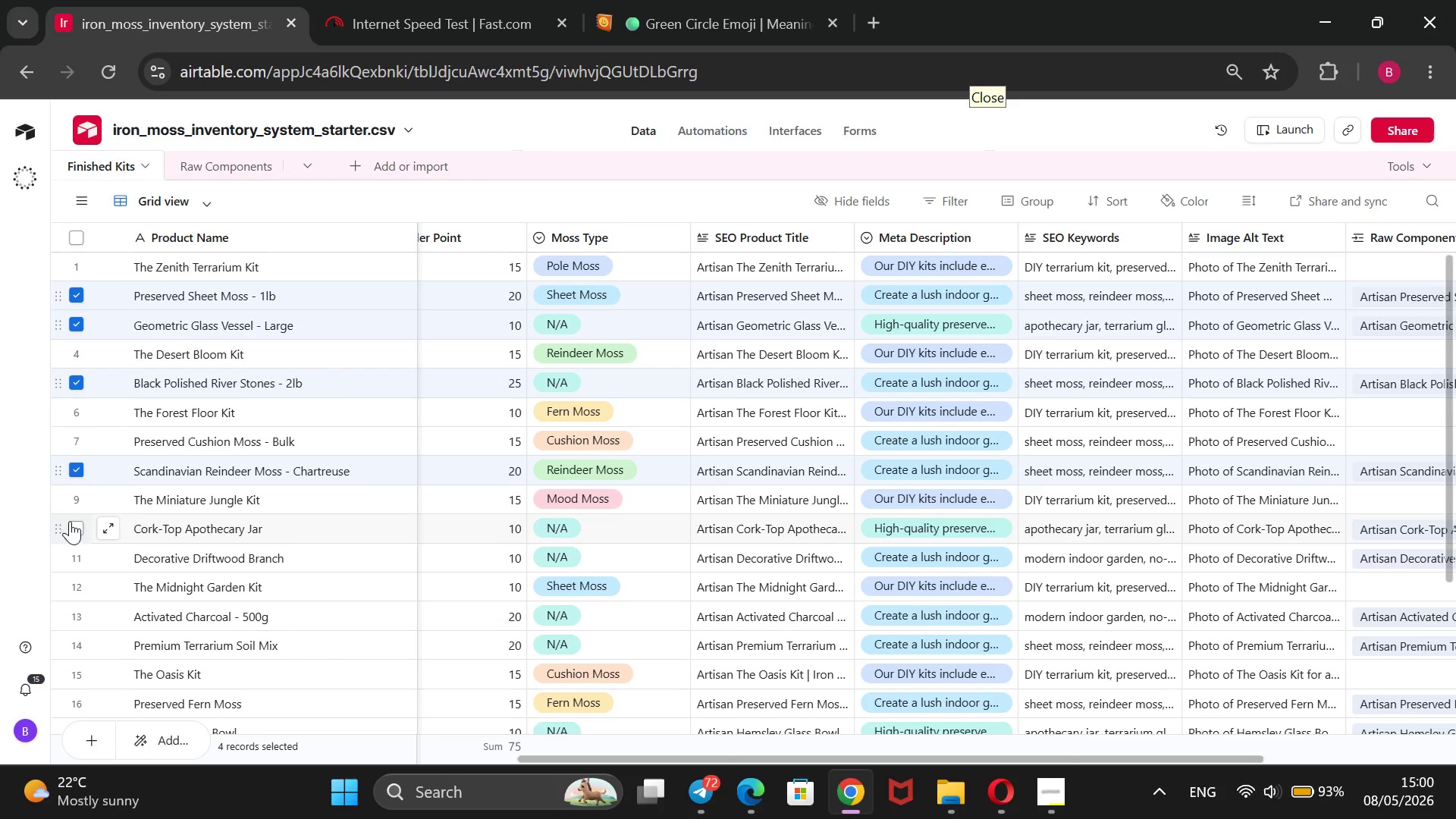 
left_click([71, 525])
 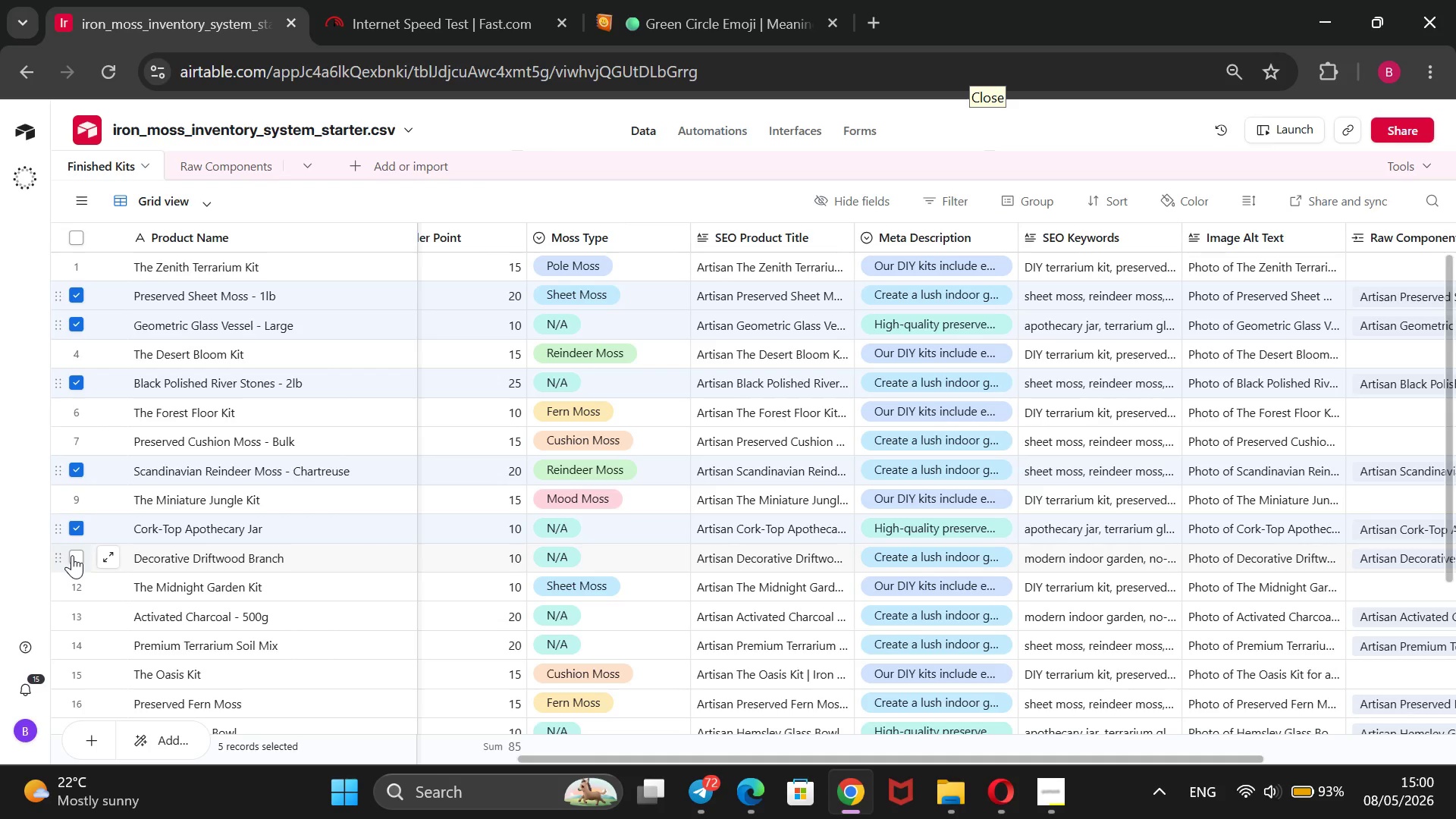 
left_click([72, 555])
 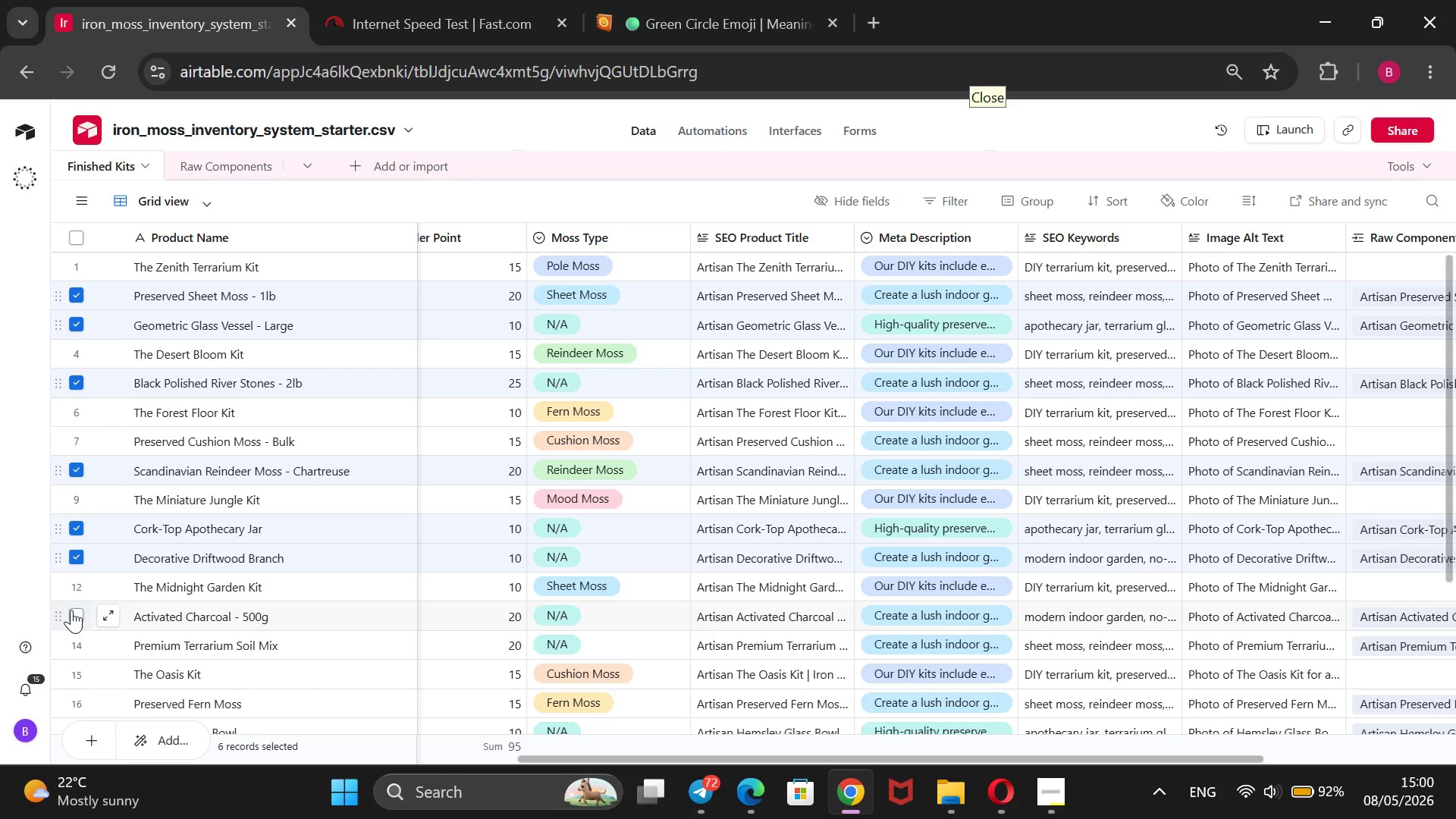 
wait(5.3)
 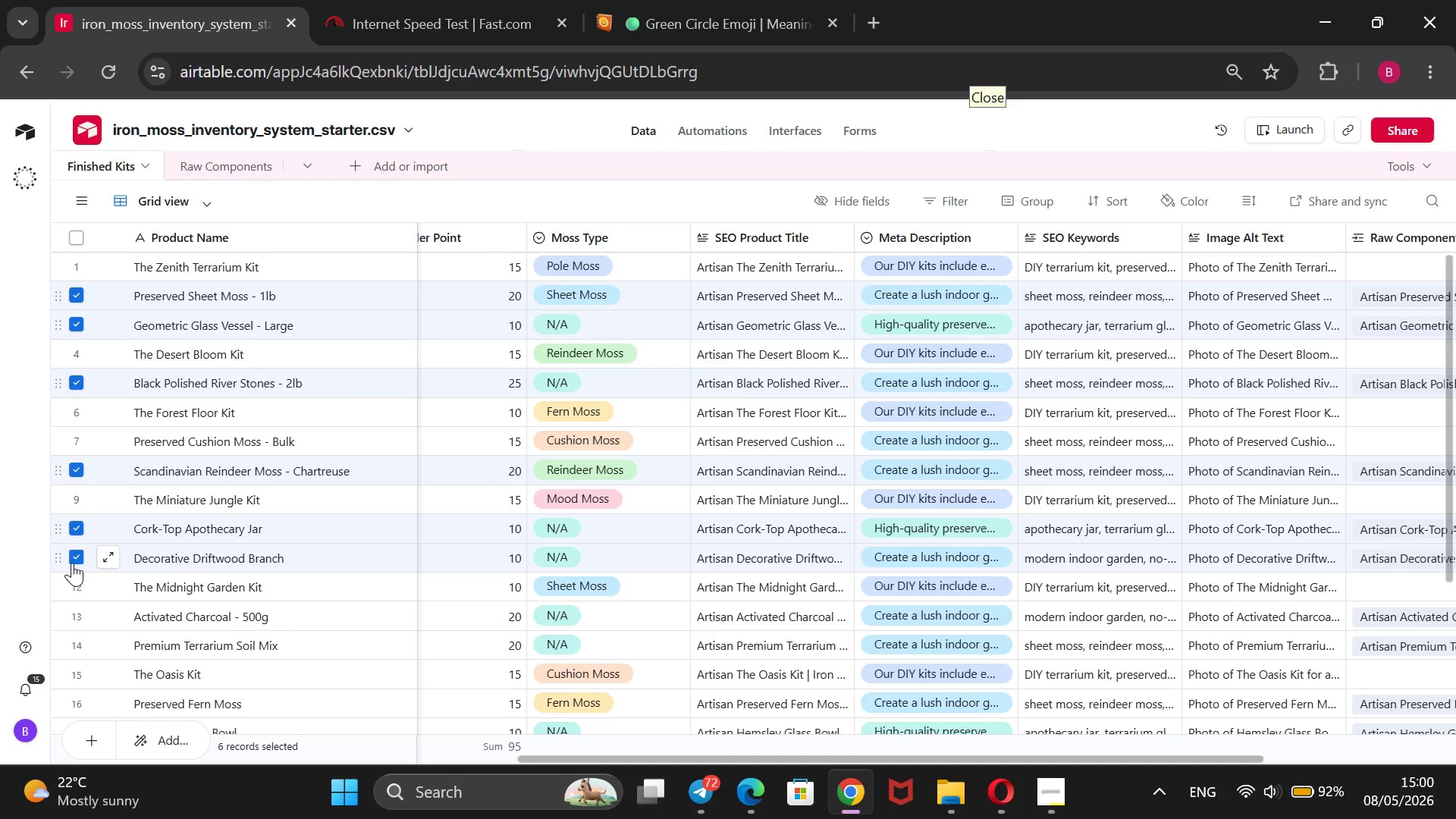 
left_click([71, 610])
 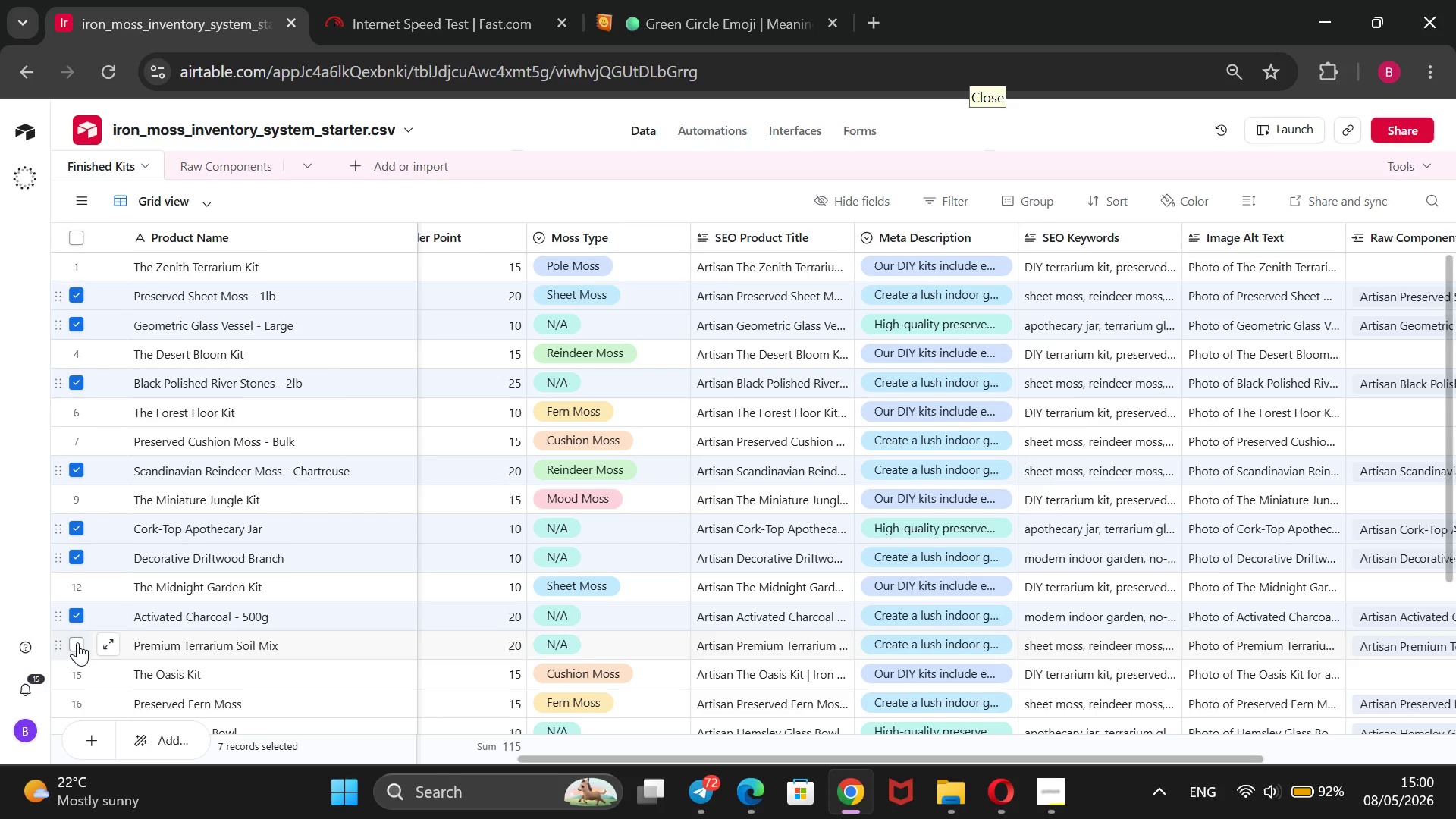 
left_click([77, 642])
 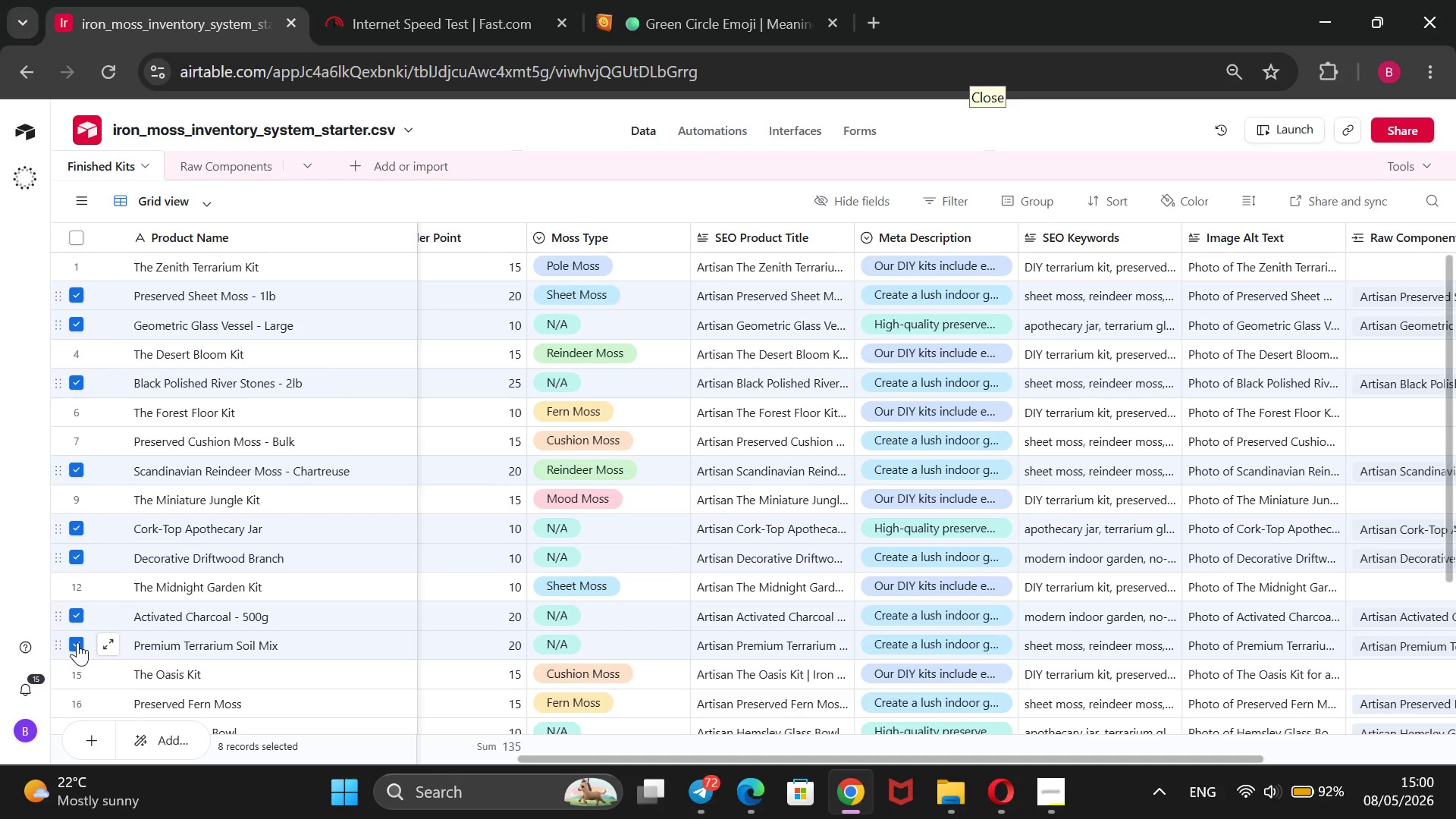 
scroll: coordinate [77, 642], scroll_direction: down, amount: 1.0
 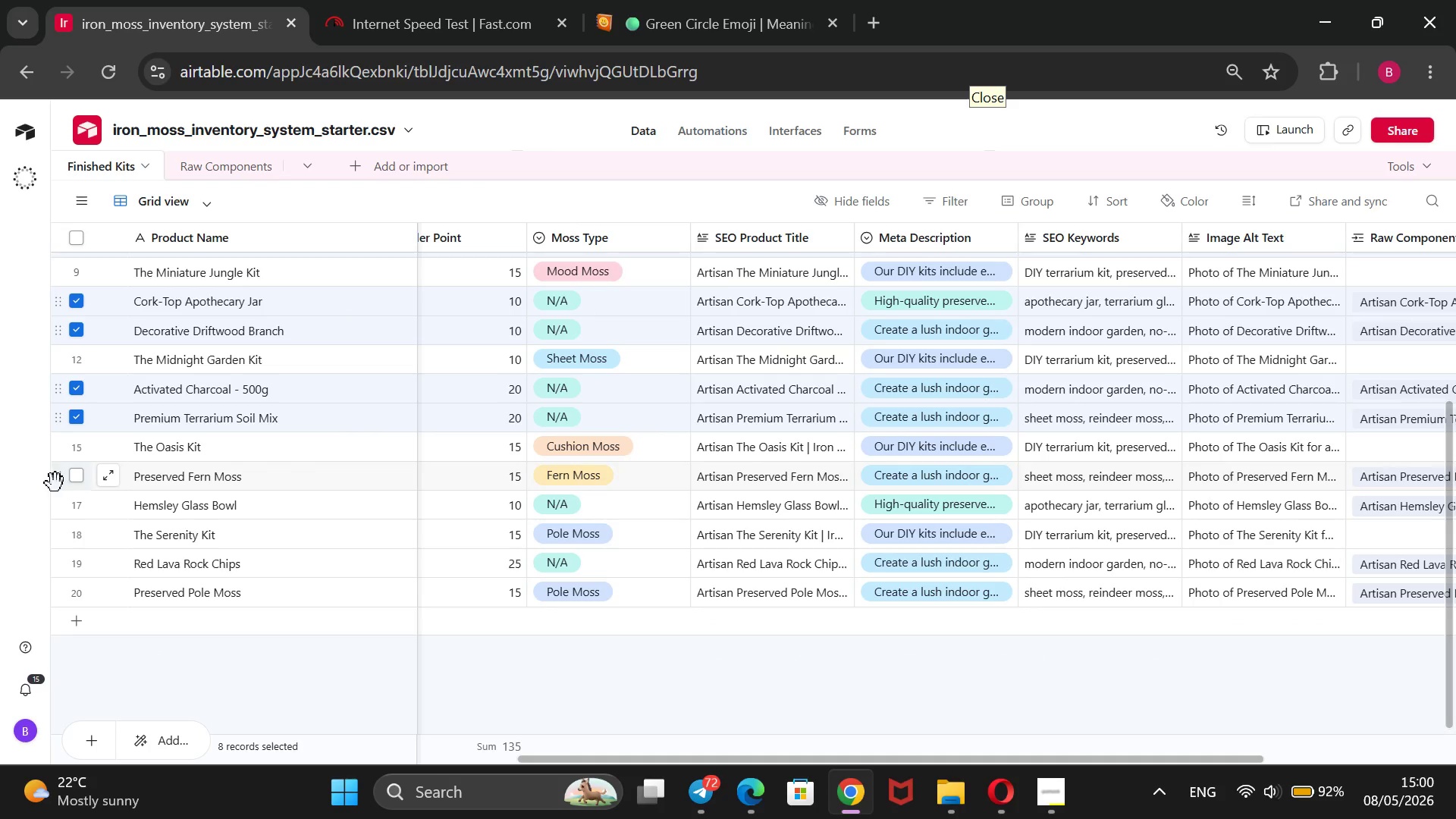 
left_click([74, 472])
 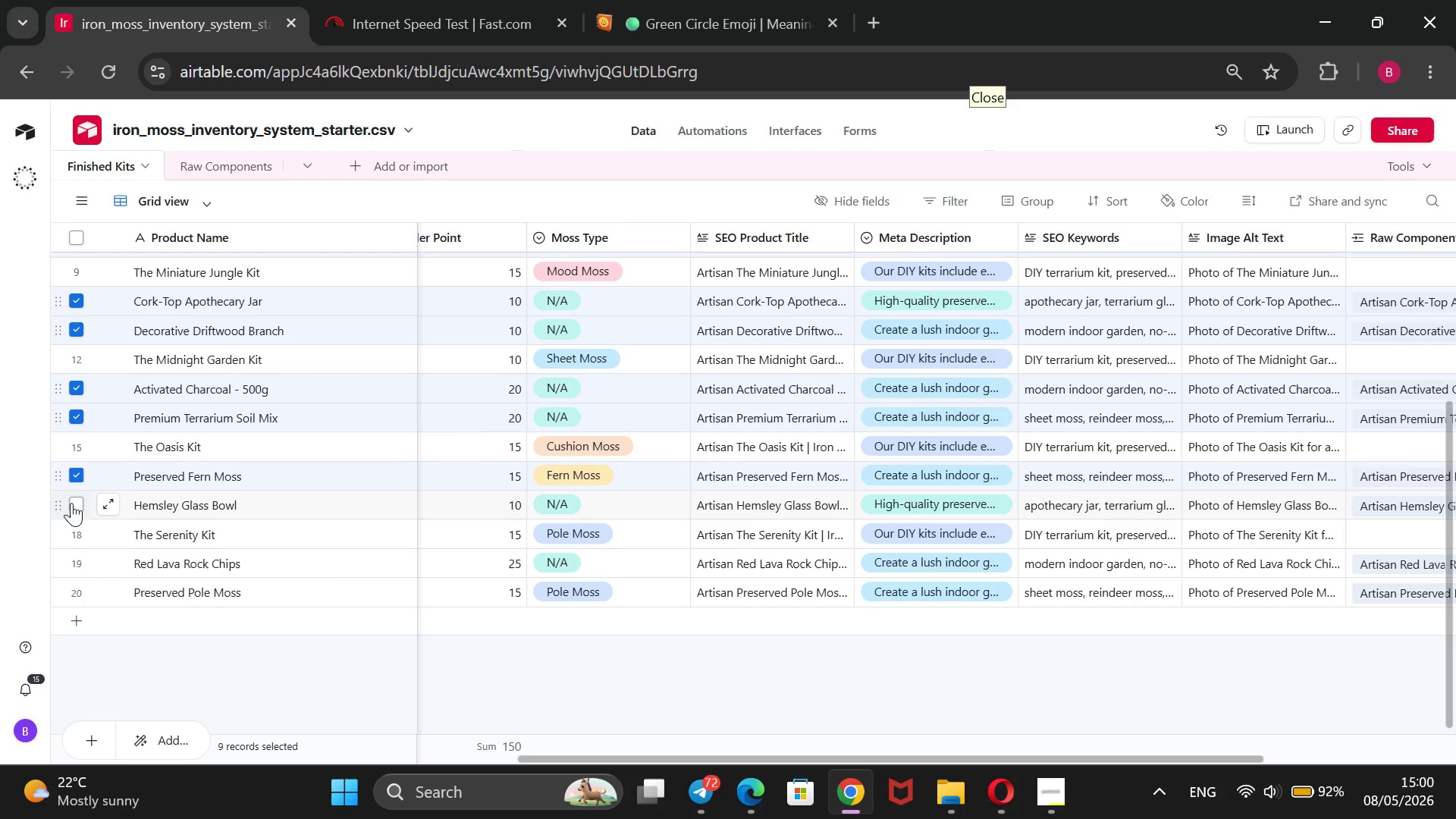 
left_click([71, 503])
 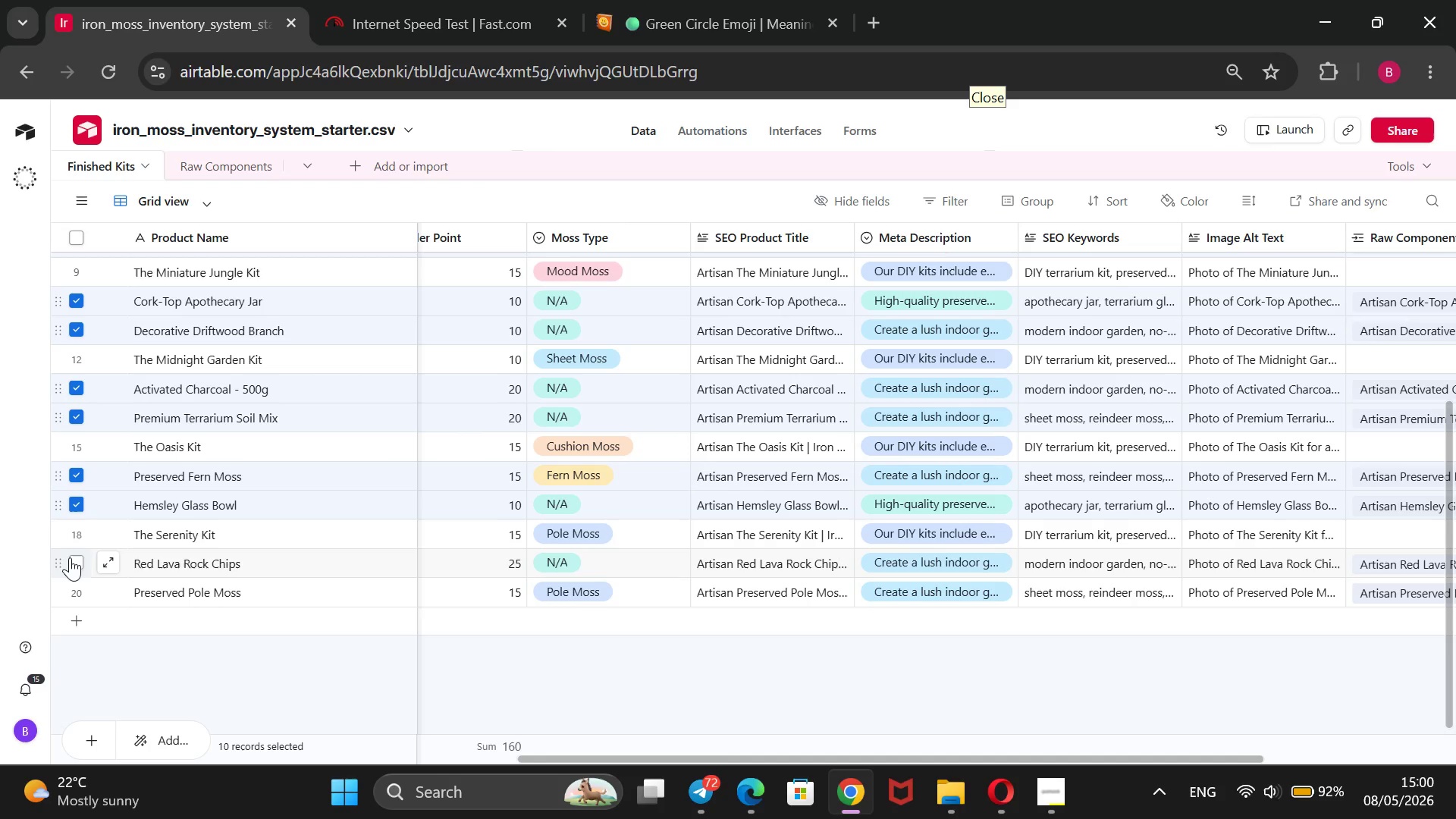 
left_click([70, 557])
 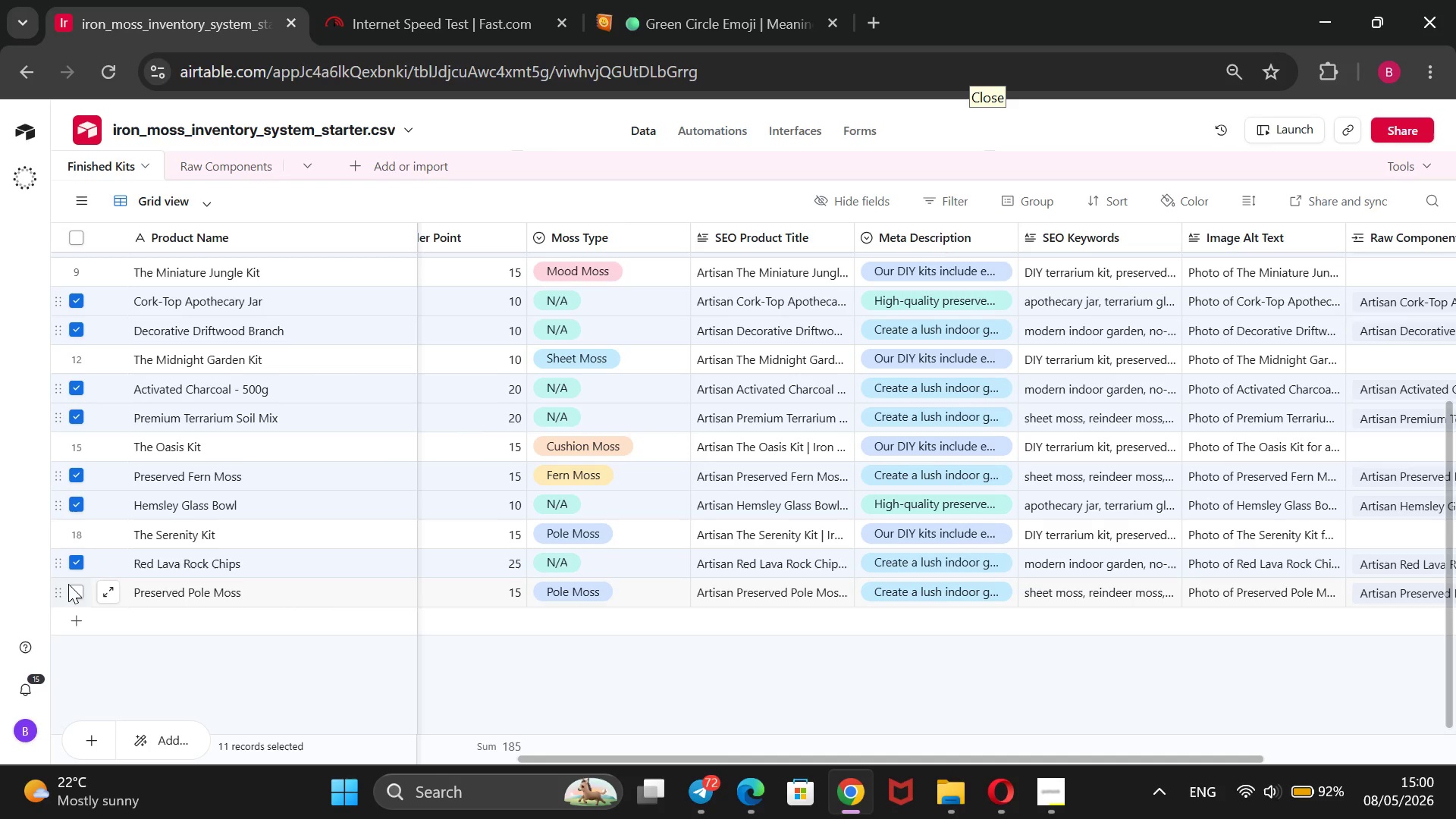 
left_click([68, 584])
 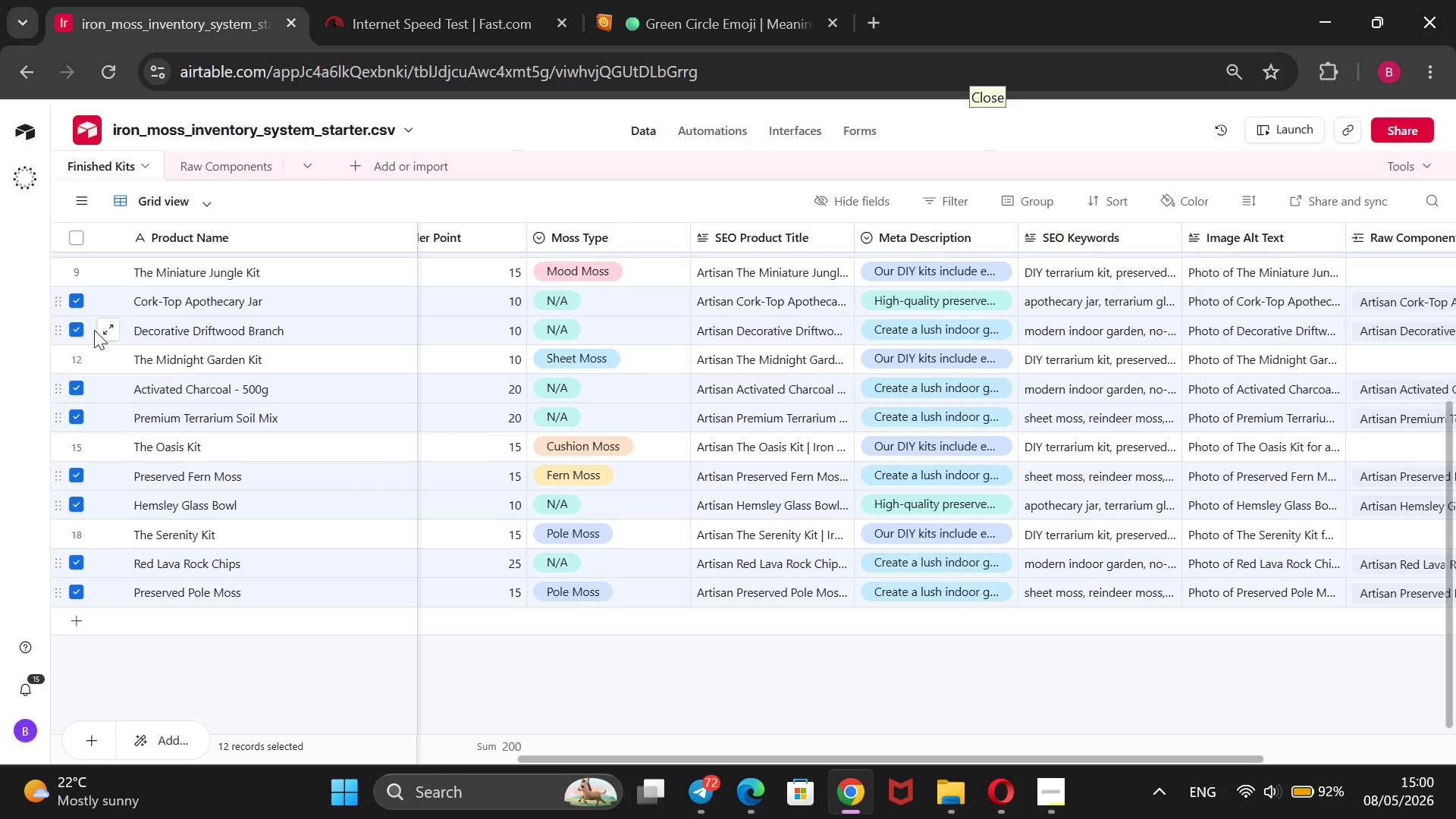 
scroll: coordinate [102, 312], scroll_direction: up, amount: 2.0
 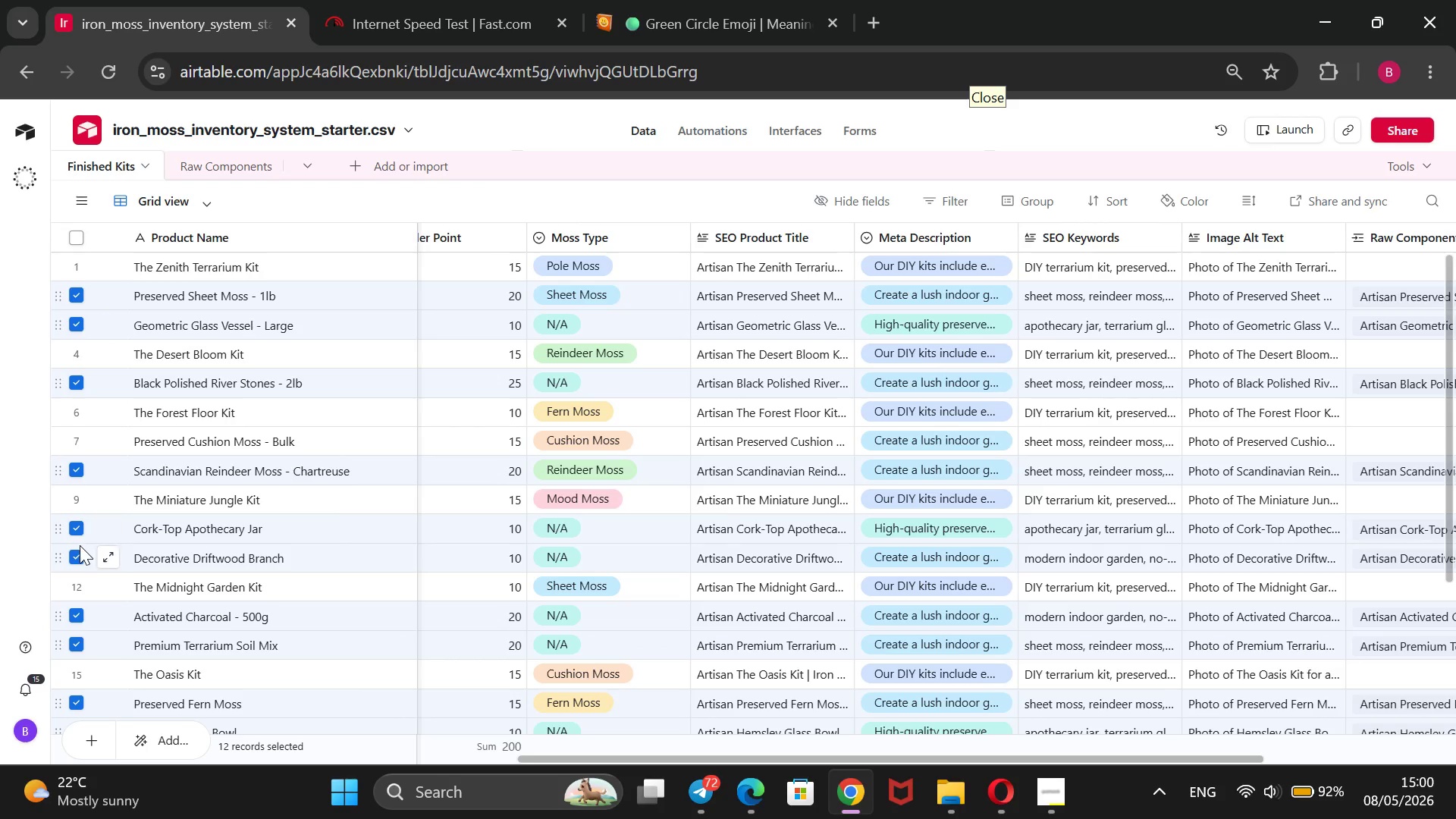 
wait(5.61)
 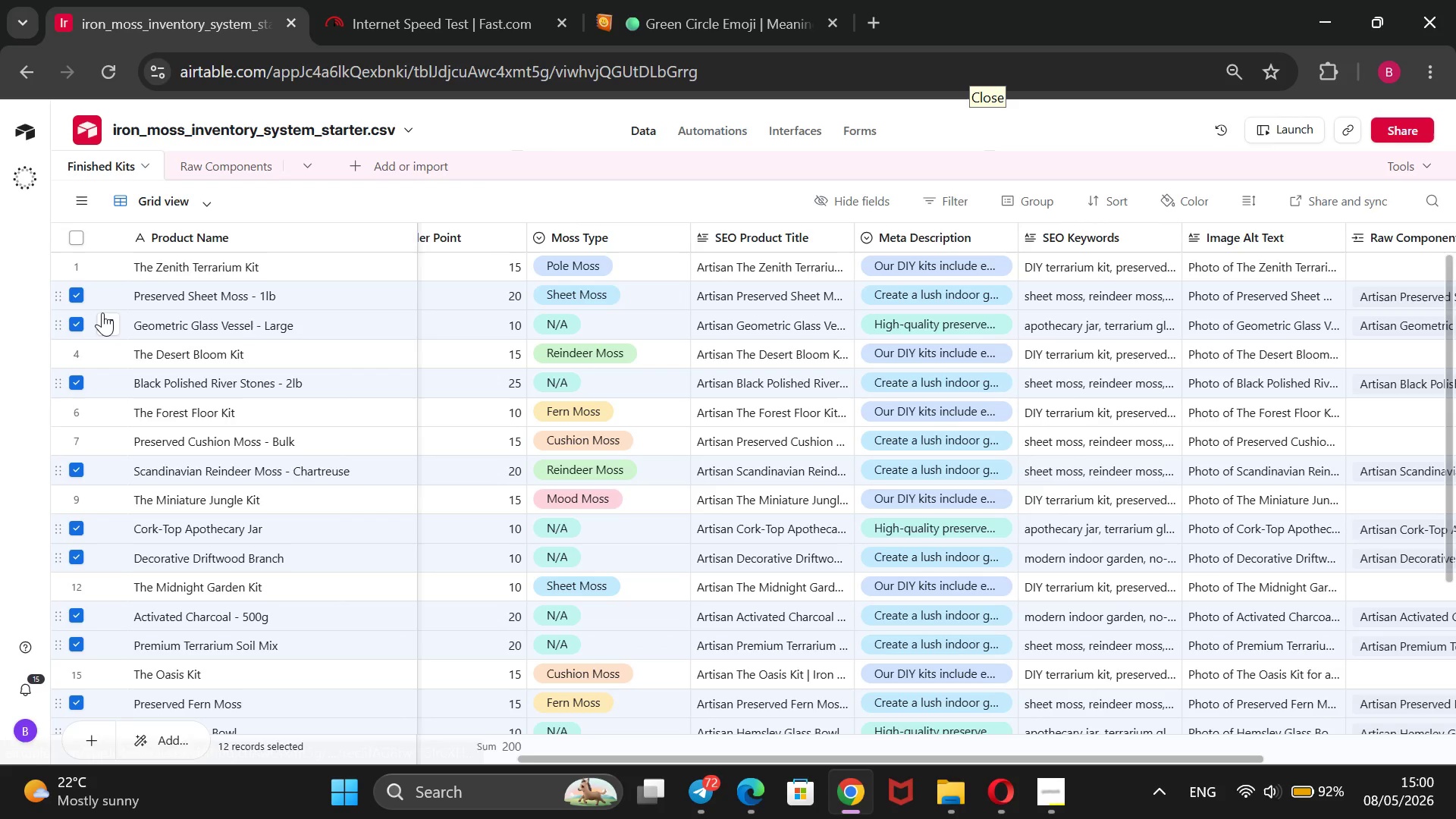 
scroll: coordinate [111, 606], scroll_direction: down, amount: 1.0
 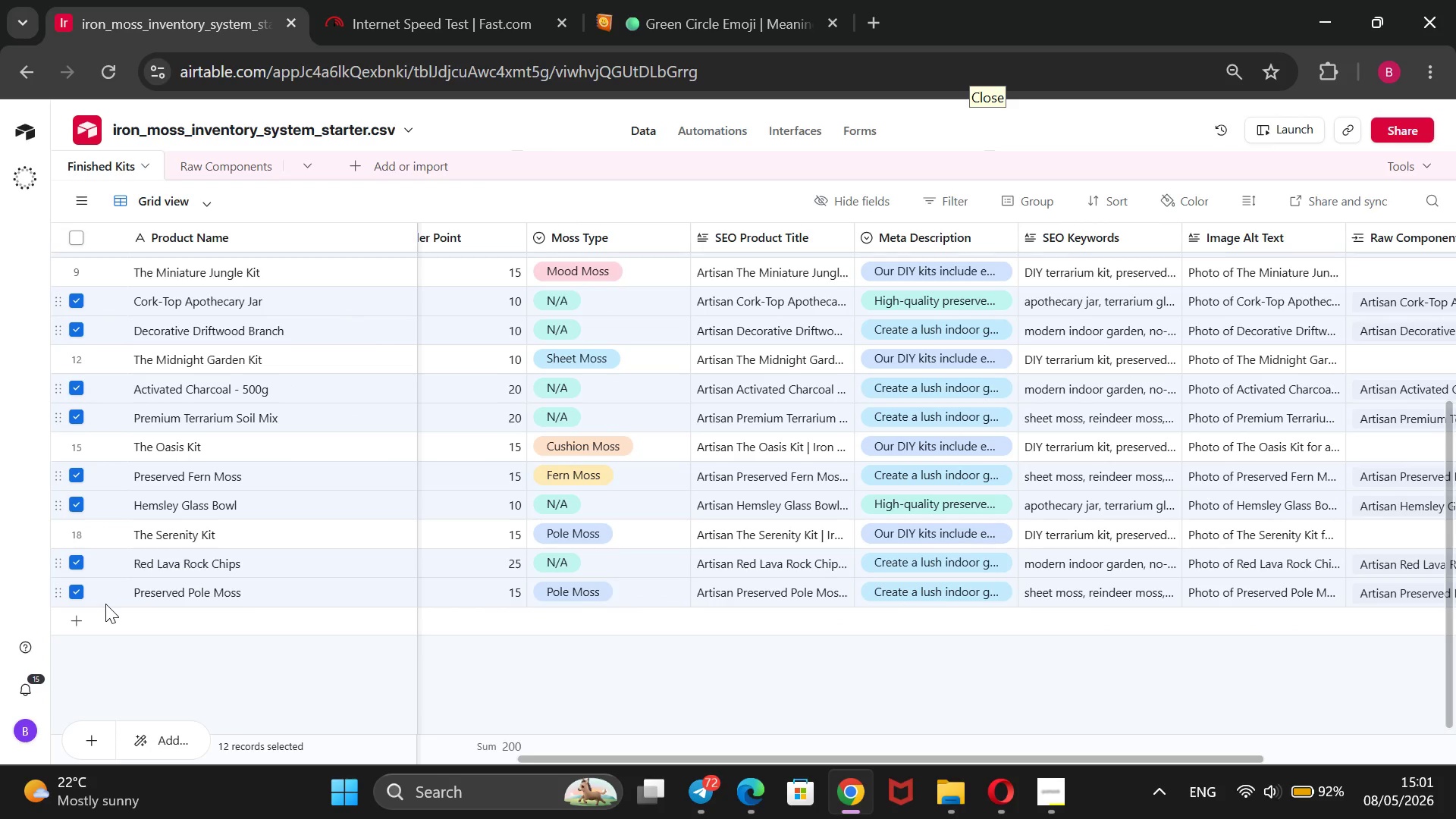 
wait(7.54)
 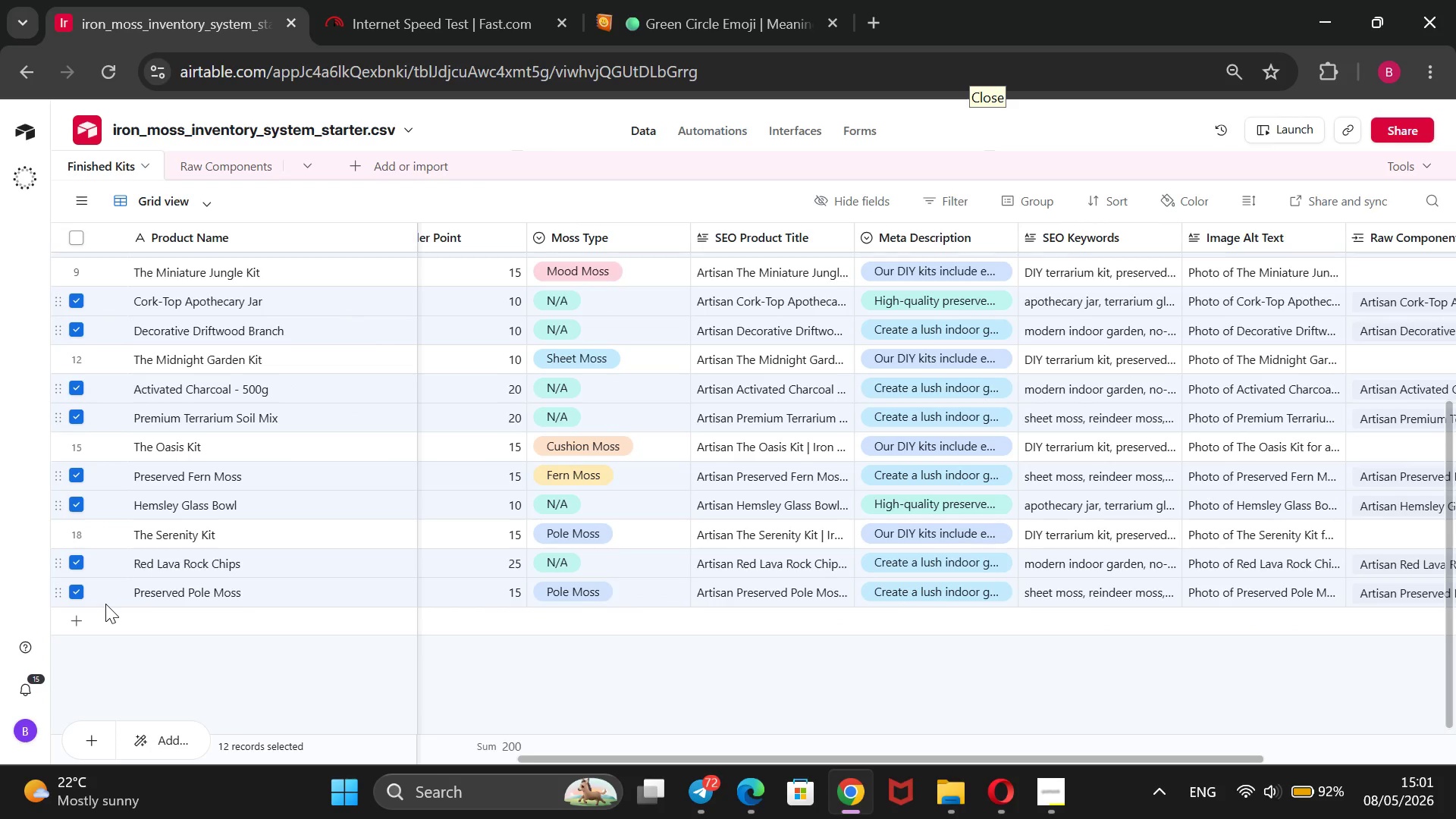 
scroll: coordinate [94, 343], scroll_direction: up, amount: 1.0
 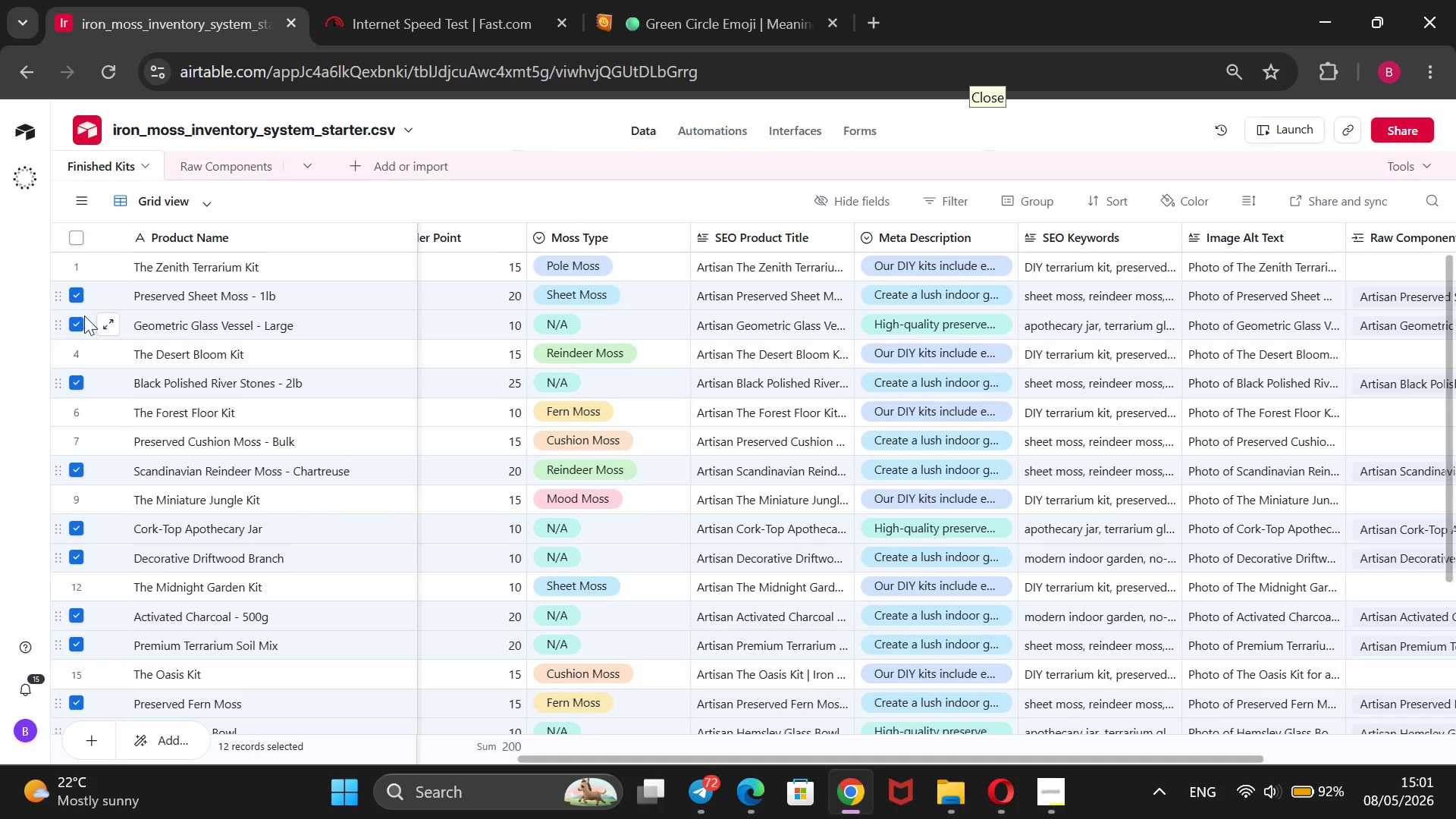 
right_click([184, 304])
 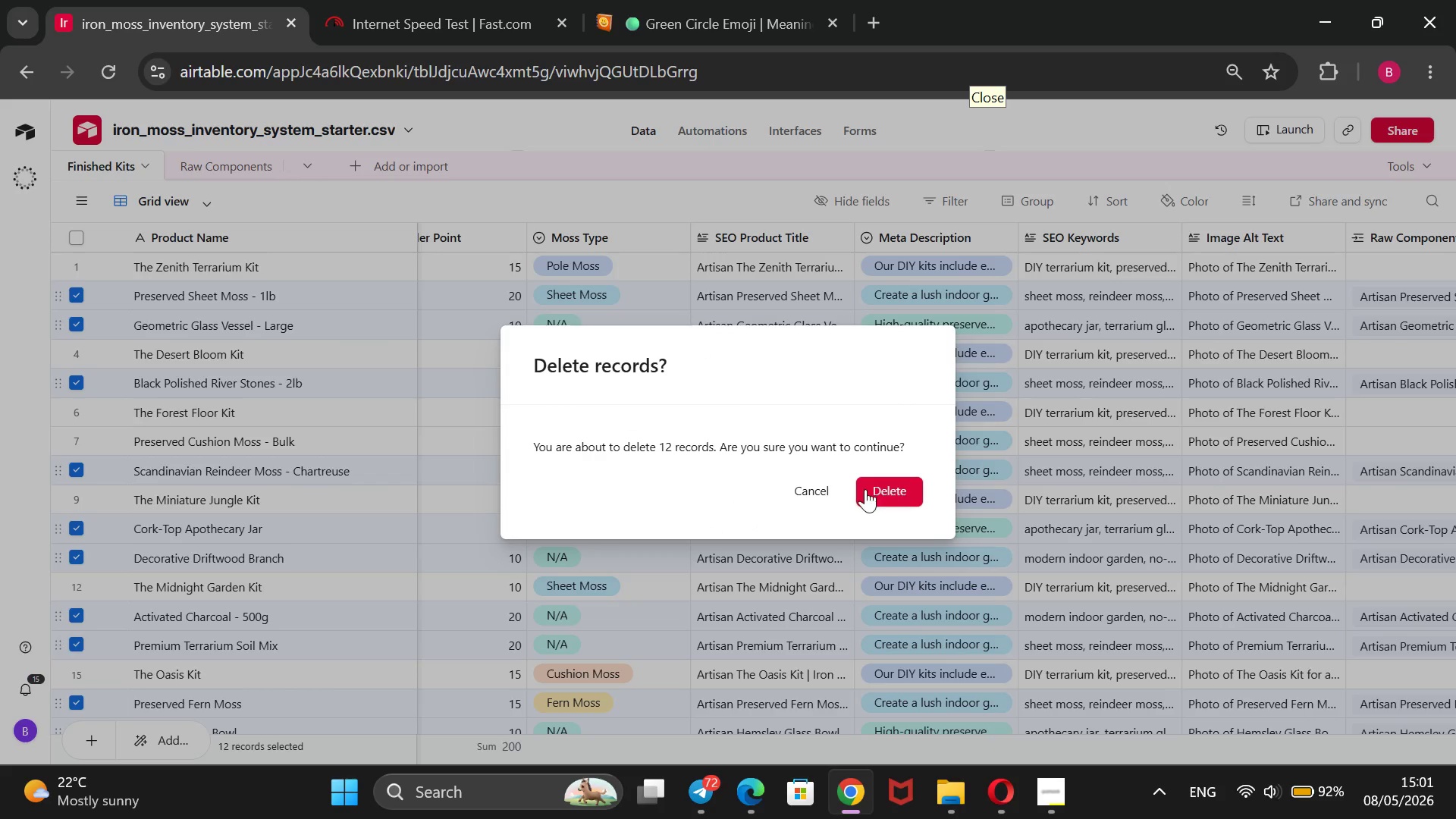 
wait(10.08)
 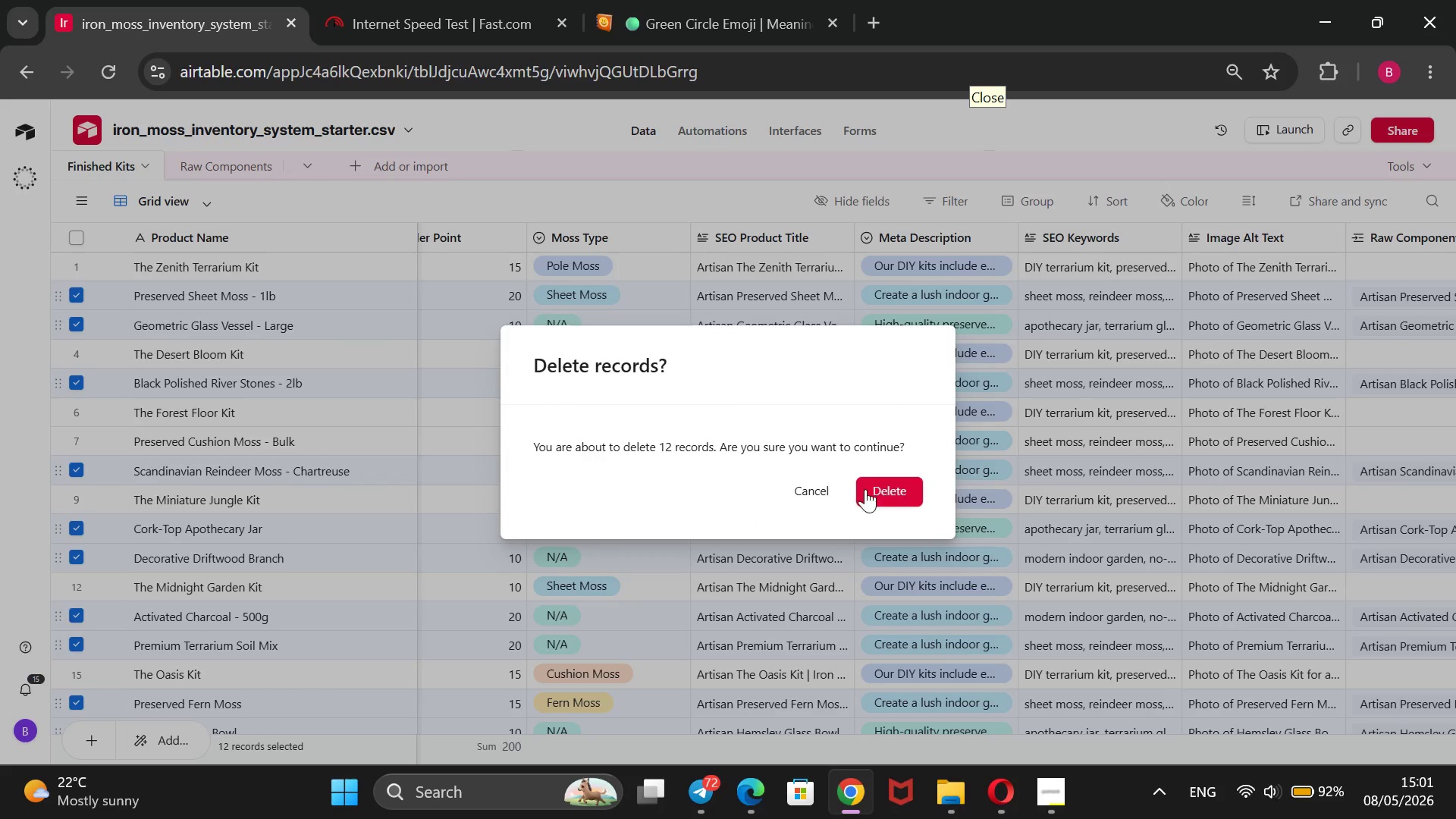 
left_click([882, 491])
 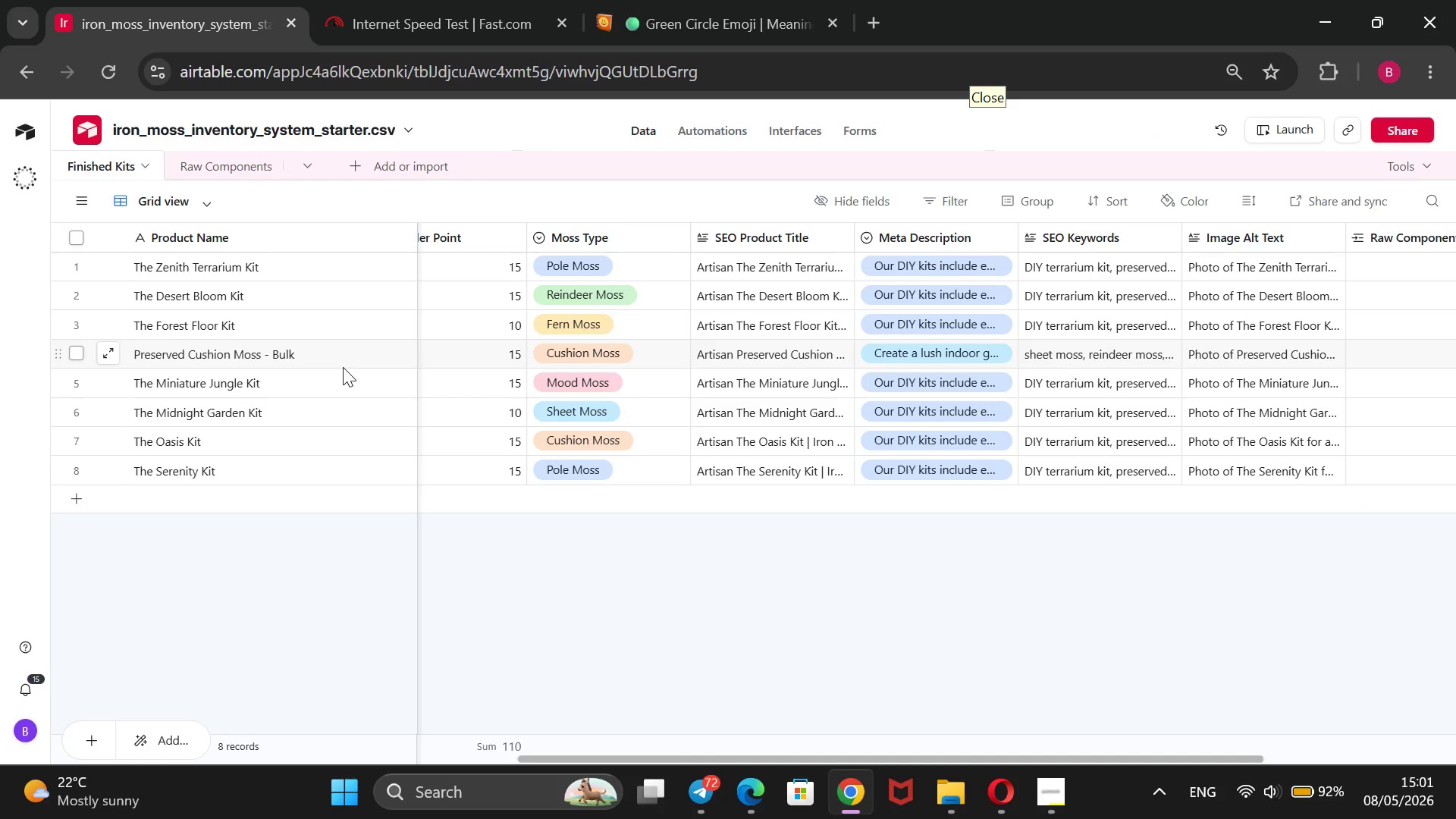 
wait(21.7)
 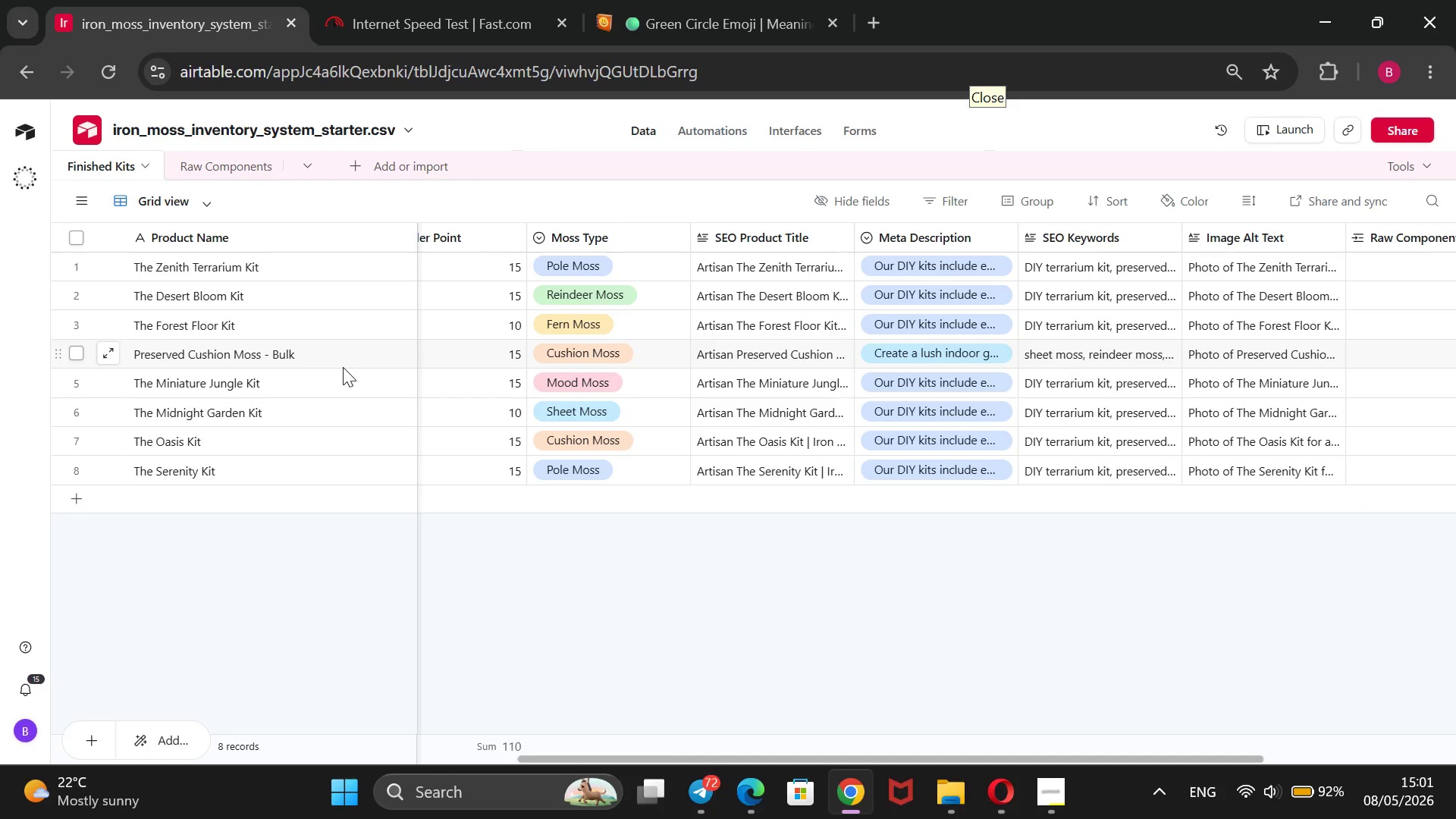 
left_click([81, 351])
 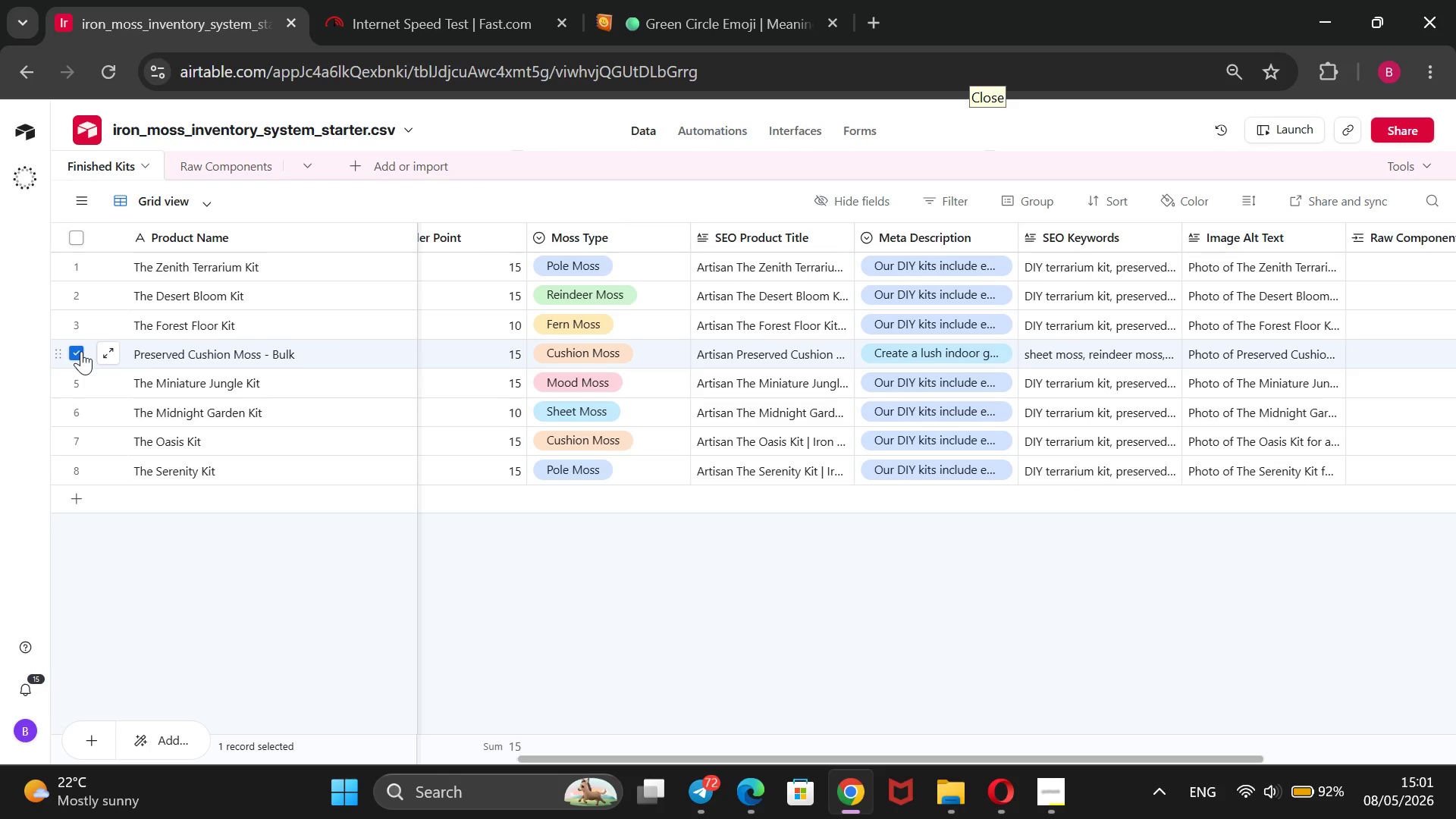 
right_click([81, 351])
 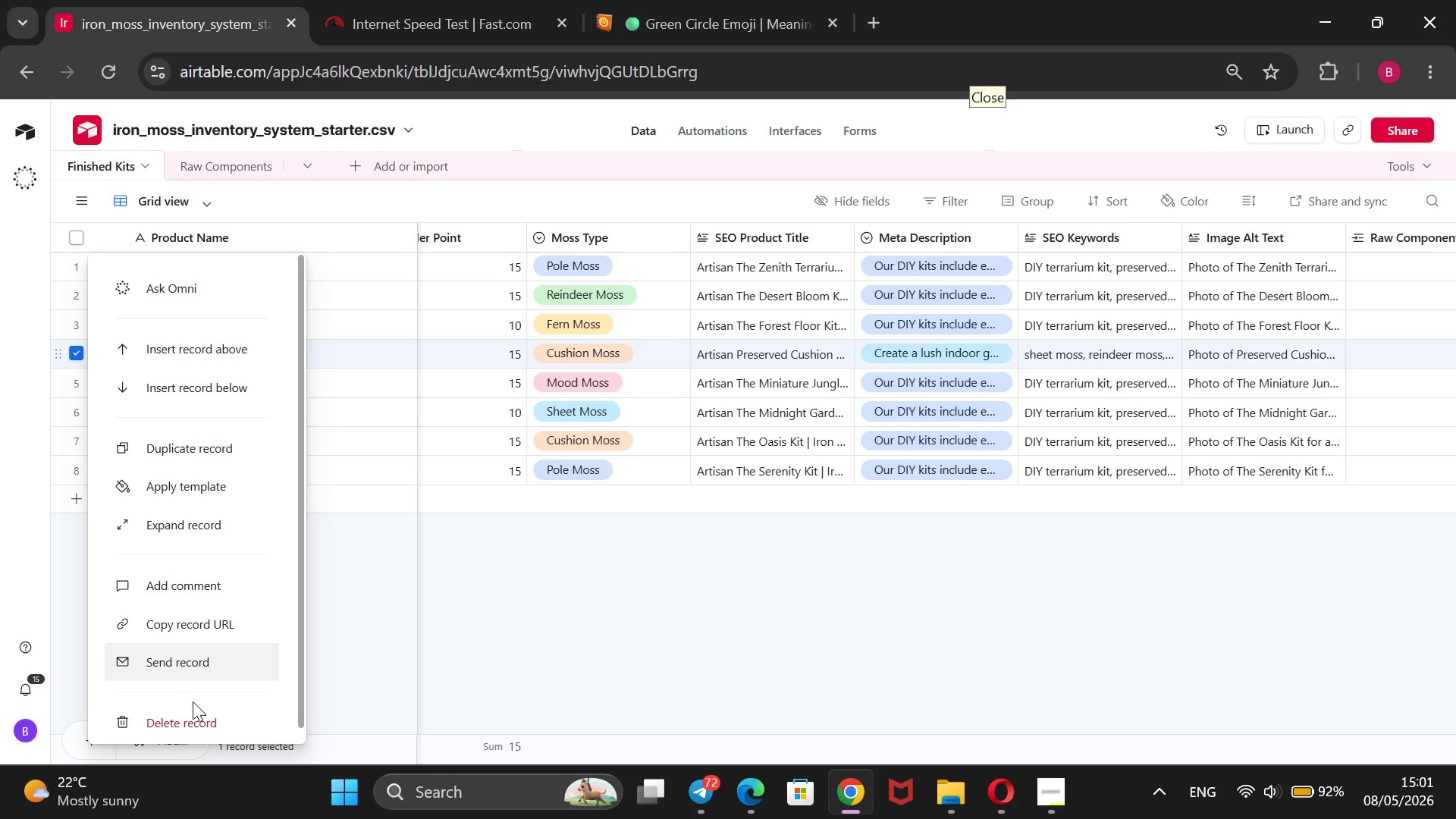 
left_click([180, 720])
 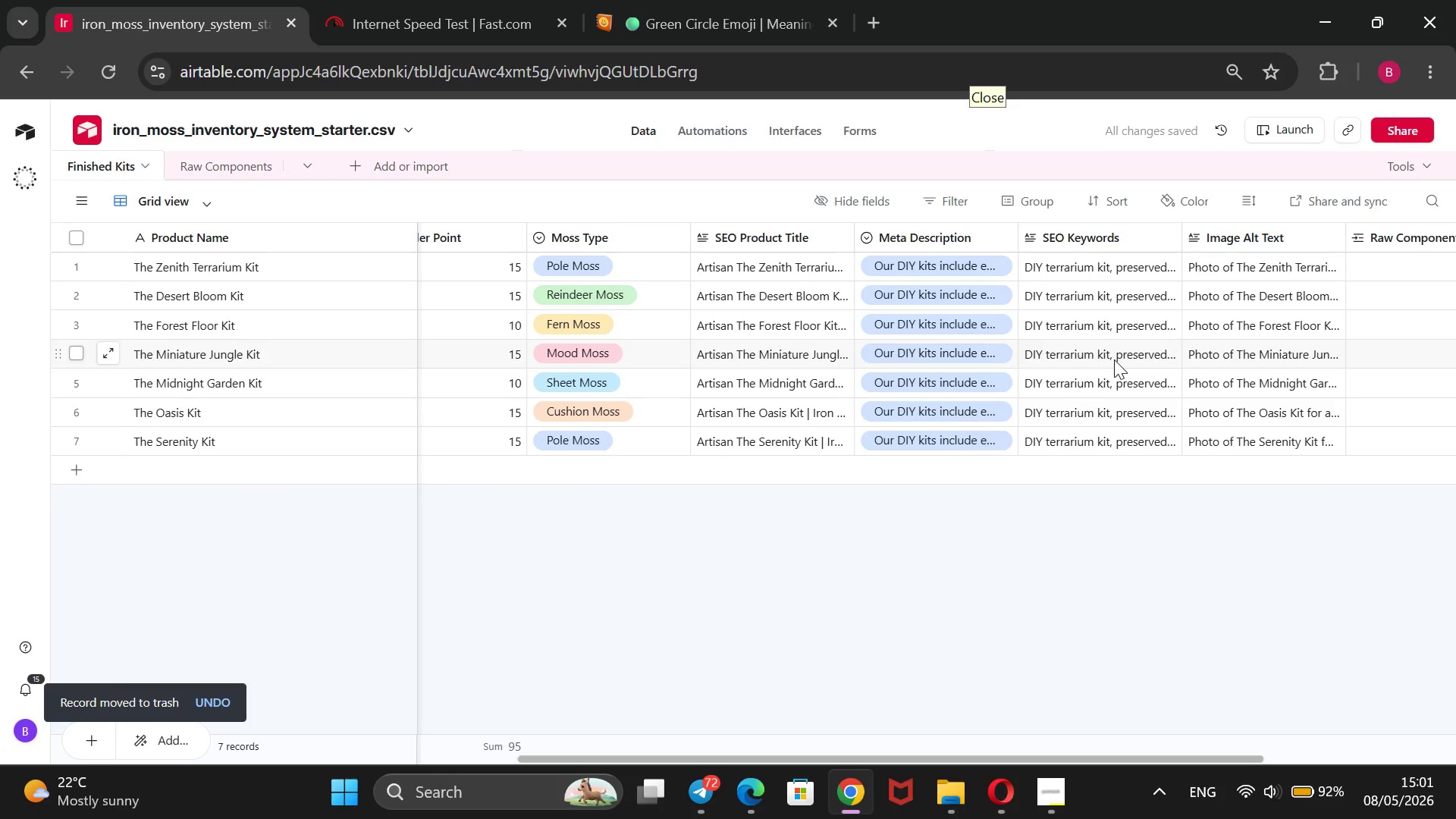 
scroll: coordinate [1114, 359], scroll_direction: down, amount: 2.0
 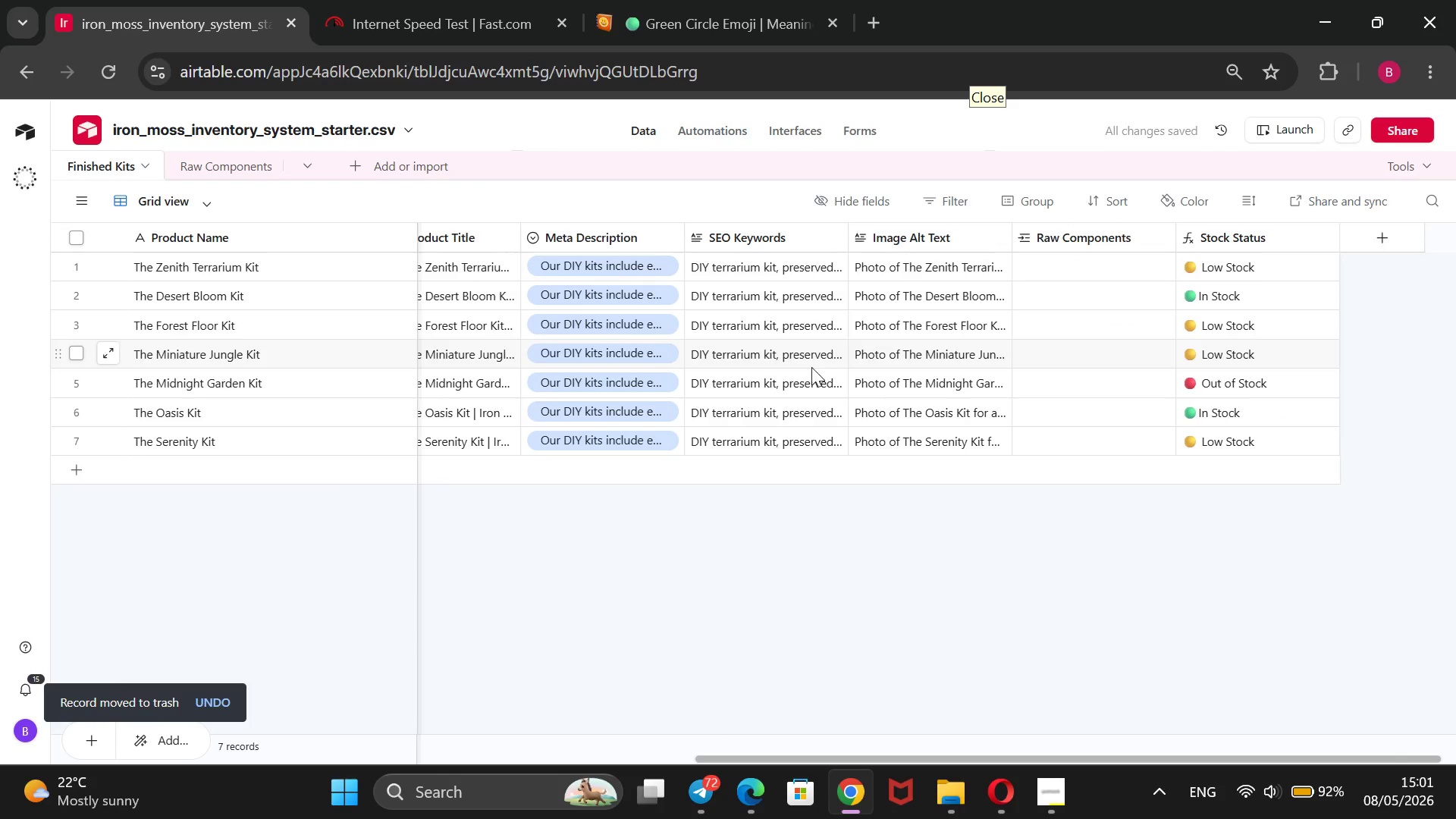 
scroll: coordinate [801, 363], scroll_direction: up, amount: 6.0
 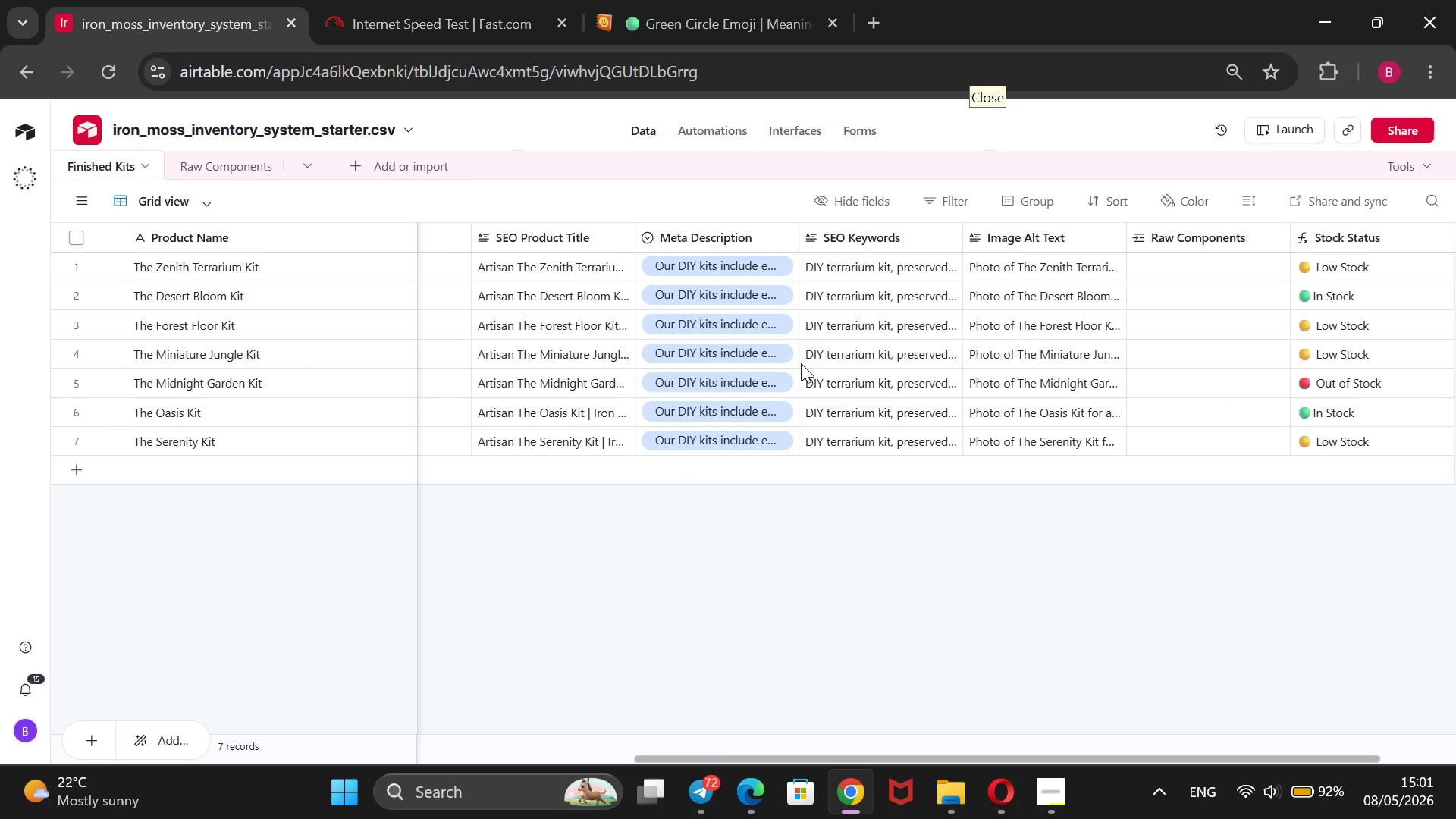 
scroll: coordinate [801, 363], scroll_direction: down, amount: 5.0
 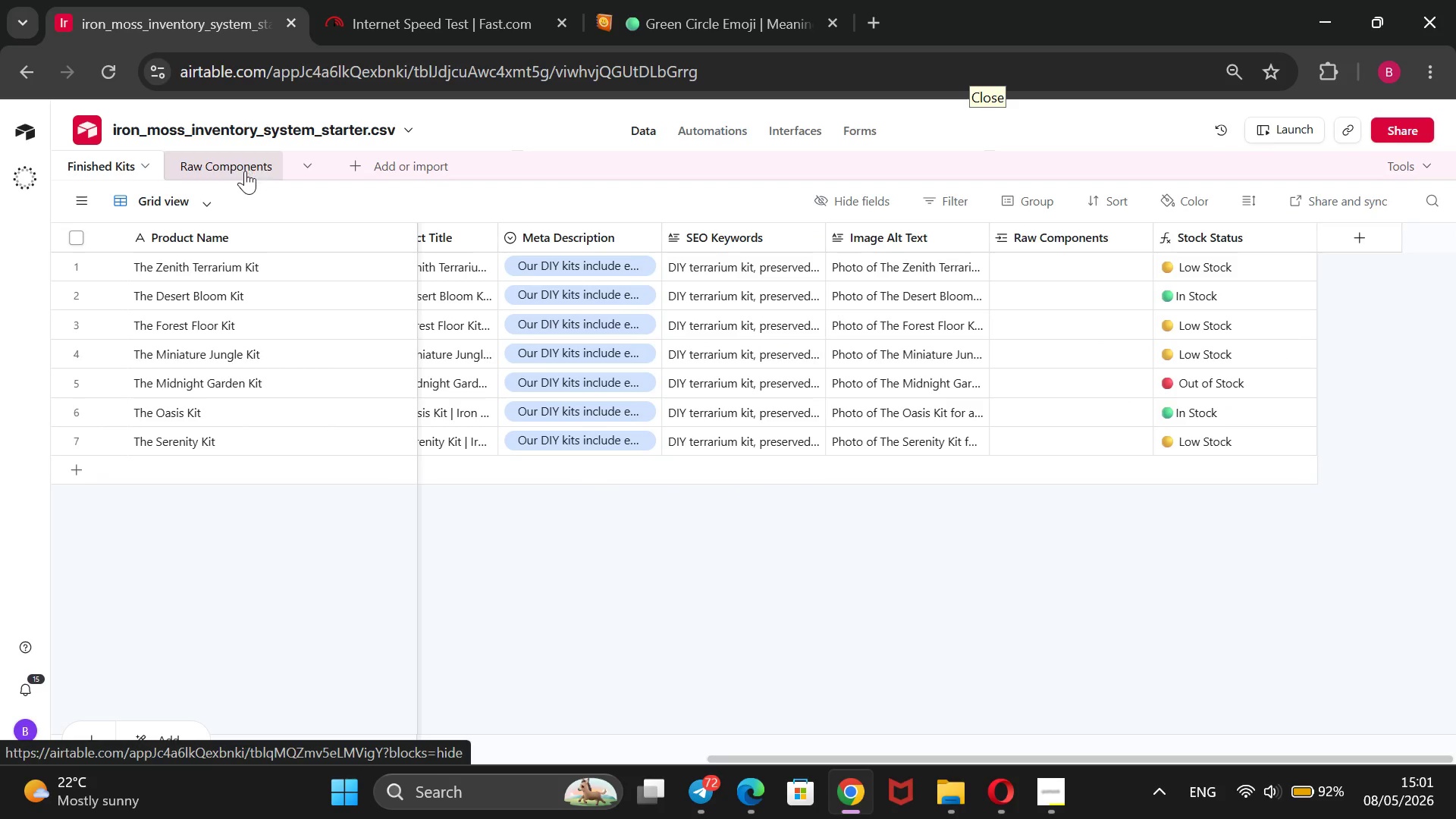 
left_click([243, 171])
 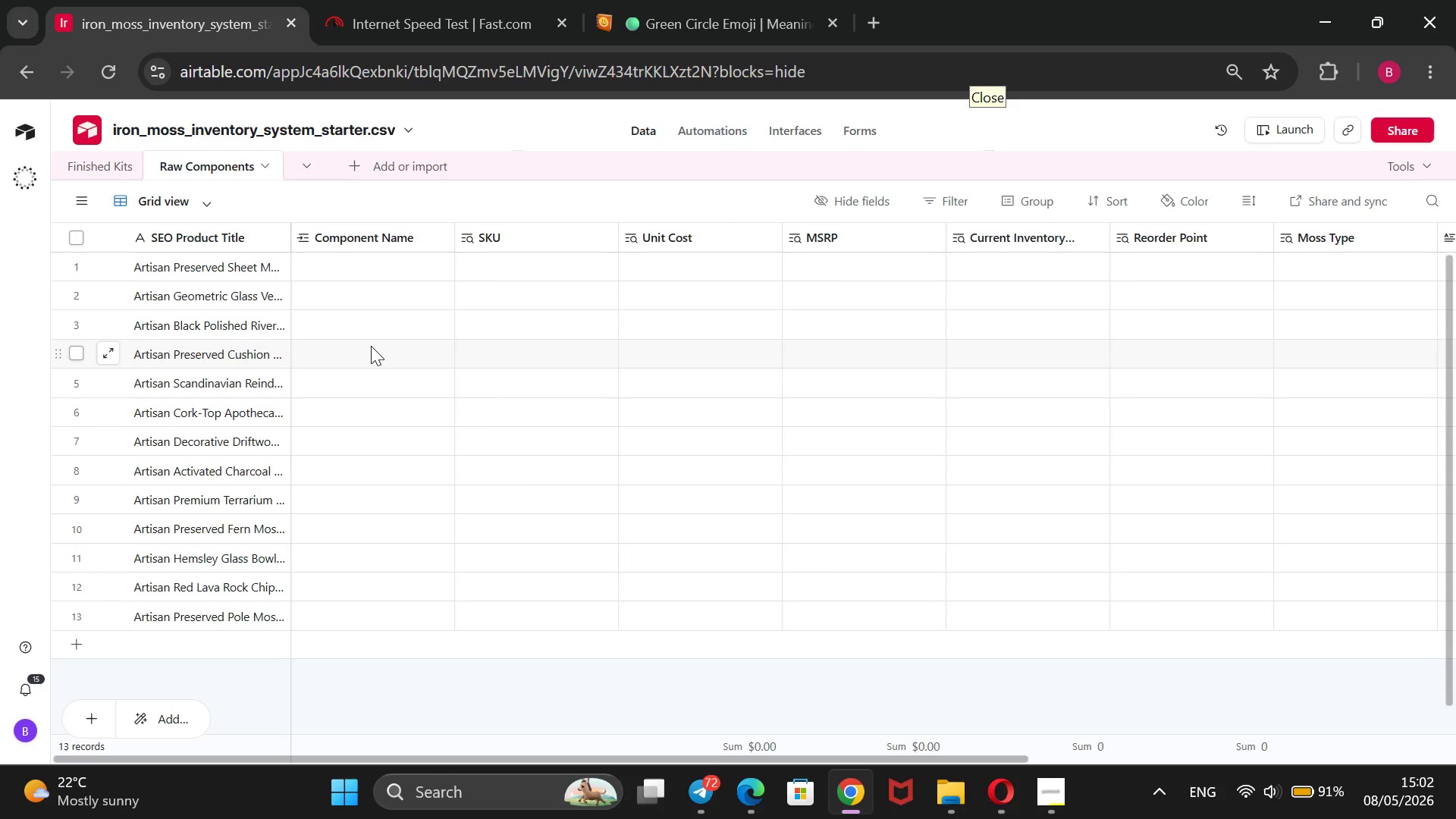 
wait(26.33)
 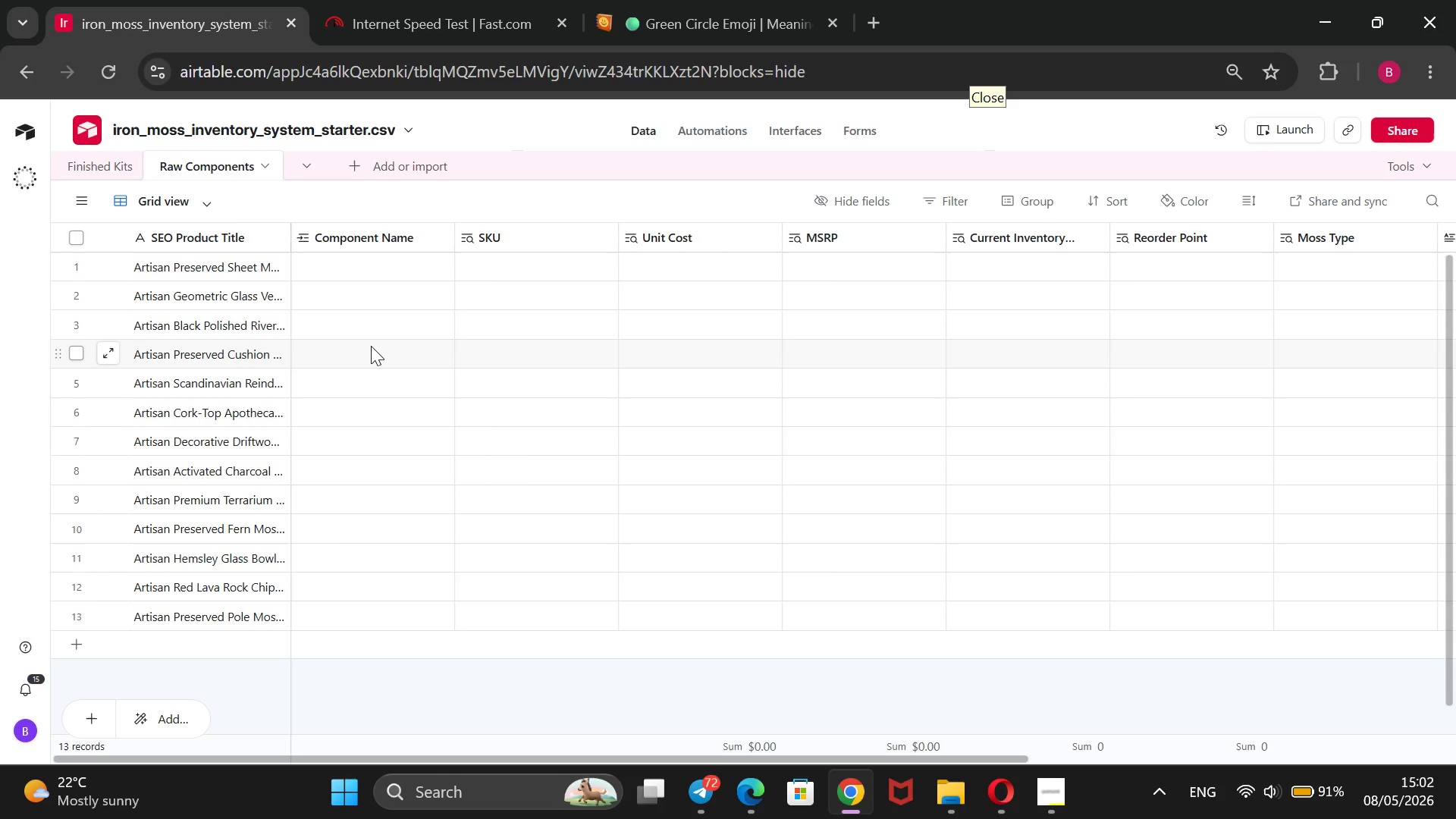 
left_click([105, 172])
 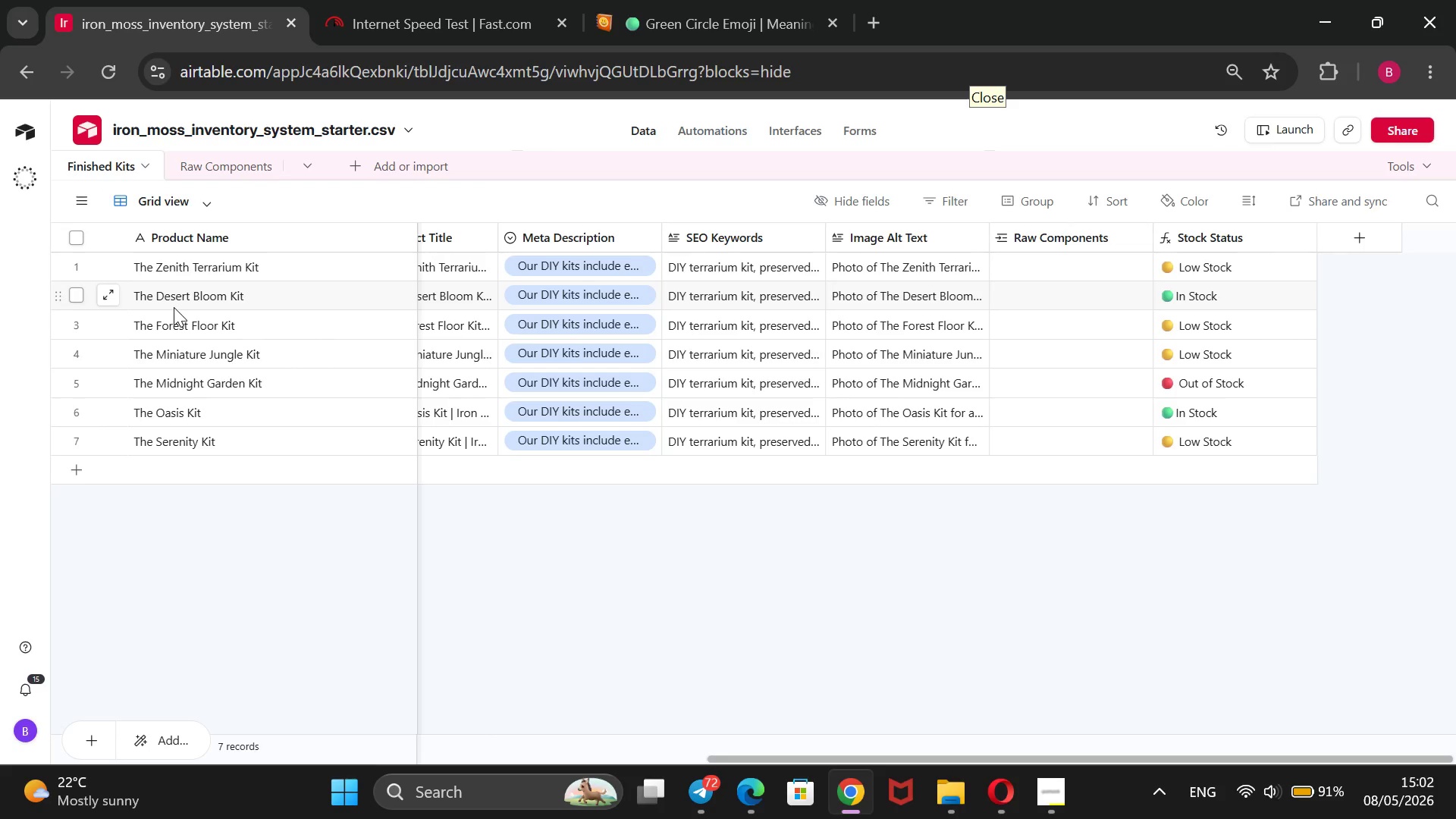 
key(Control+Z)
 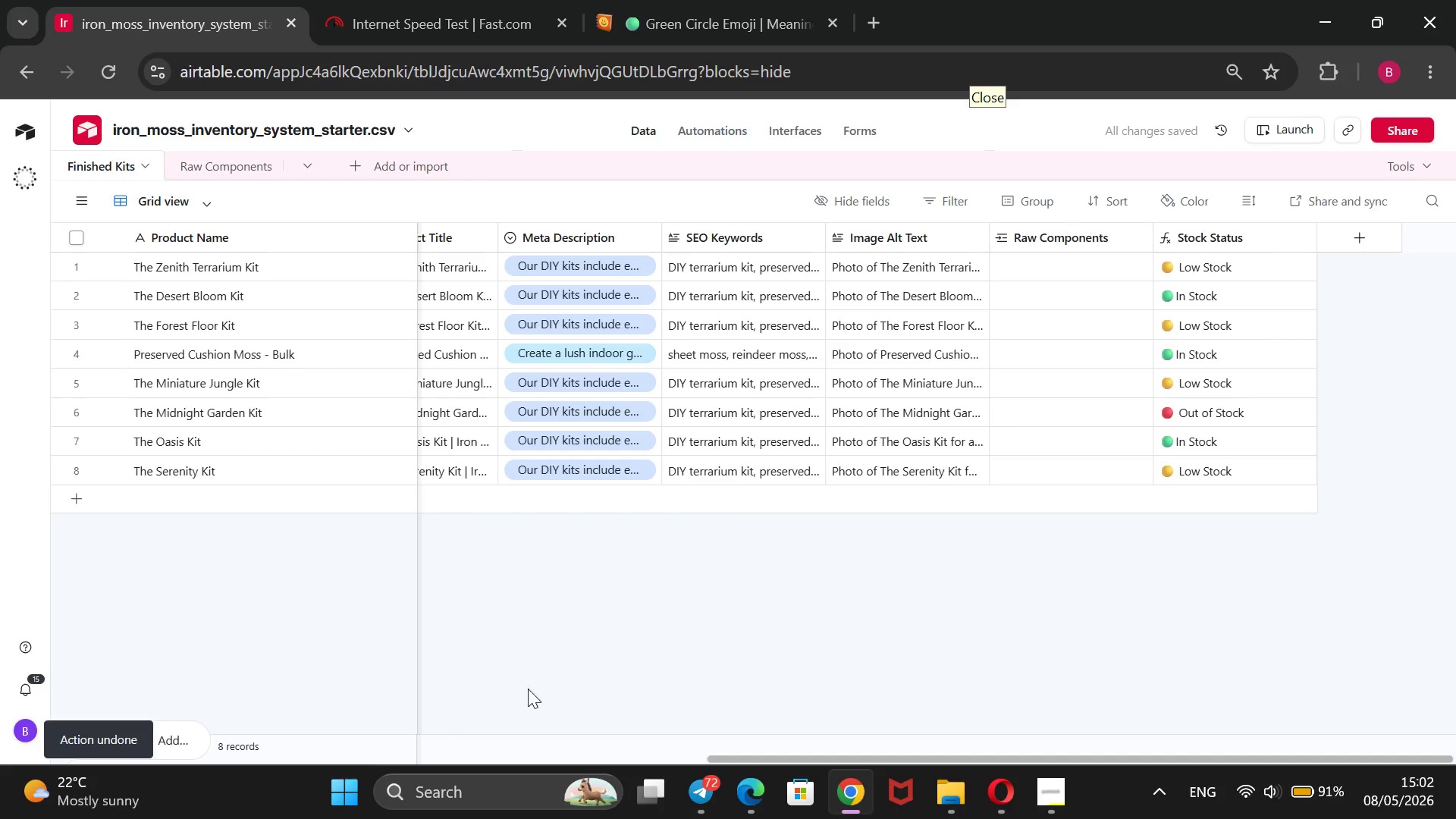 
wait(5.94)
 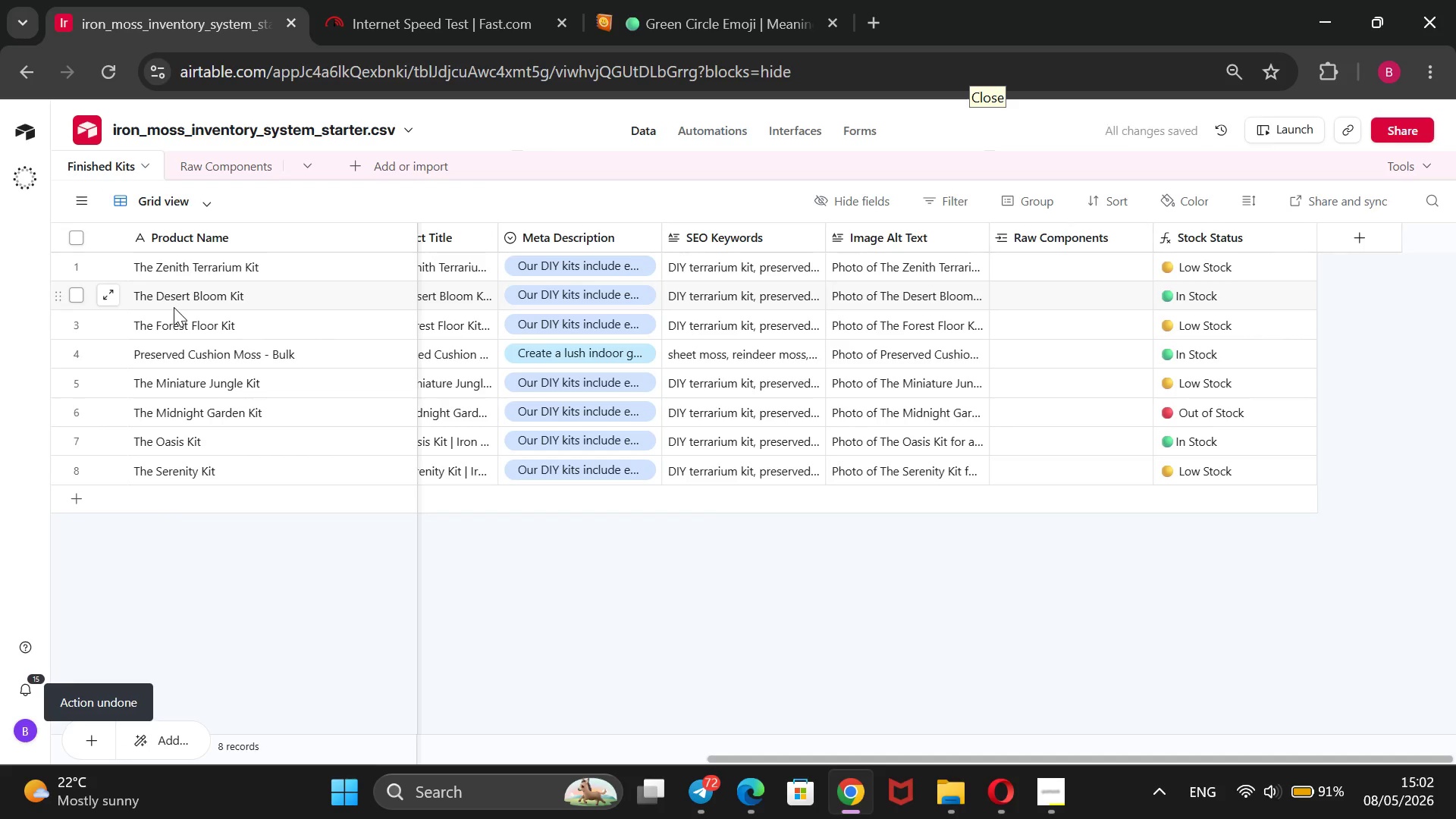 
key(Control+Z)
 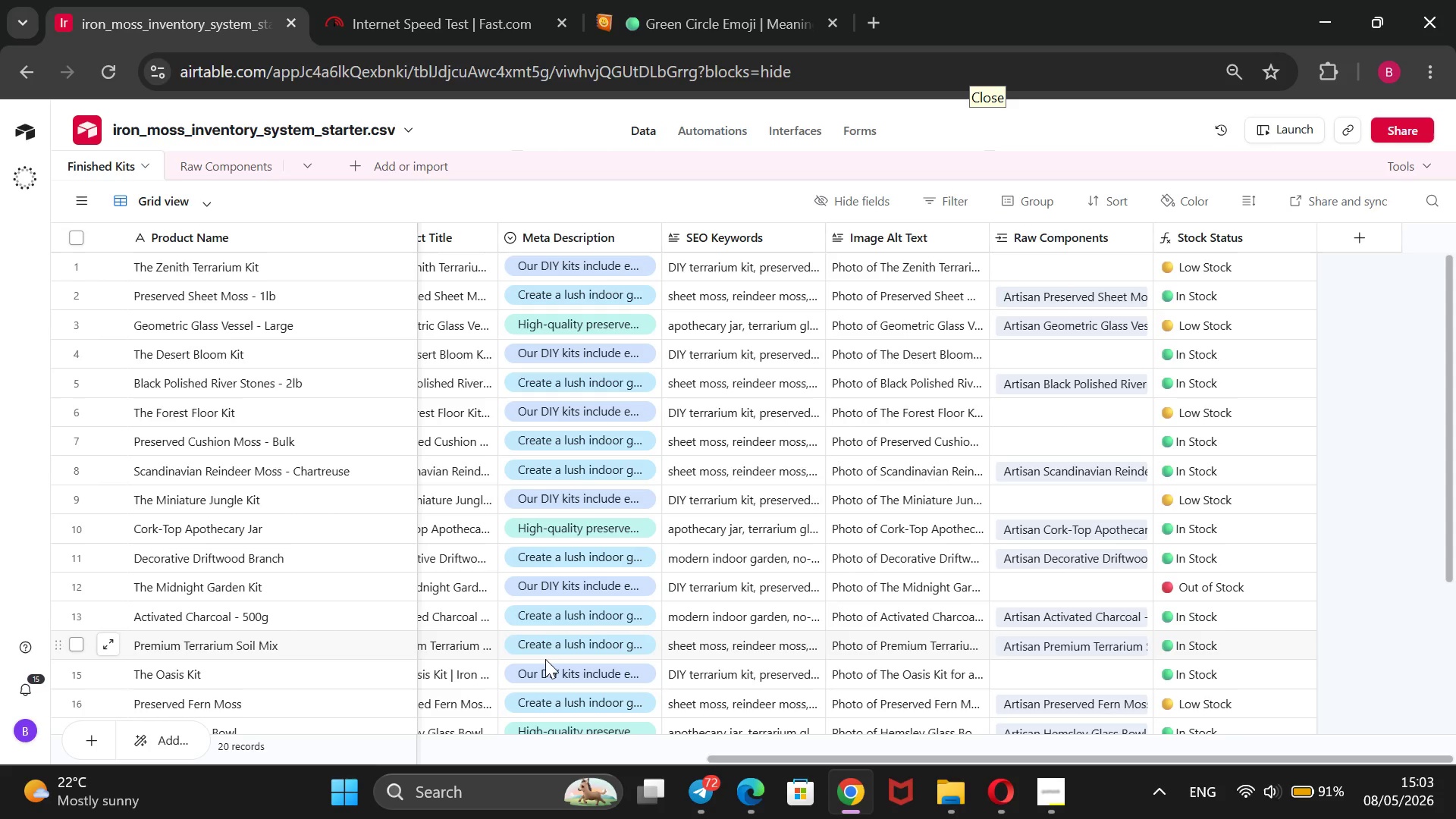 
wait(40.84)
 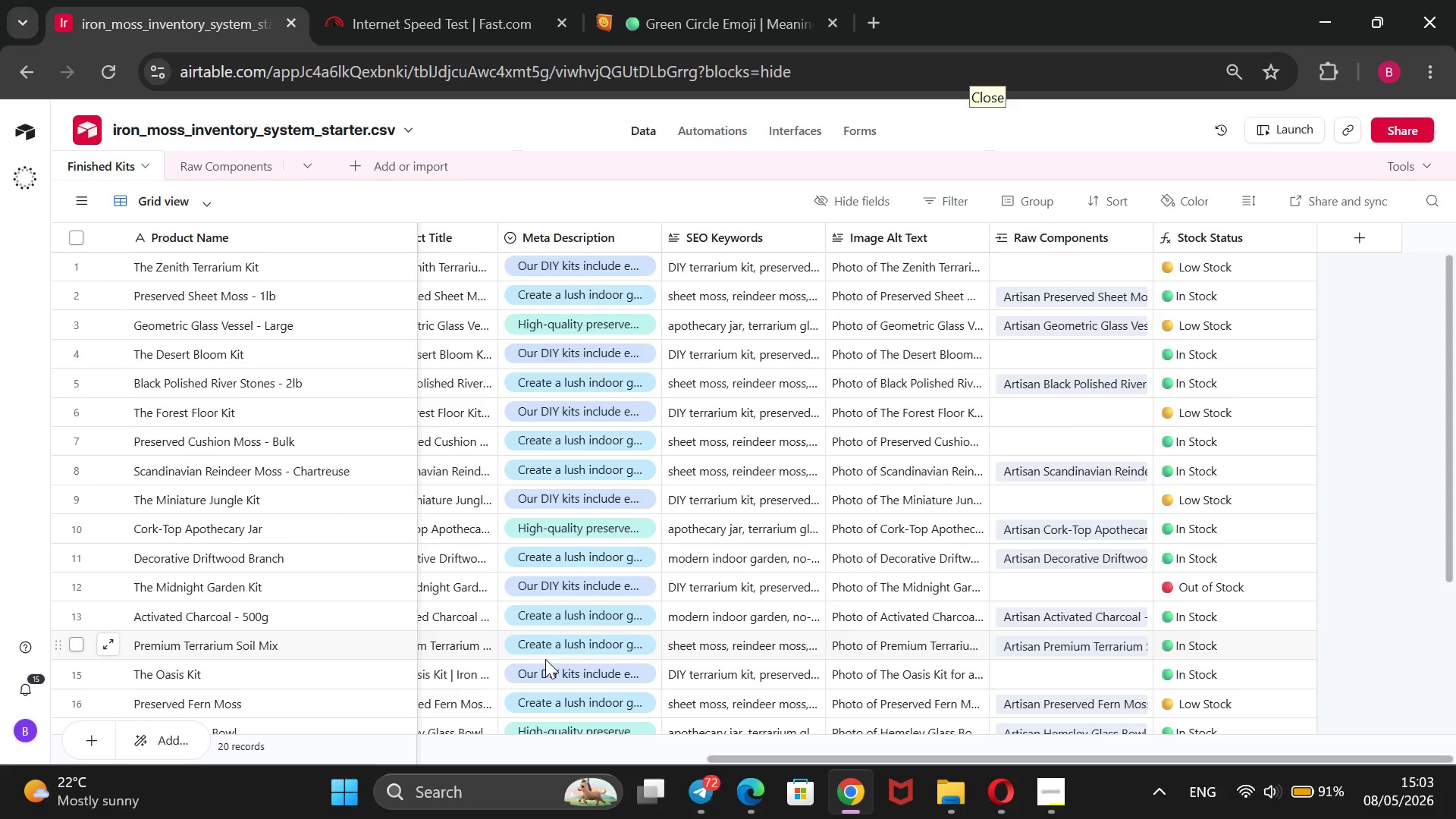 
mouse_move([404, 186])
 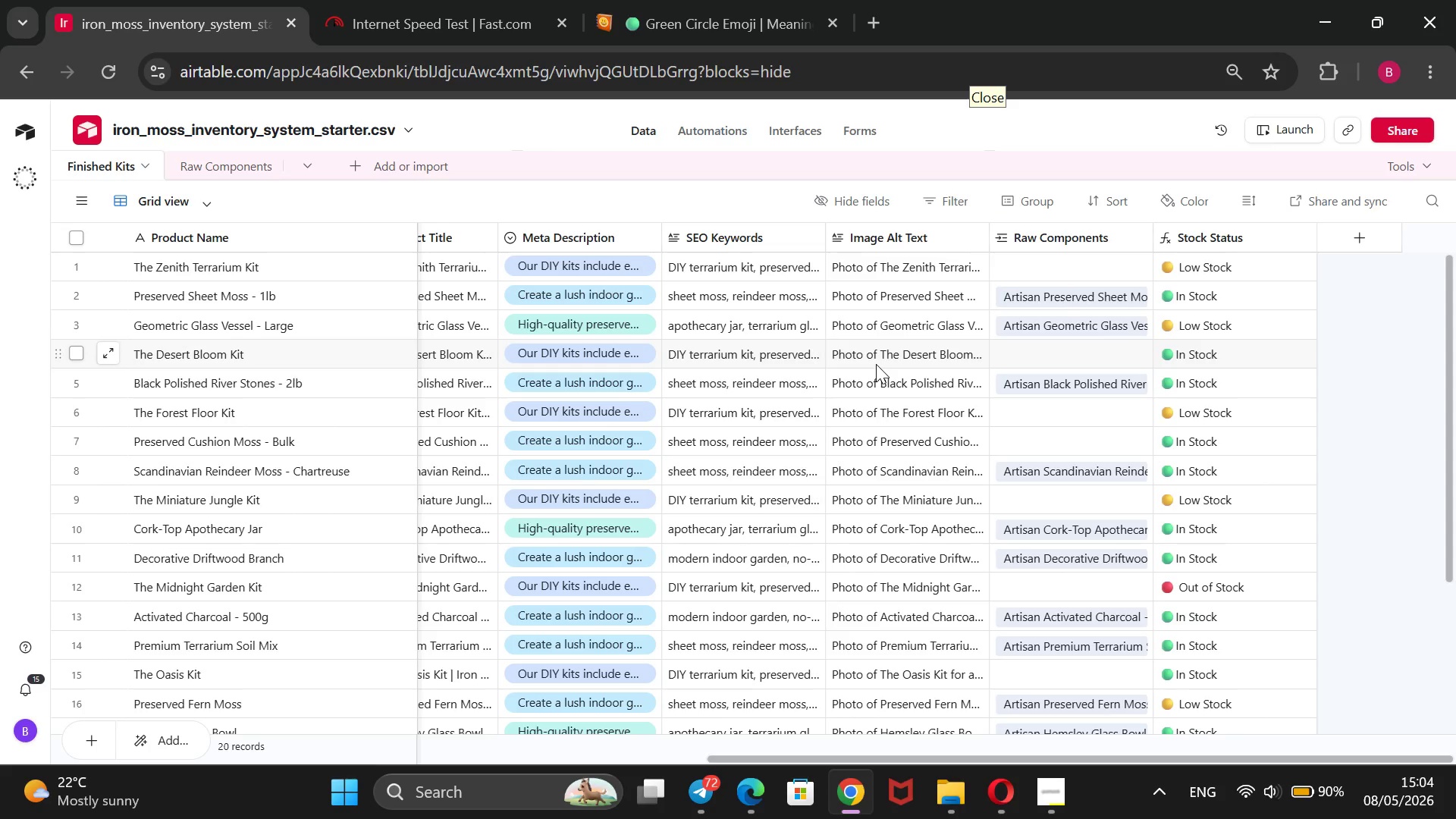 
wait(90.55)
 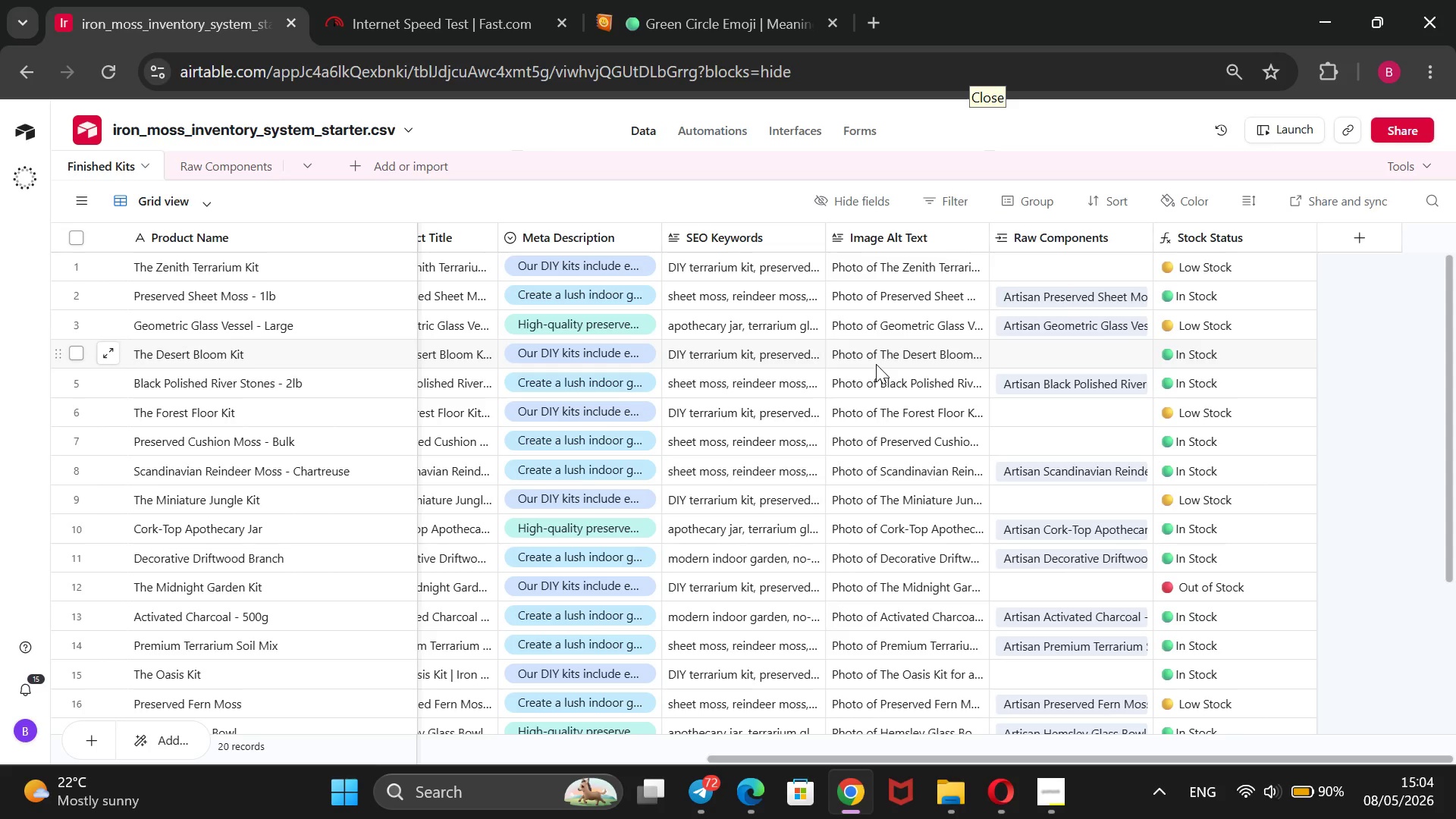 
mouse_move([532, 242])
 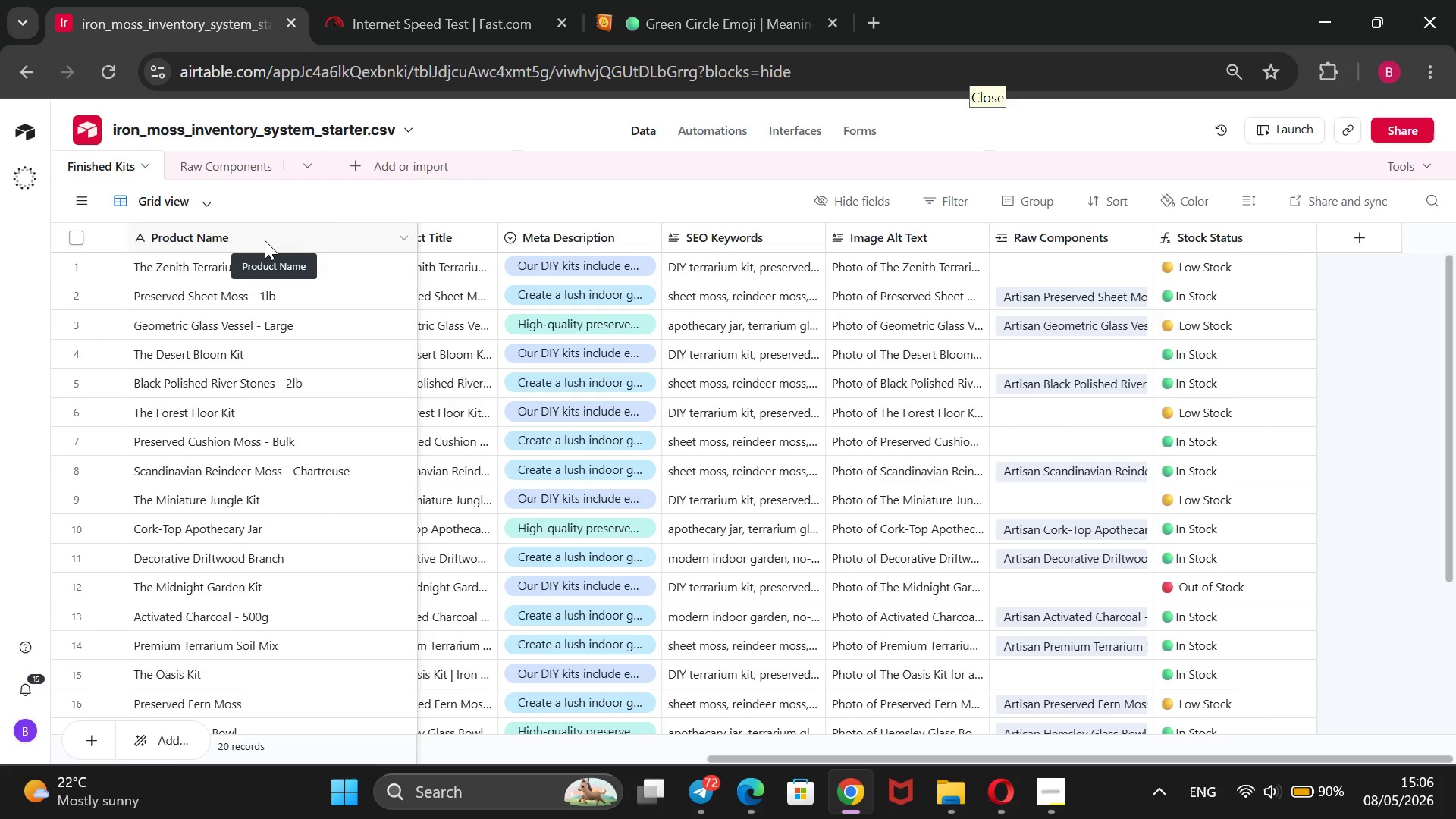 
wait(79.99)
 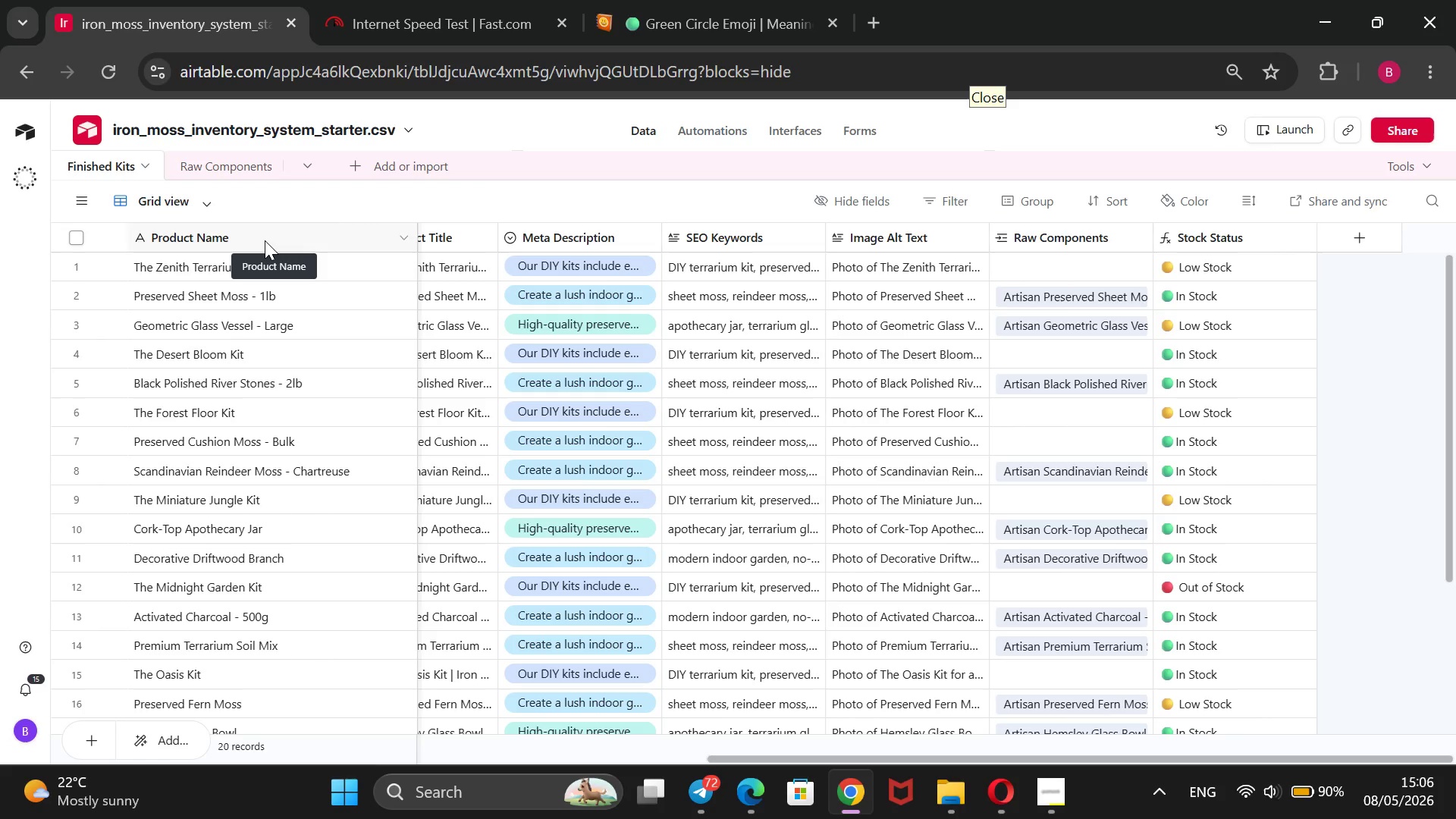 
mouse_move([201, 176])
 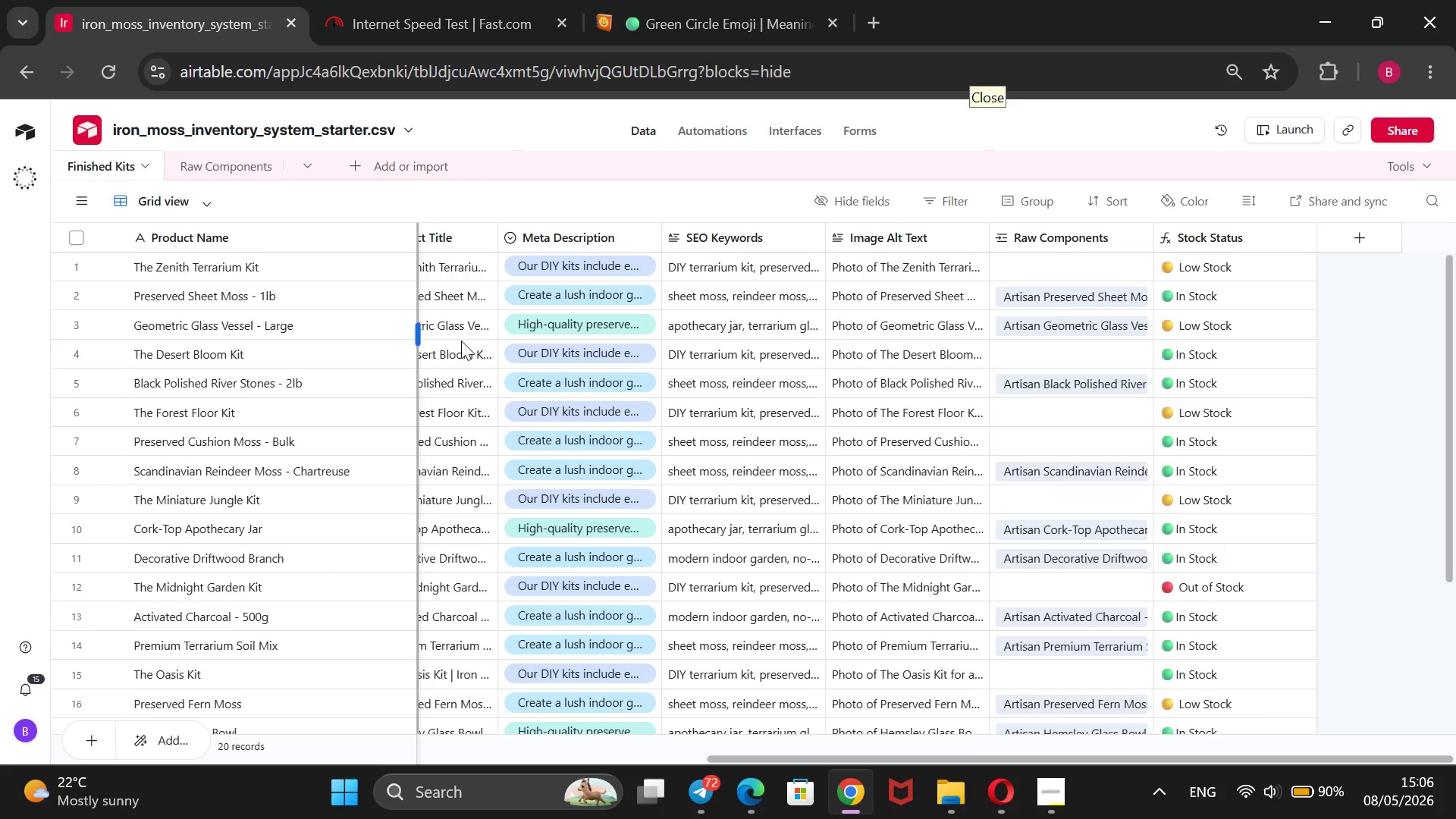 
wait(5.54)
 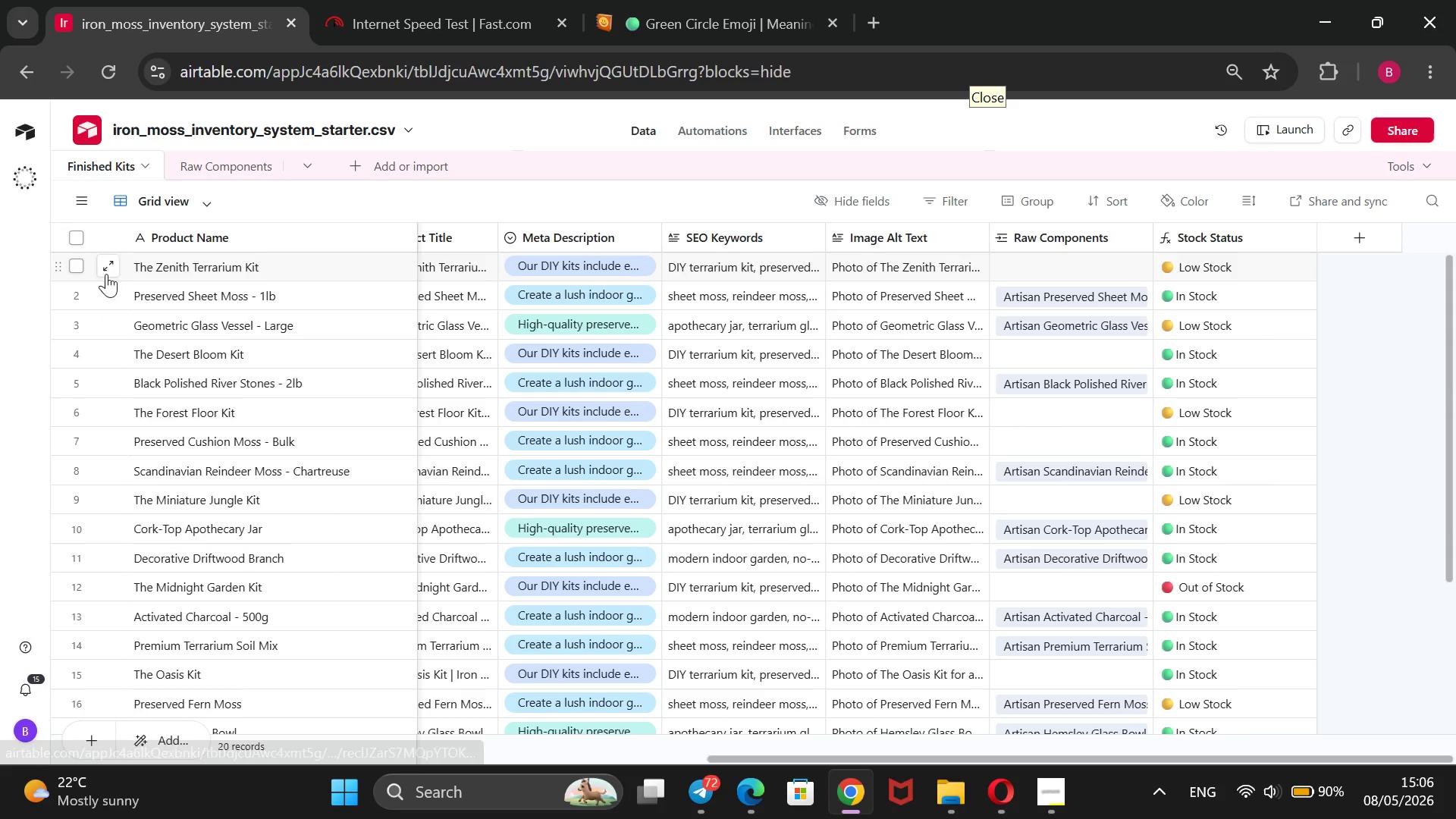 
left_click([233, 167])
 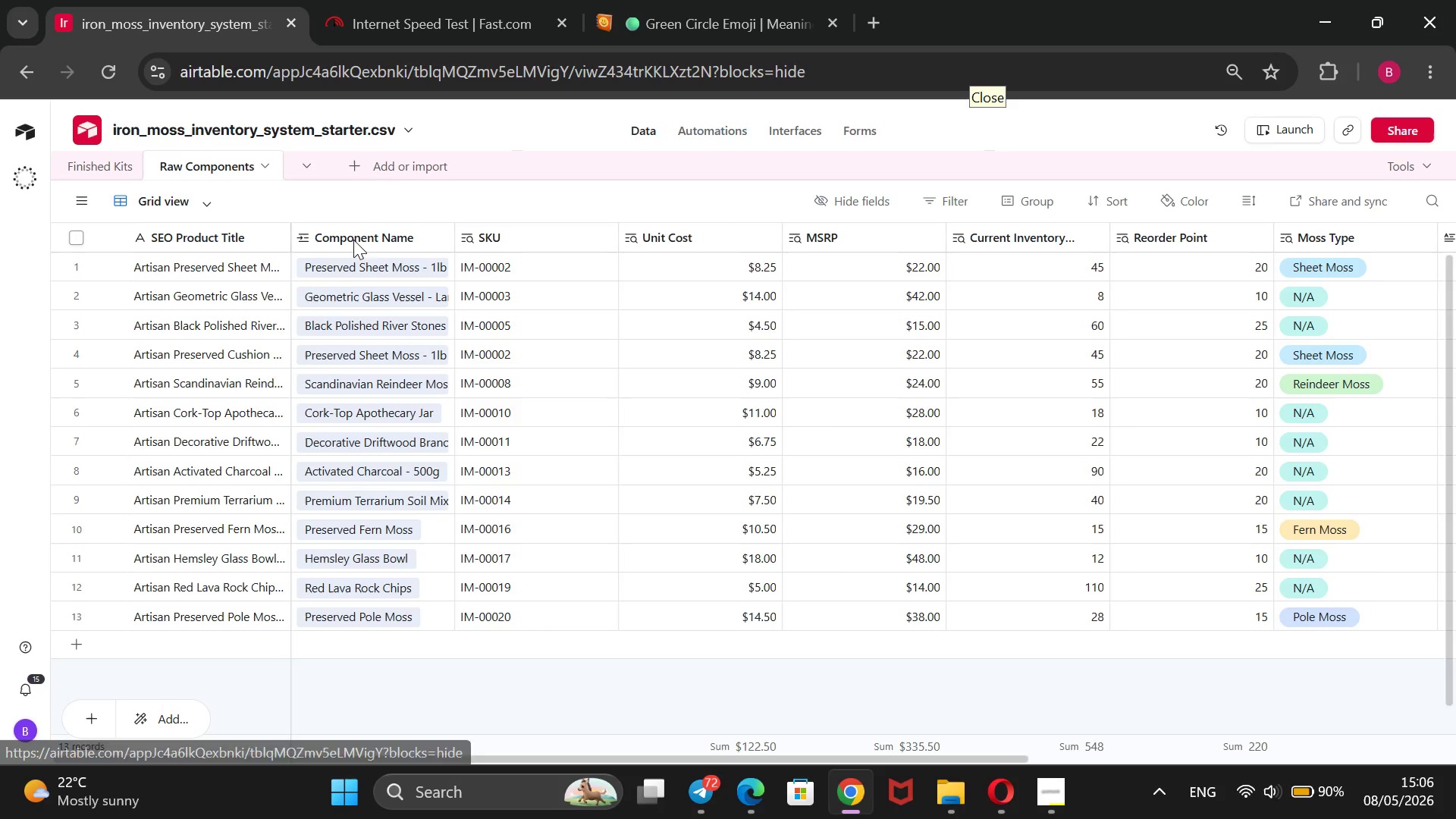 
wait(5.62)
 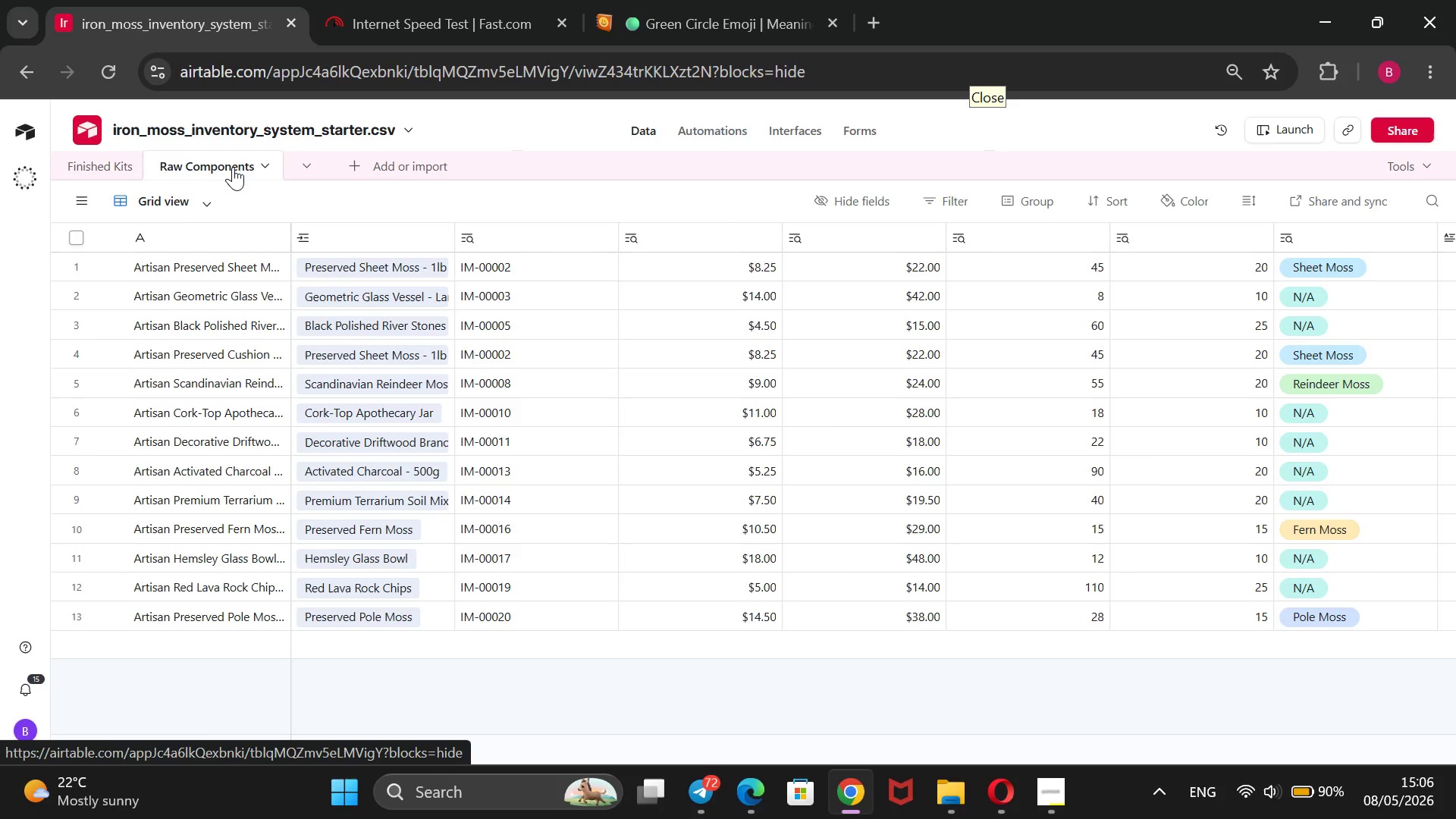 
right_click([360, 235])
 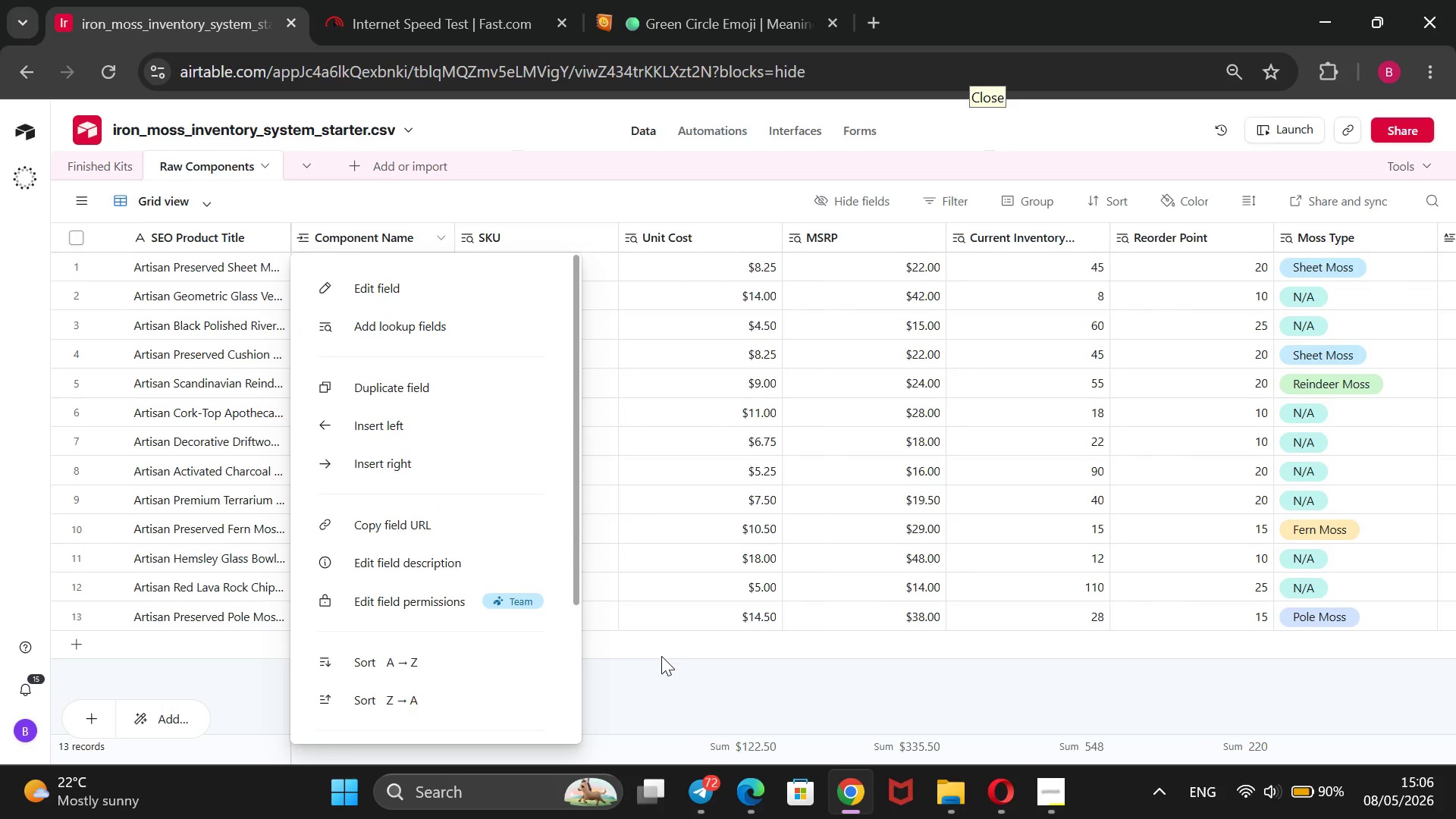 
wait(5.23)
 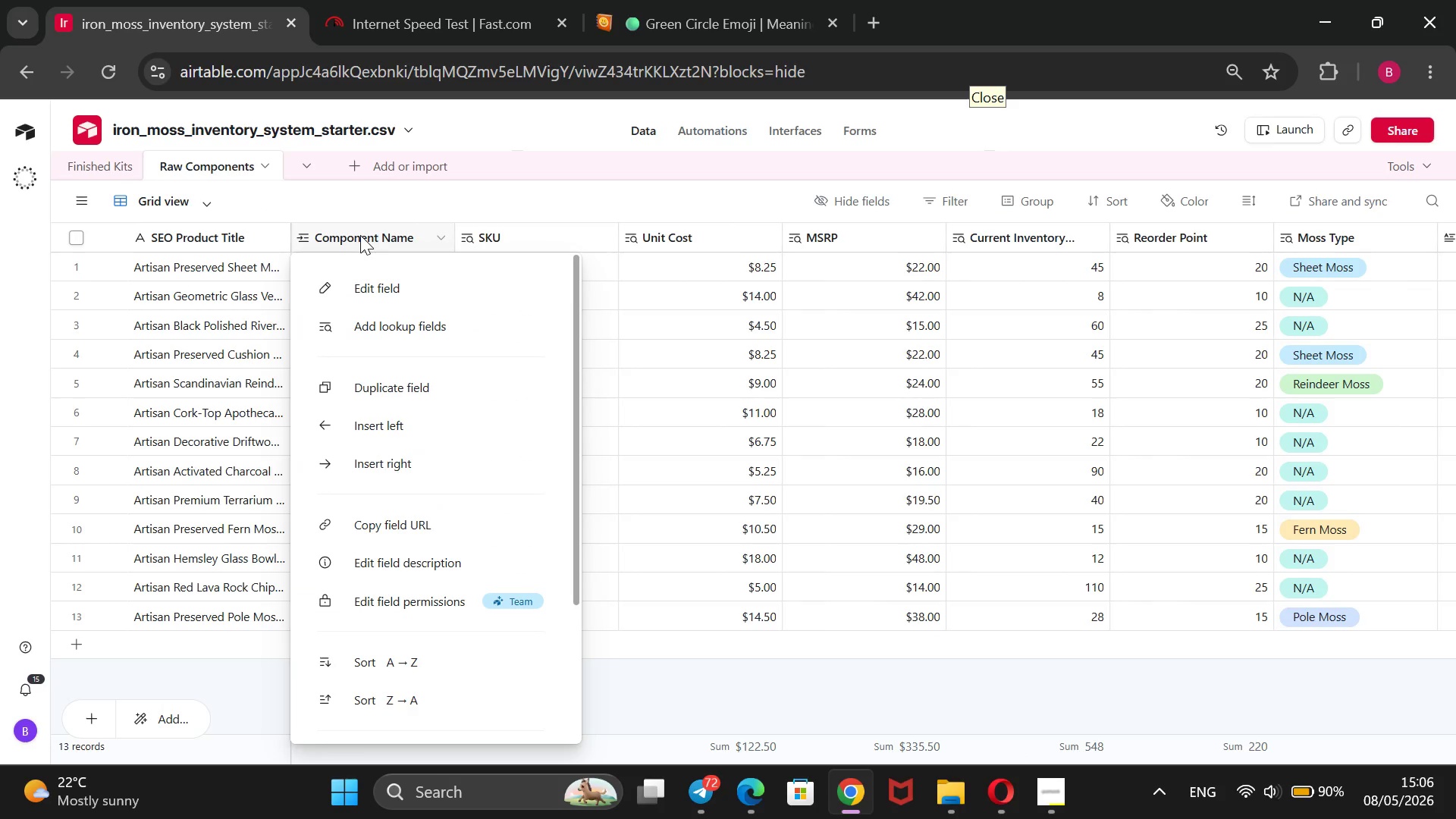 
left_click([659, 658])
 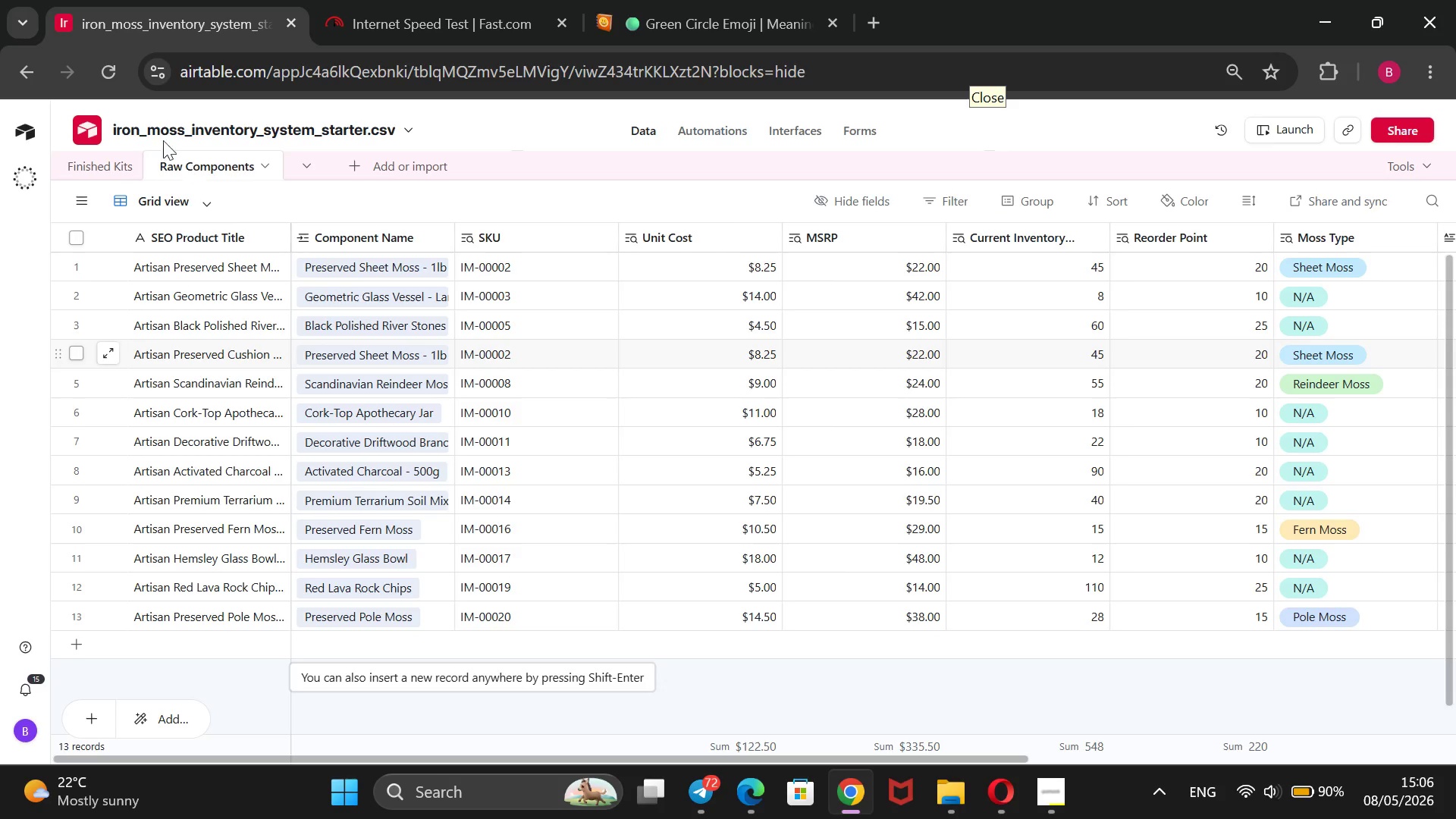 
left_click([108, 164])
 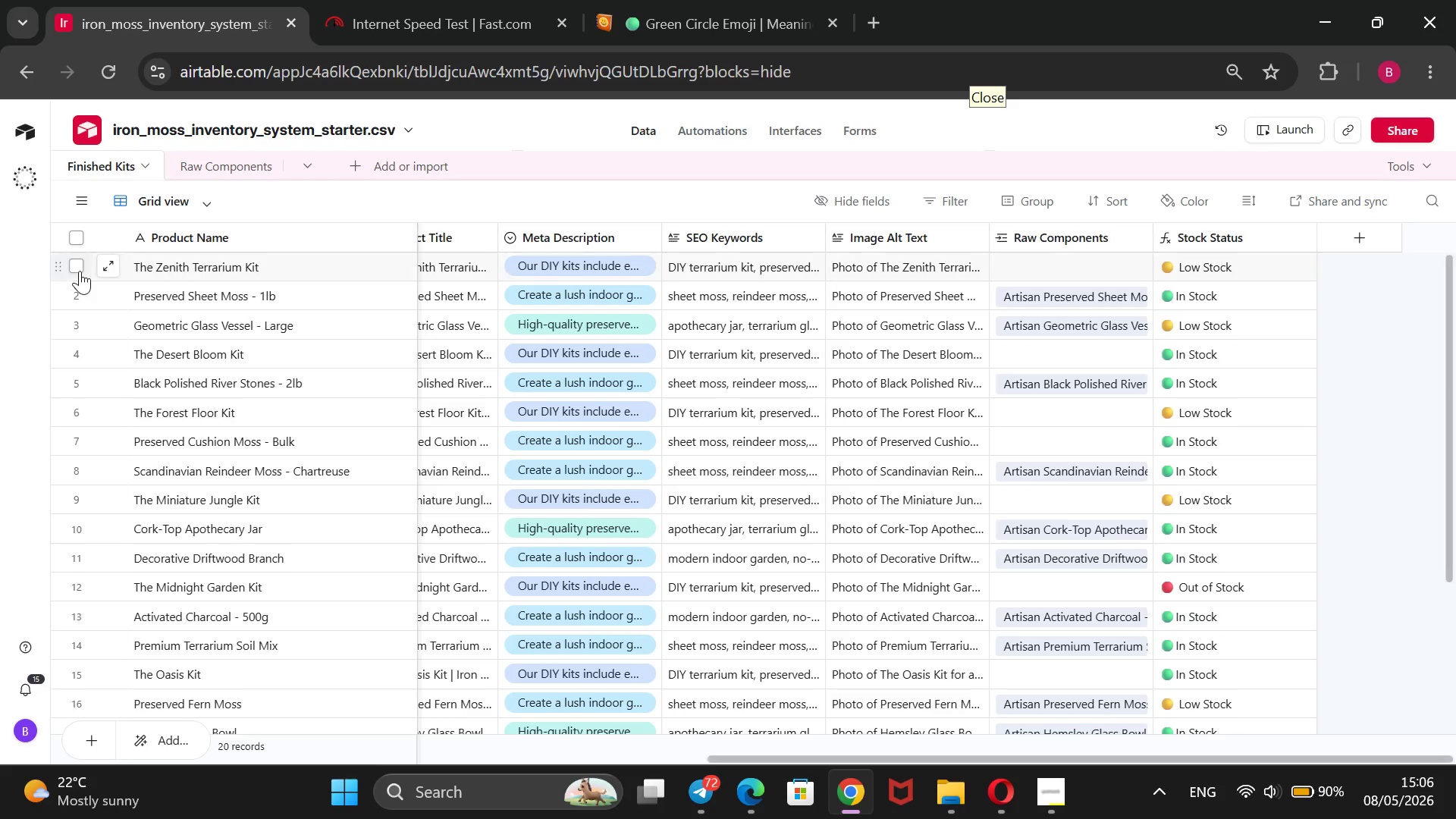 
left_click([73, 298])
 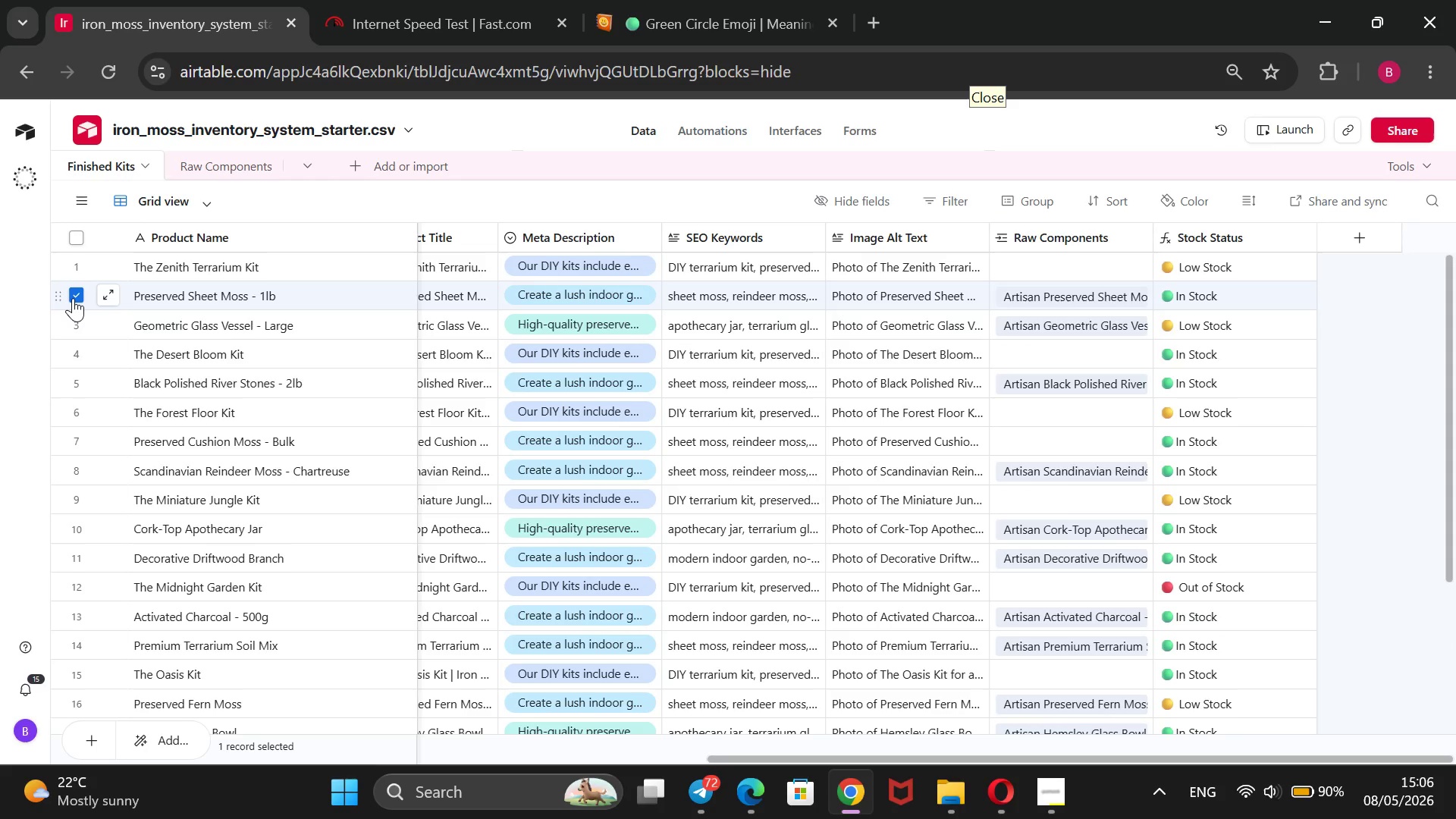 
right_click([73, 298])
 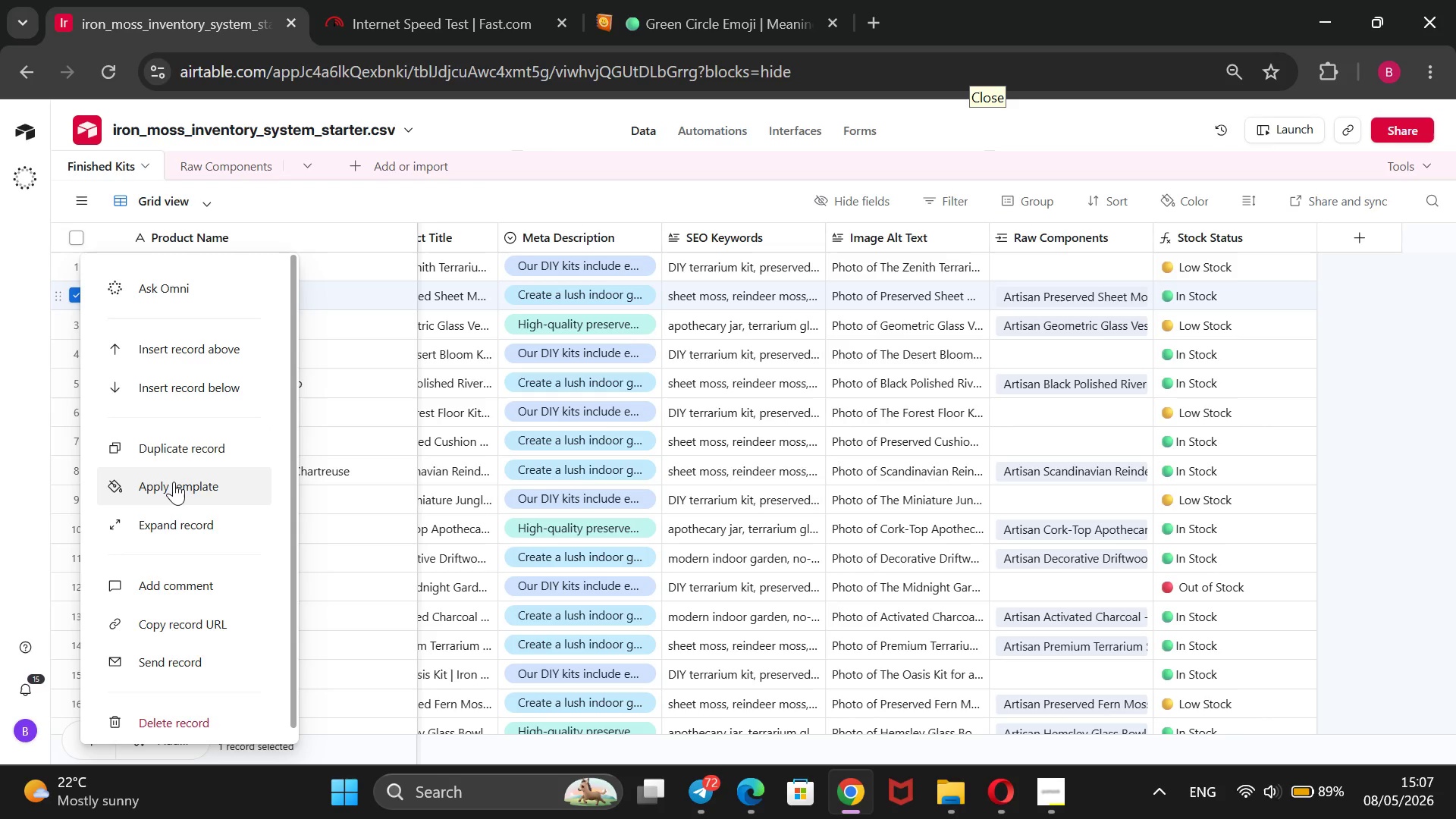 
wait(18.64)
 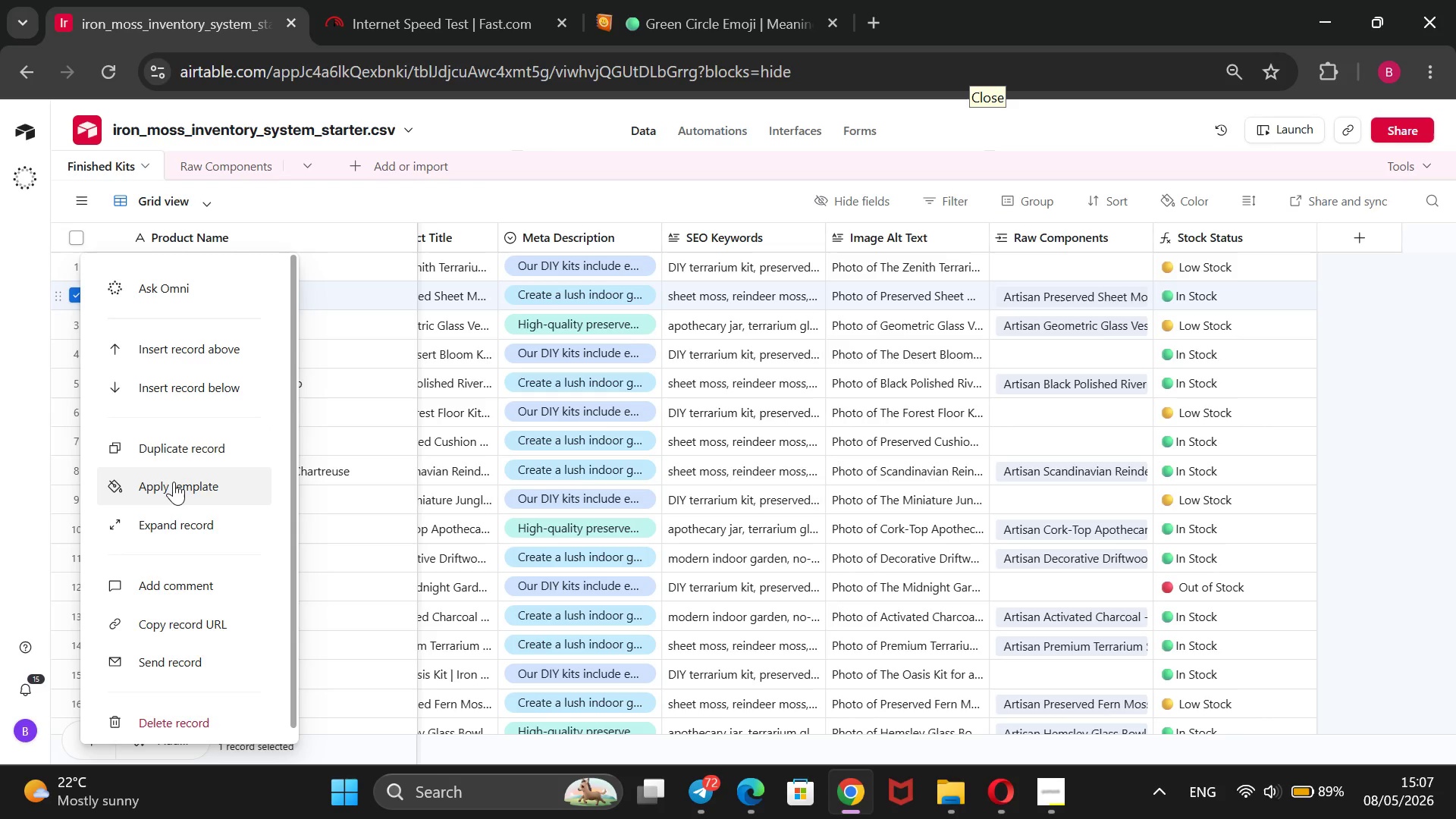 
left_click([440, 199])
 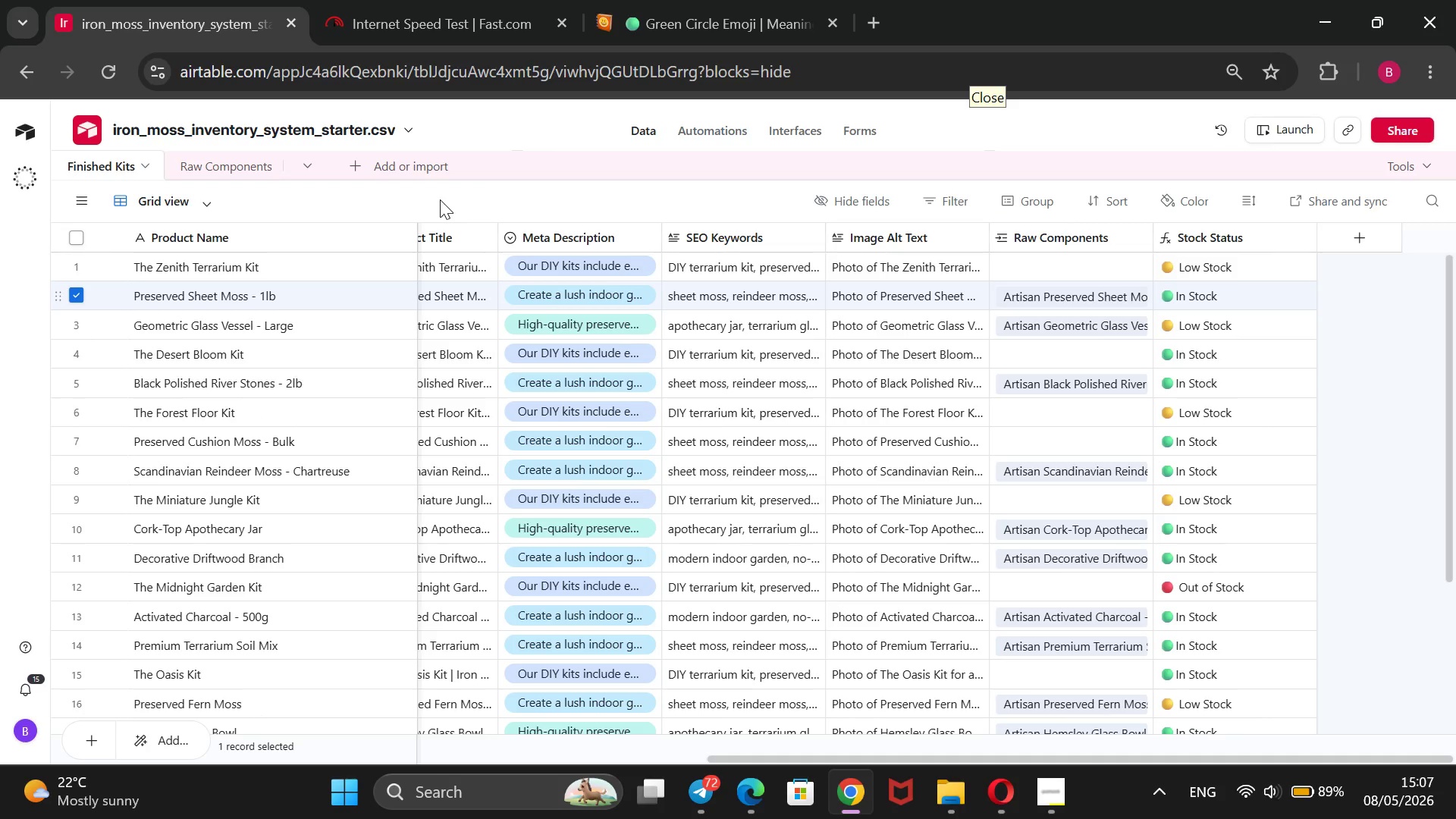 
wait(8.75)
 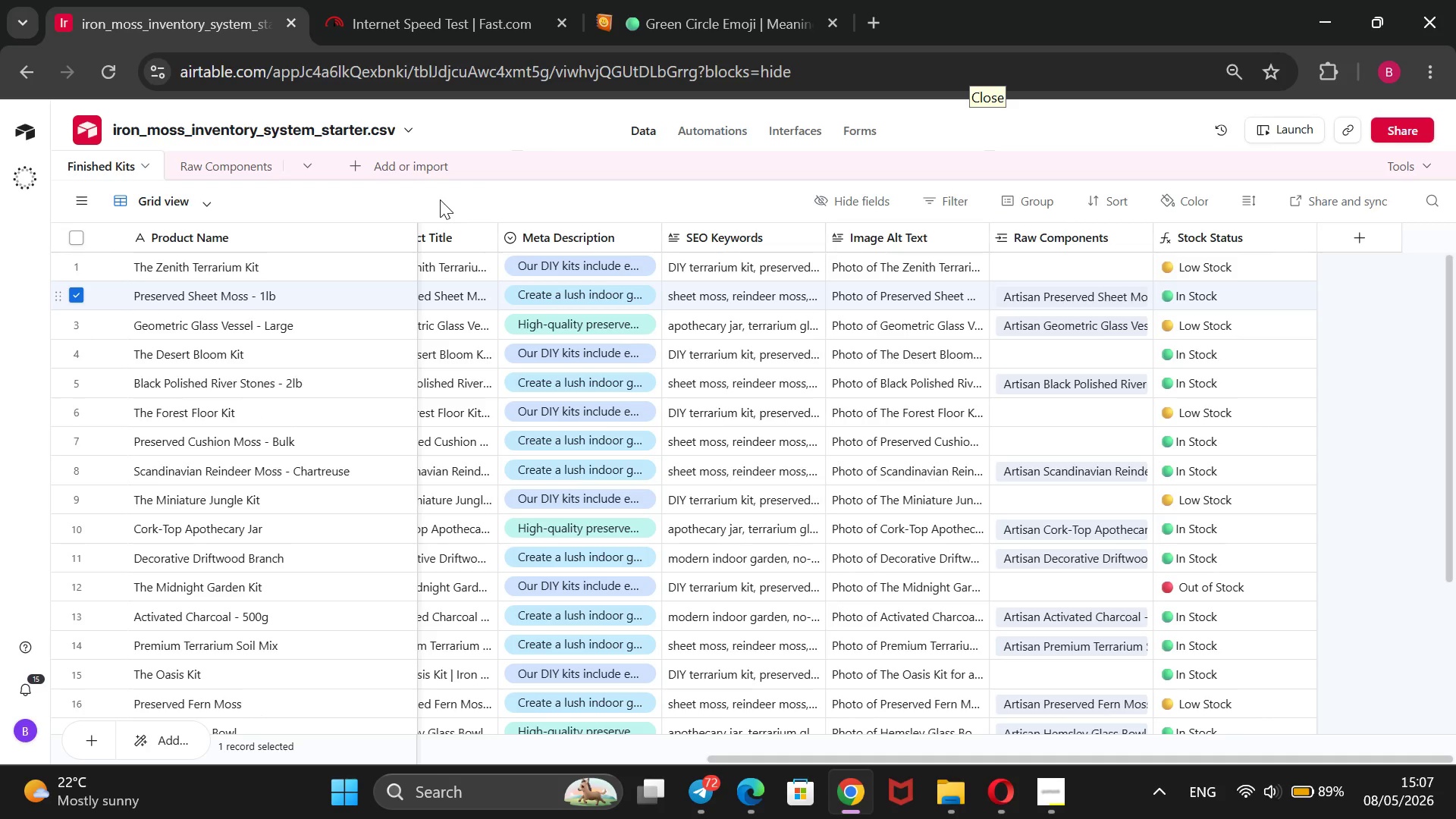 
right_click([137, 162])
 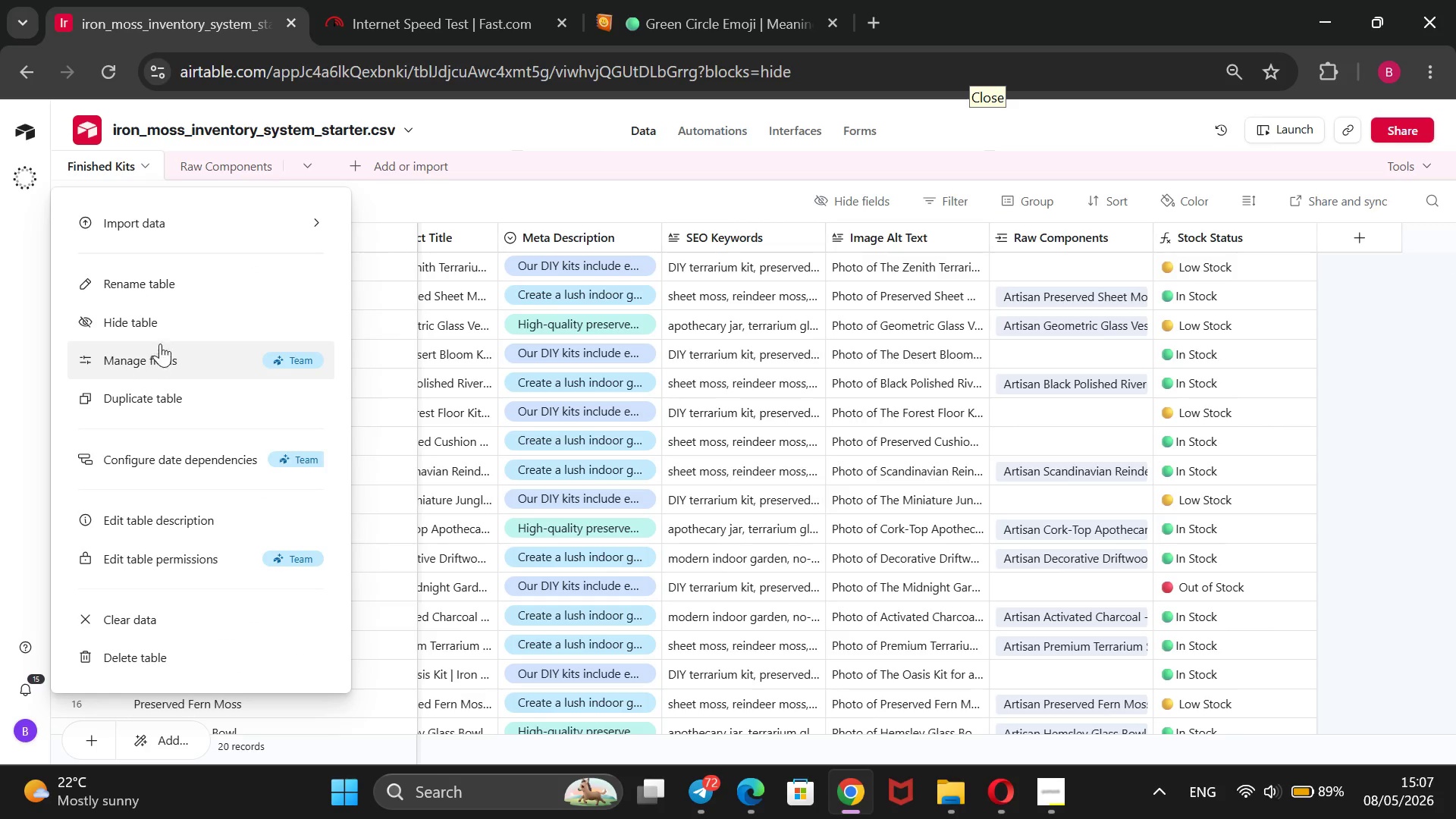 
left_click([166, 400])
 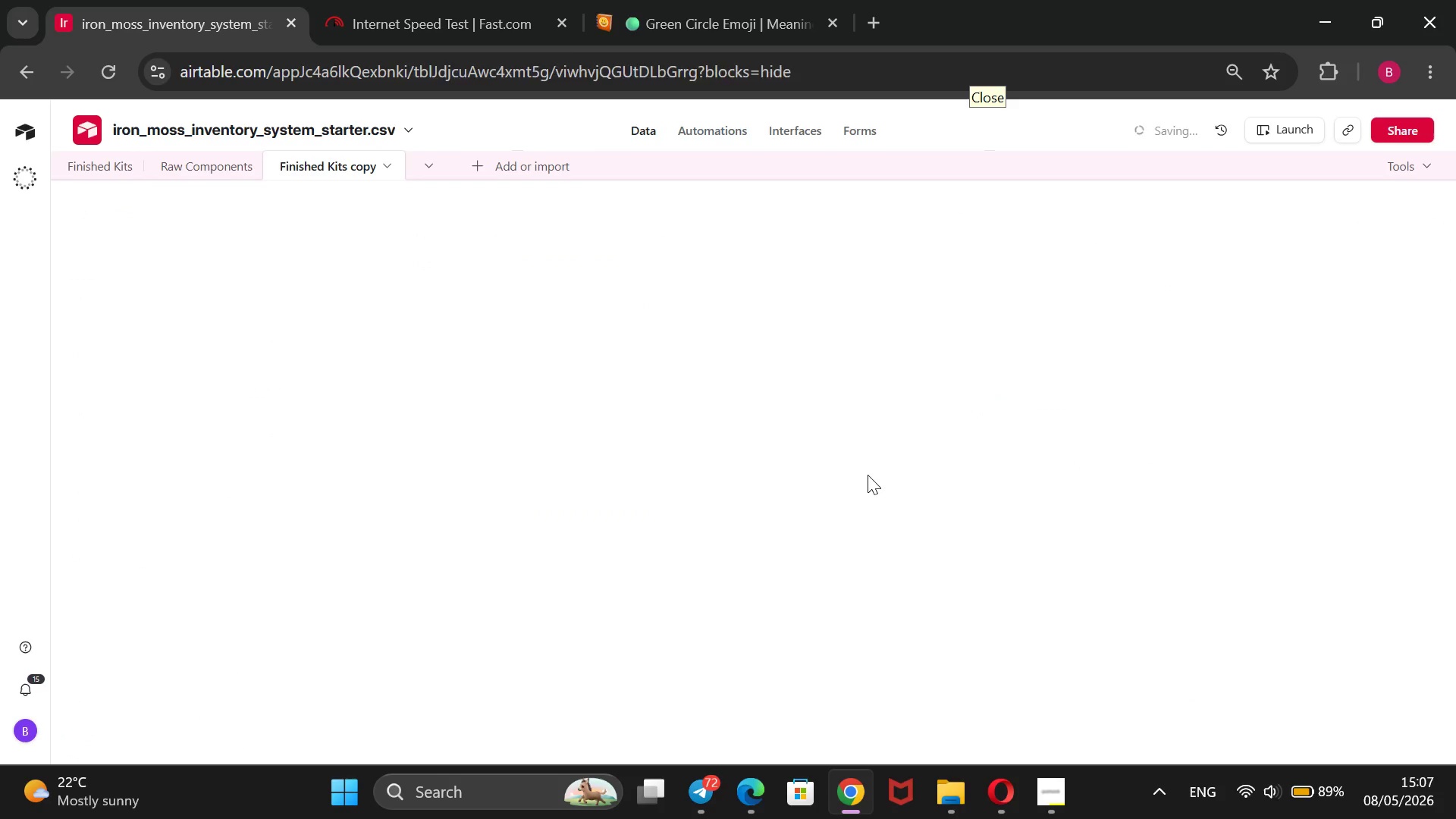 
wait(11.0)
 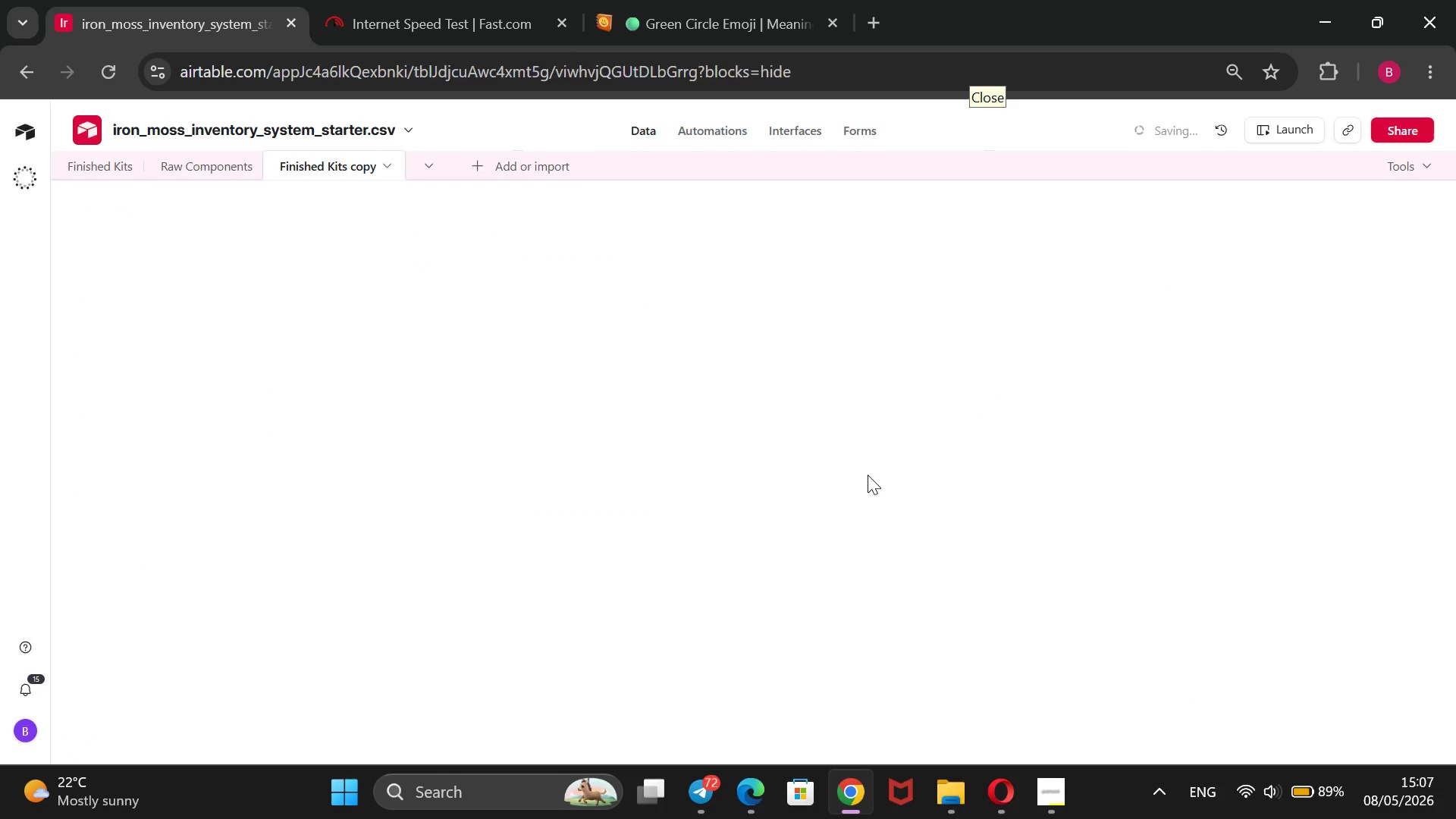 
mouse_move([171, 270])
 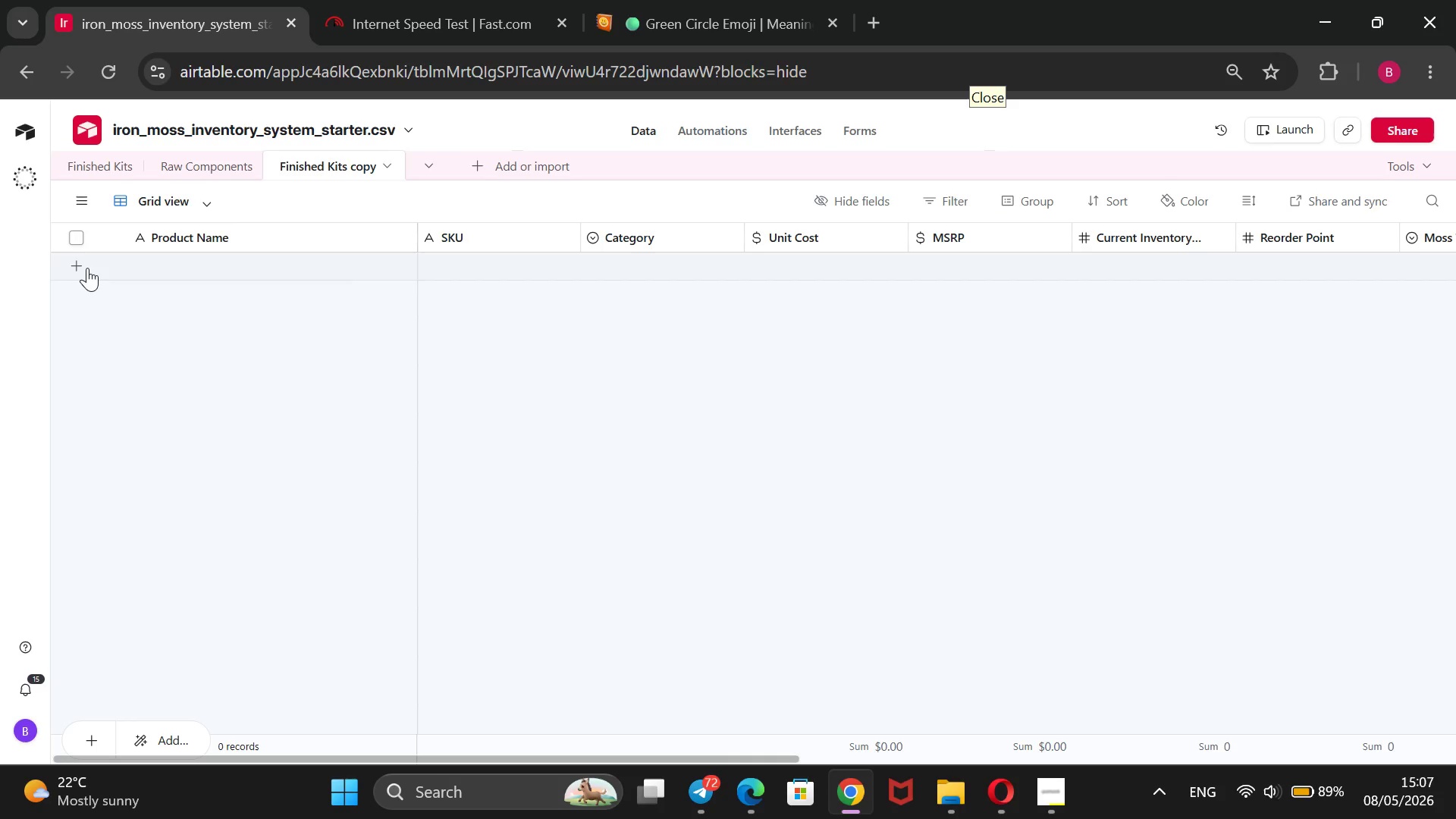 
left_click([87, 268])
 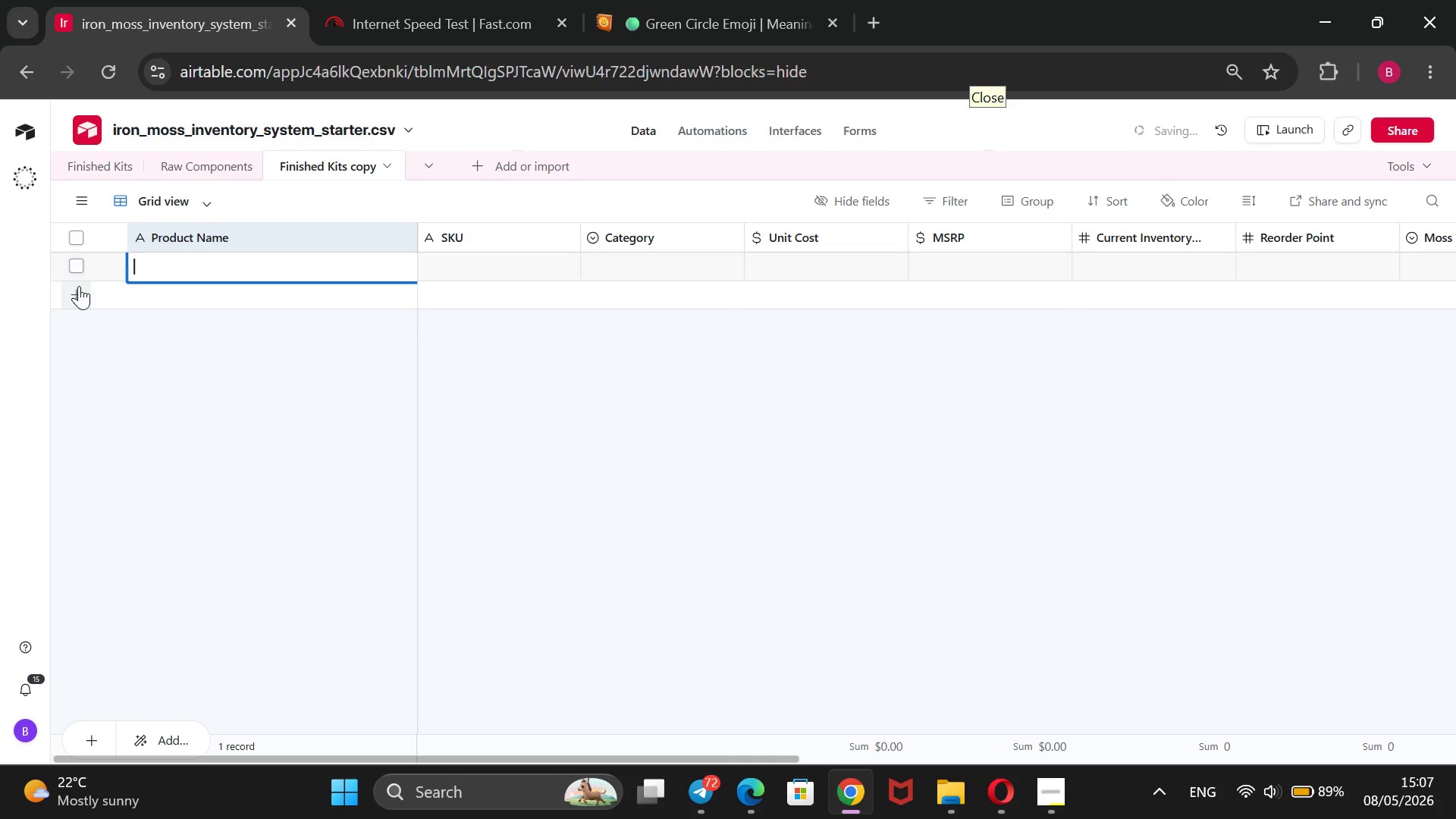 
left_click([86, 288])
 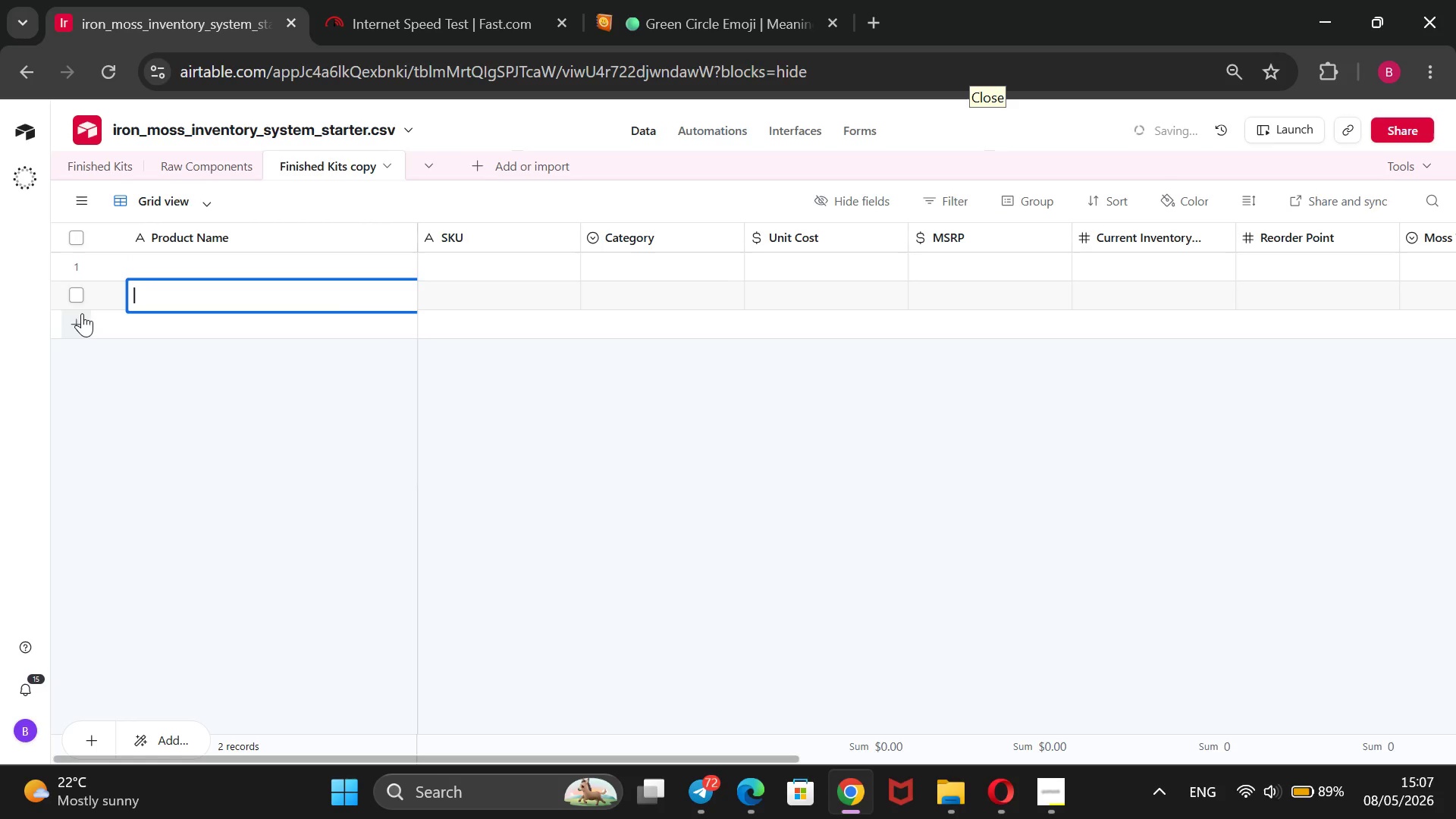 
left_click([80, 324])
 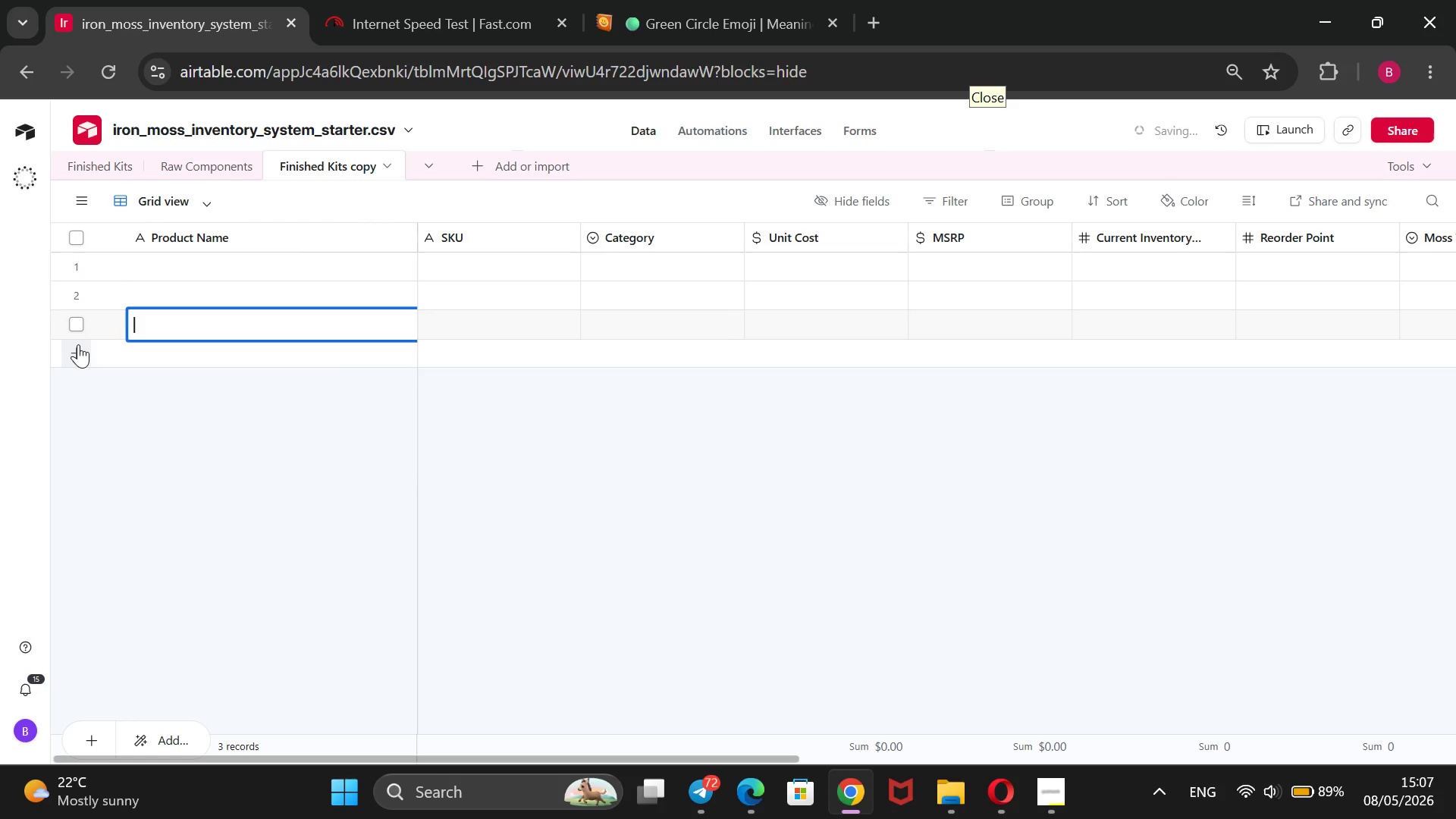 
left_click([78, 344])
 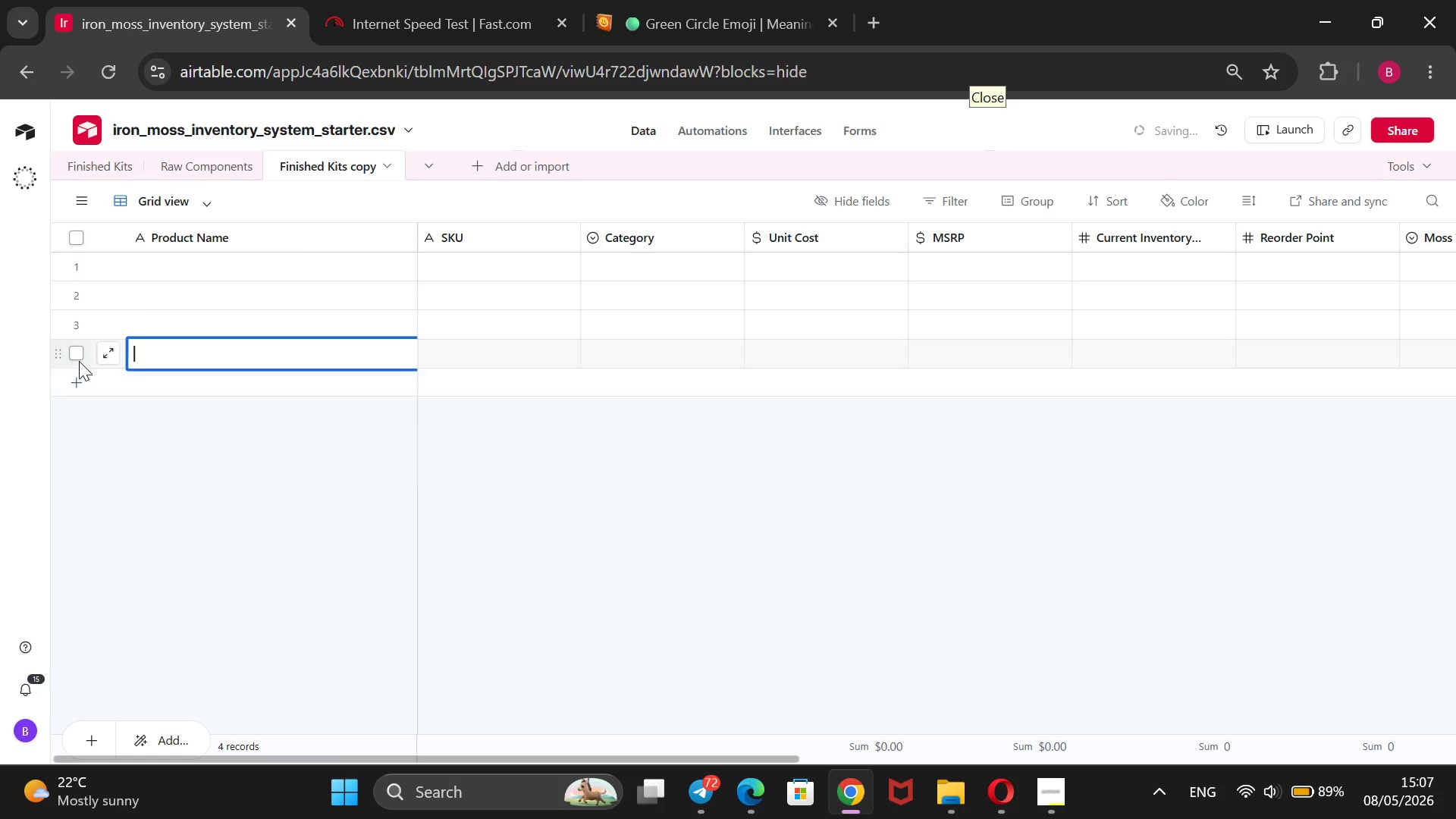 
left_click([79, 361])
 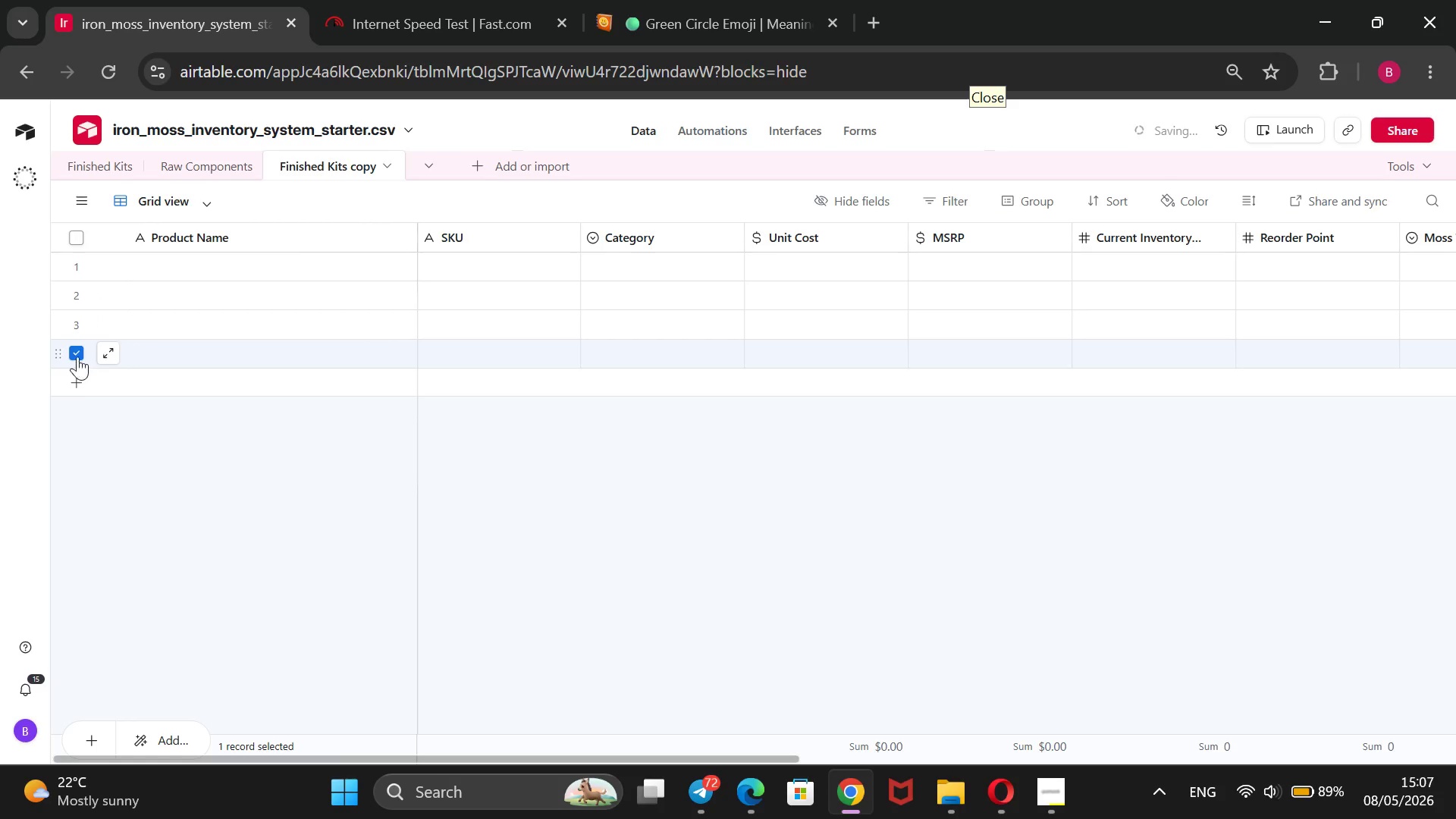 
left_click([80, 353])
 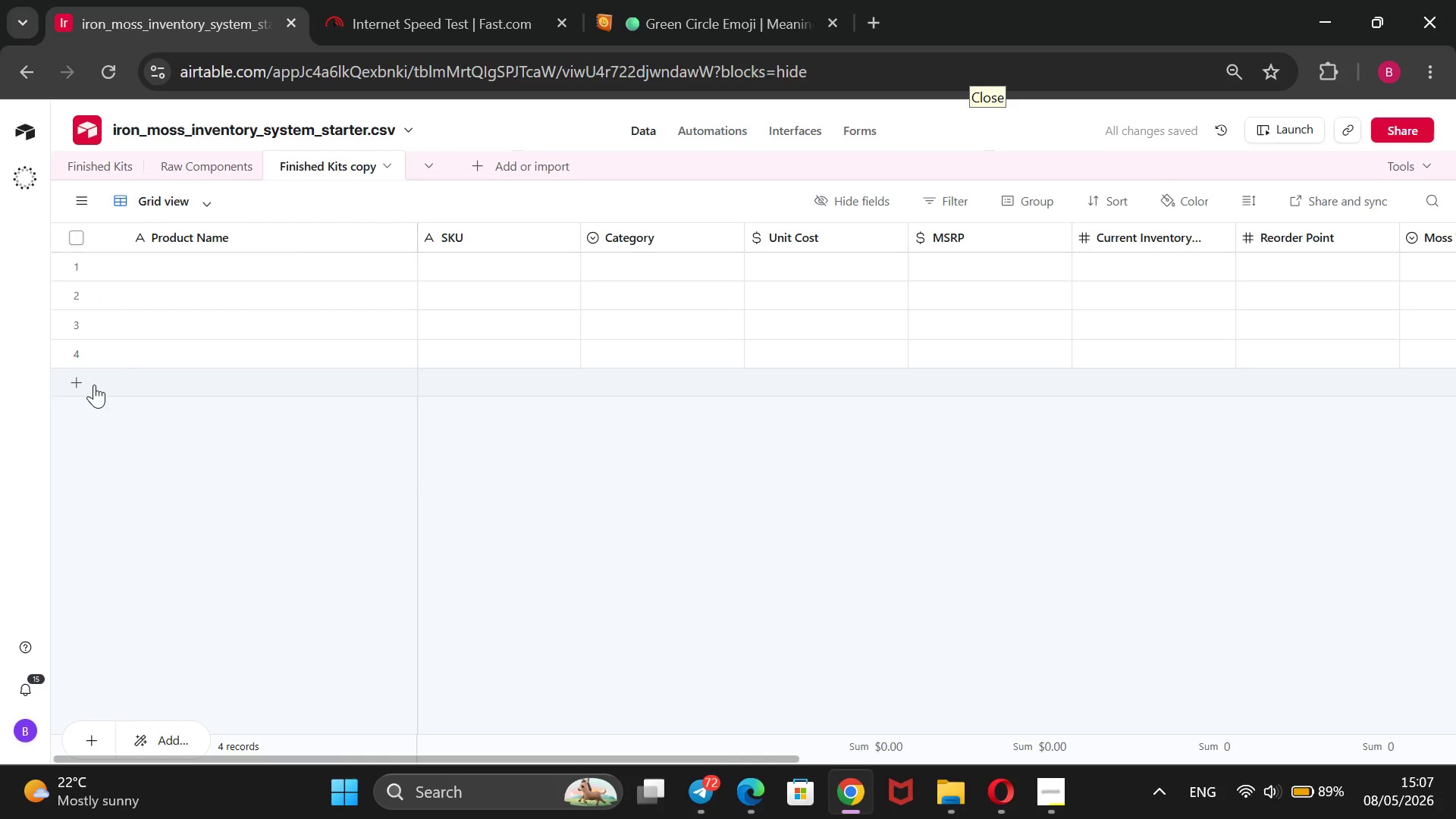 
left_click([82, 381])
 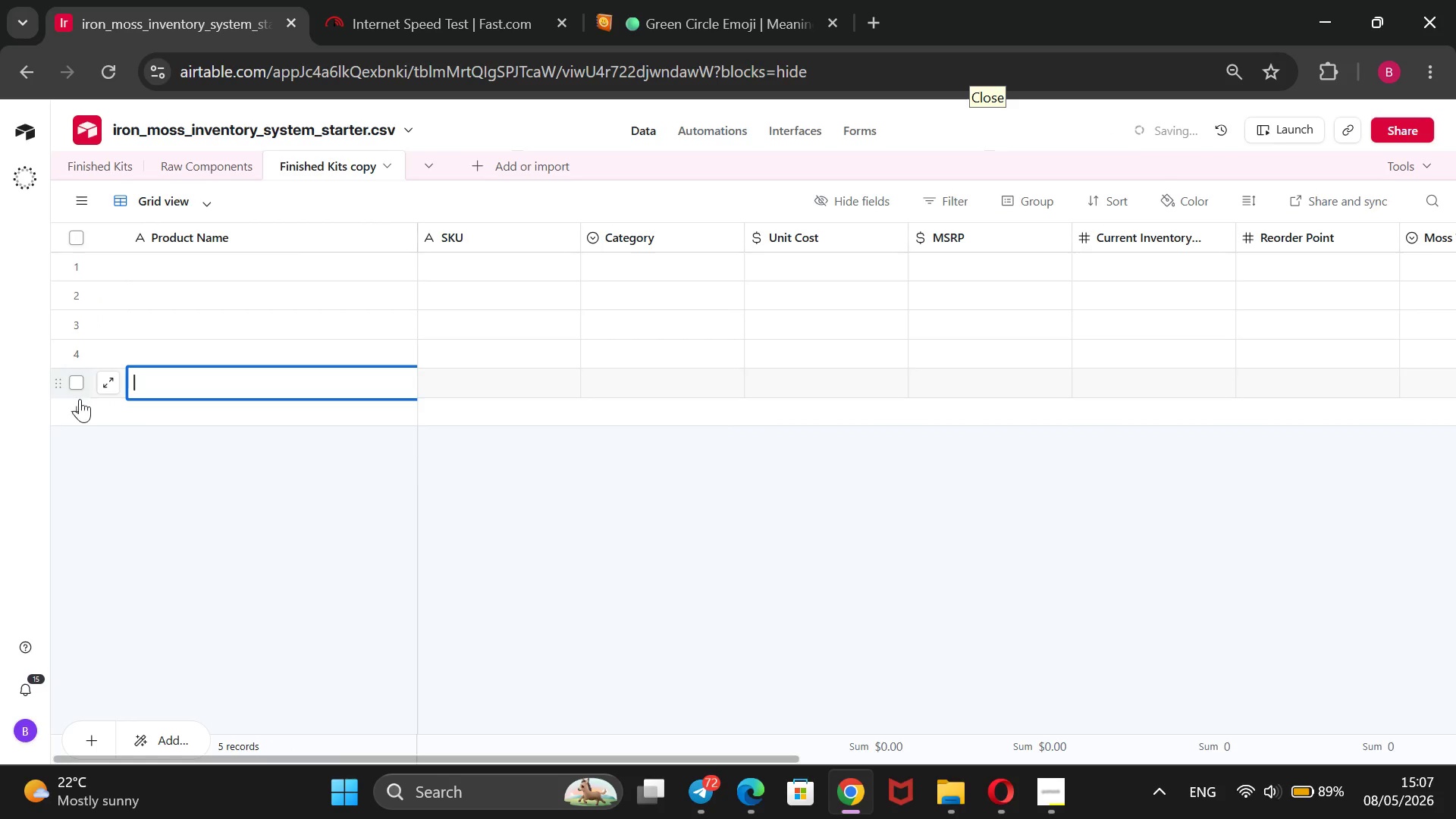 
left_click([80, 401])
 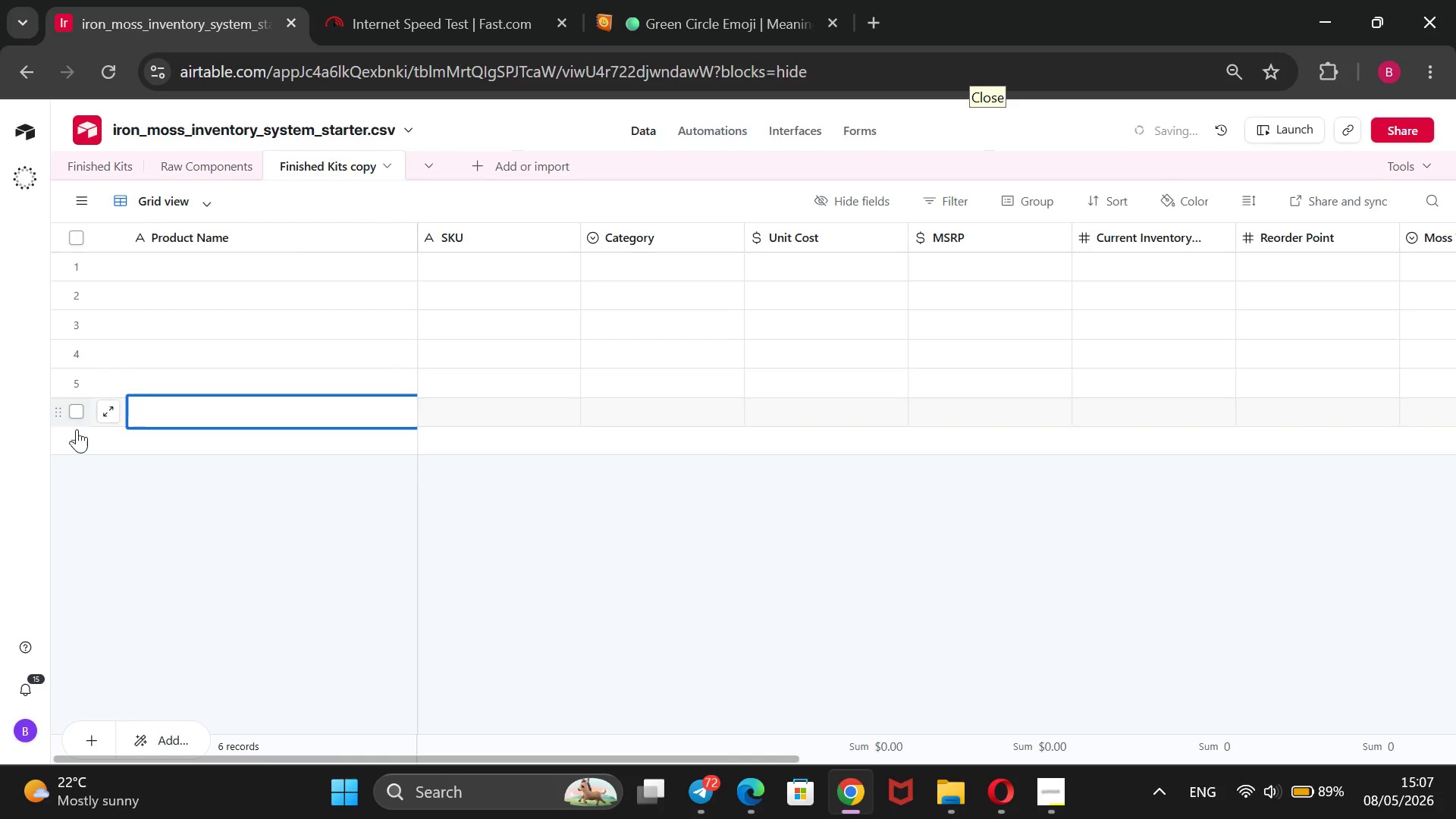 
left_click([77, 429])
 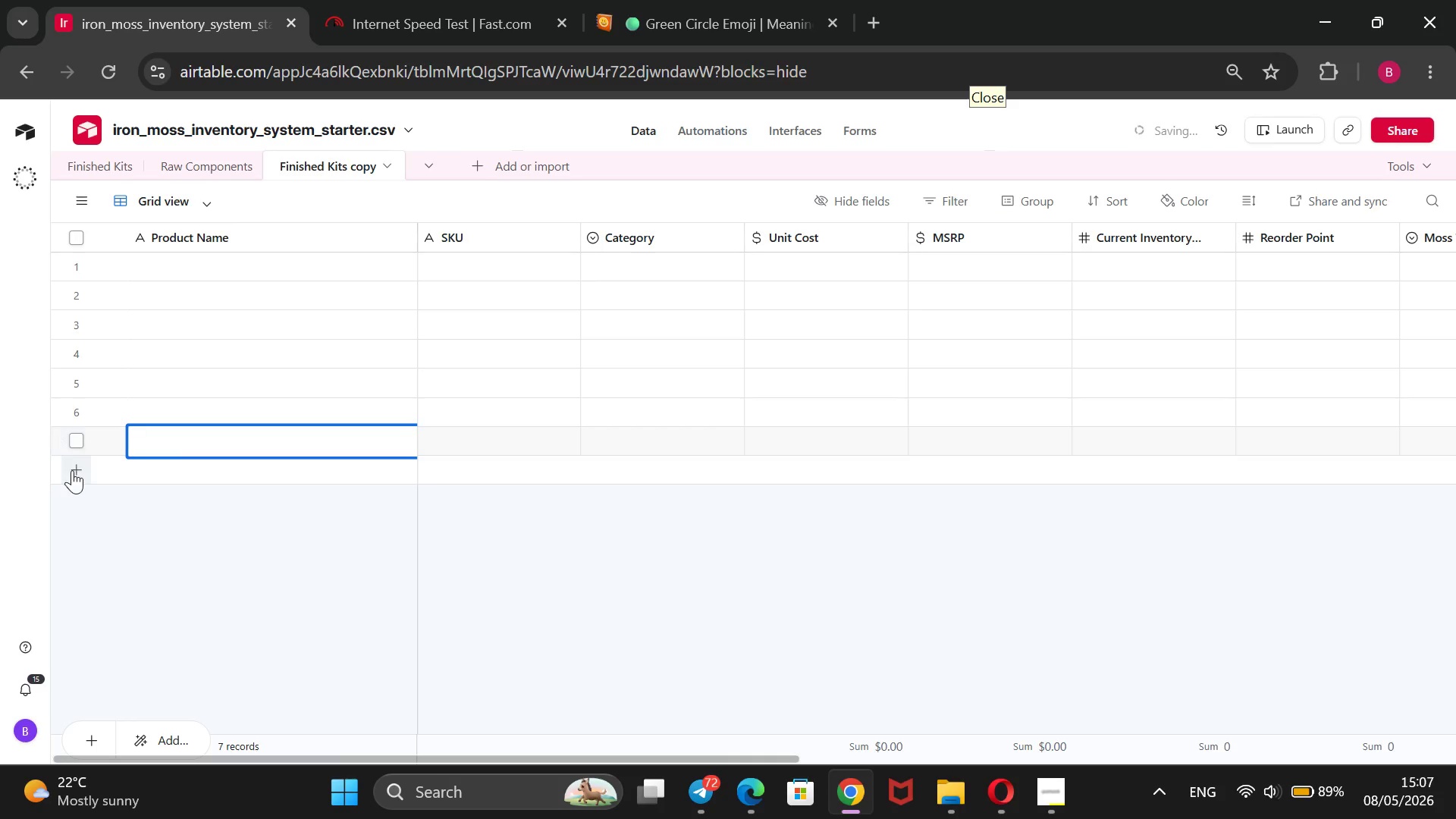 
left_click([72, 470])
 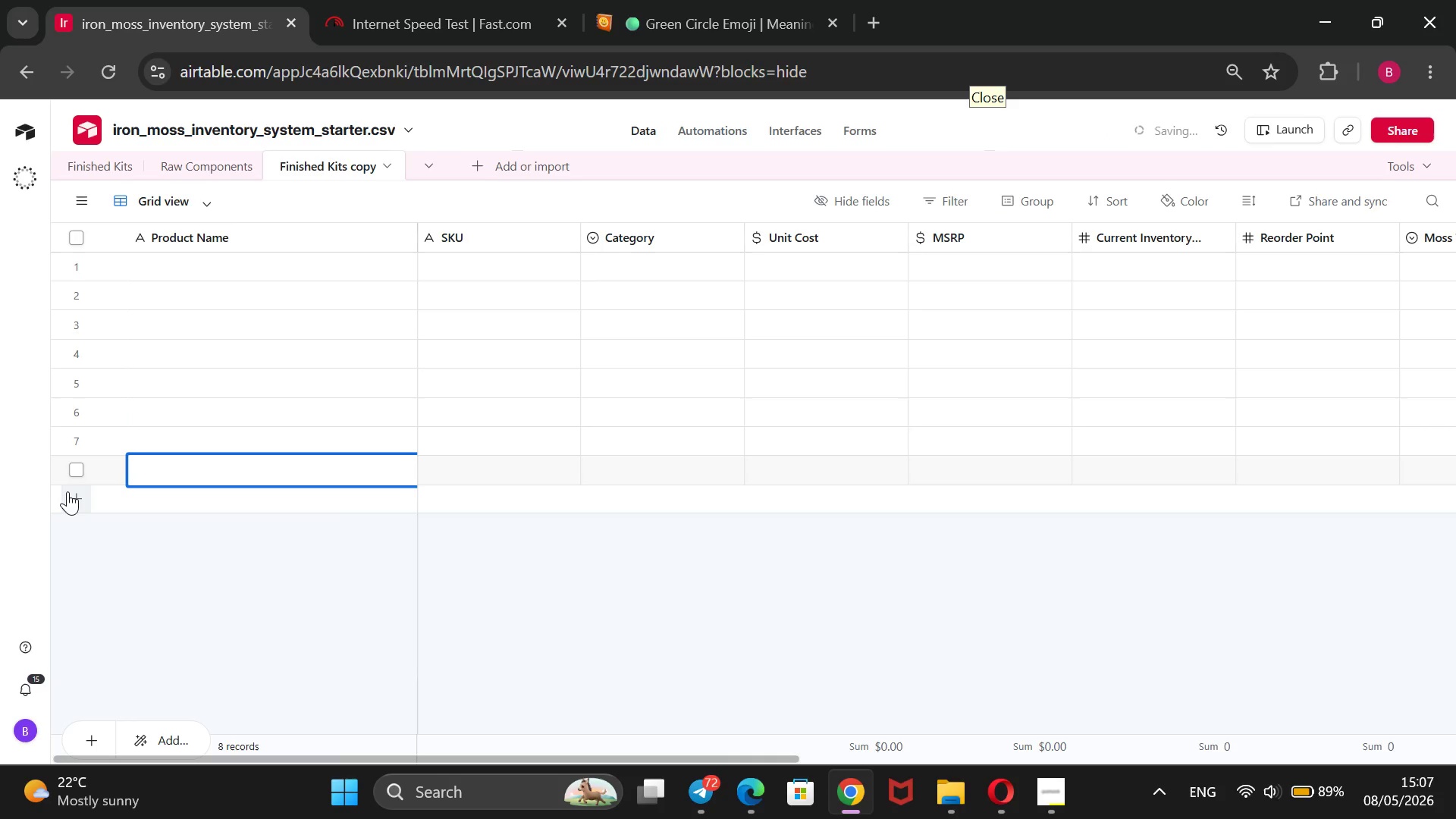 
left_click([67, 495])
 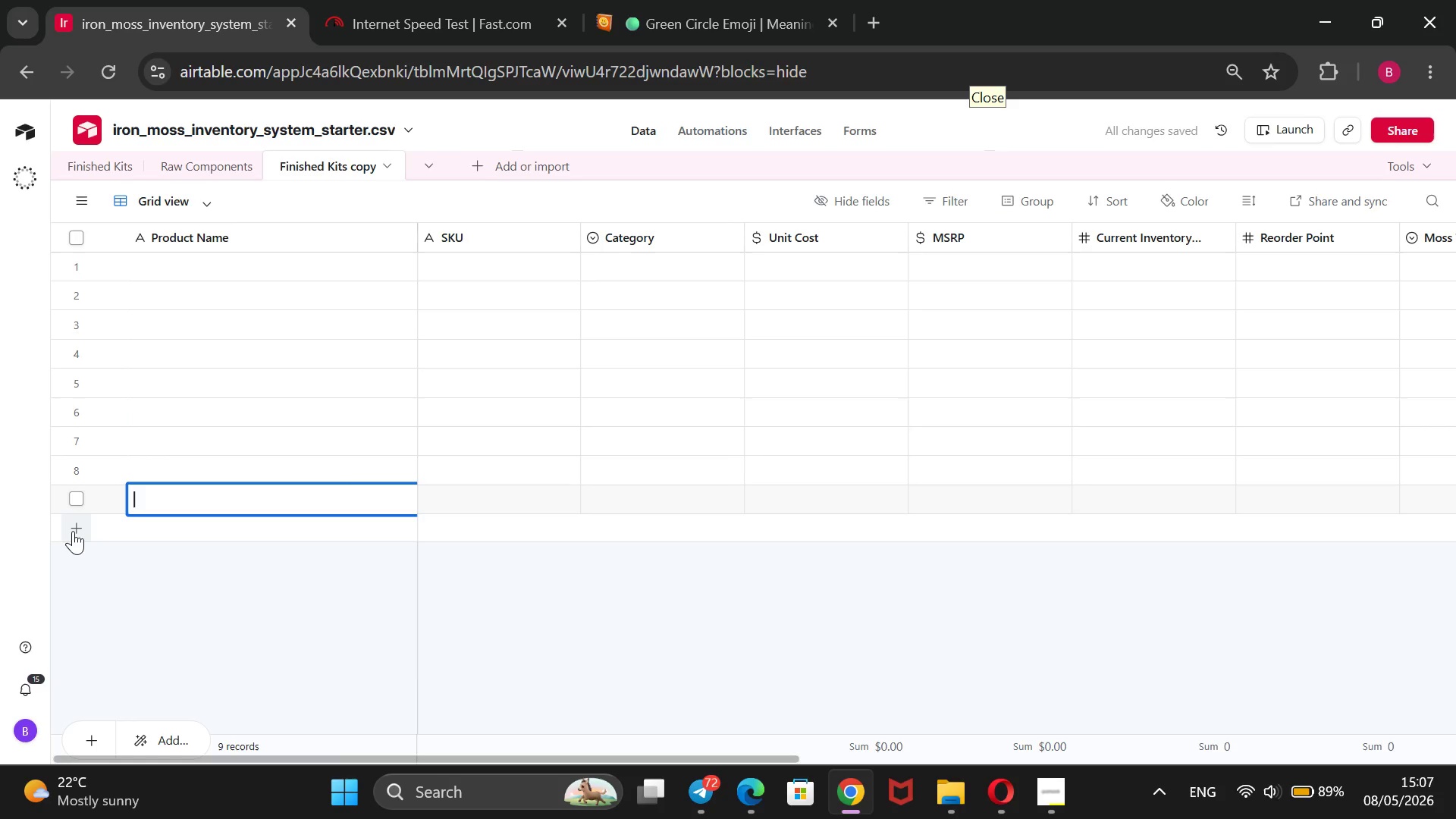 
left_click([73, 531])
 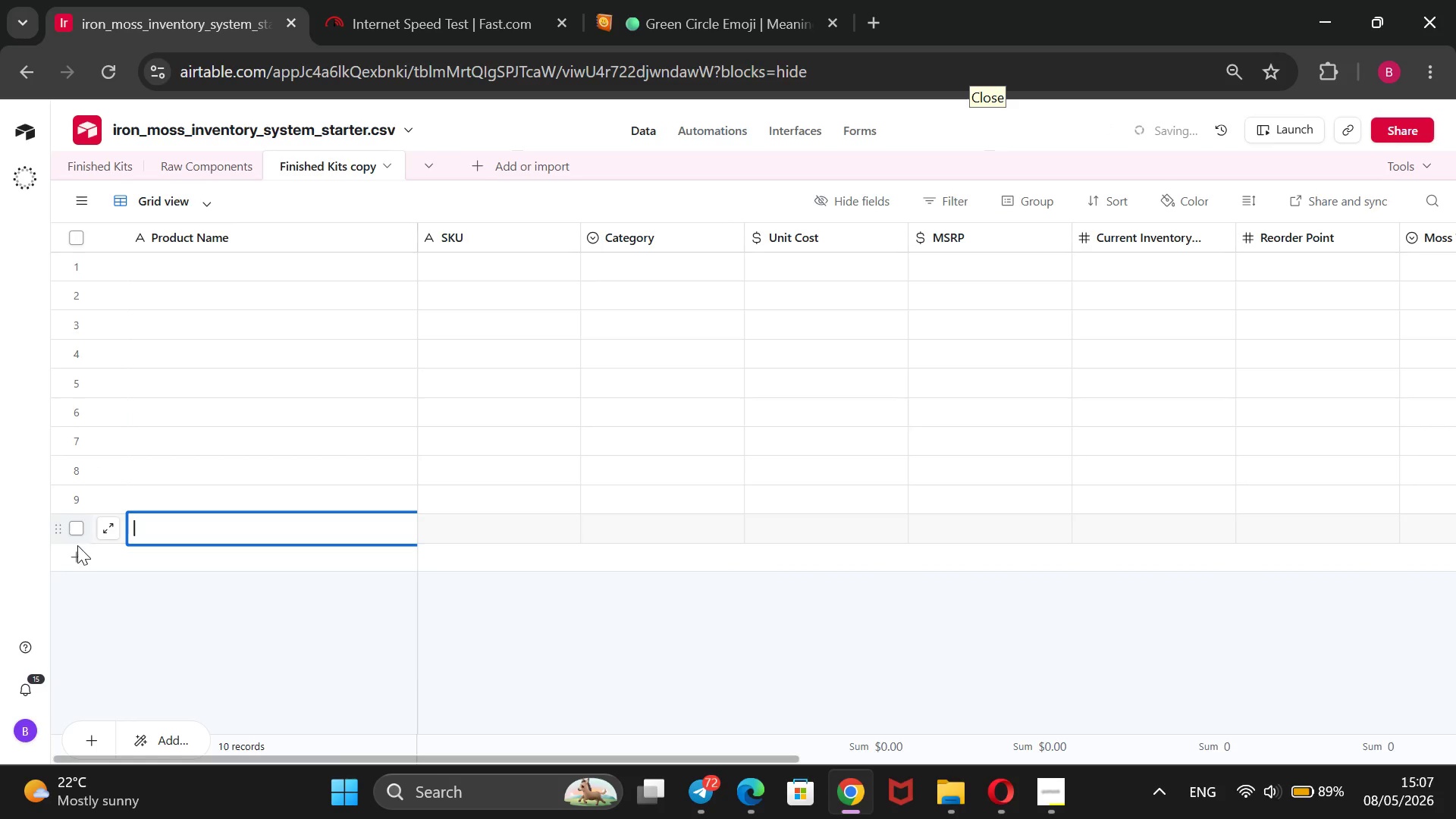 
left_click([77, 548])
 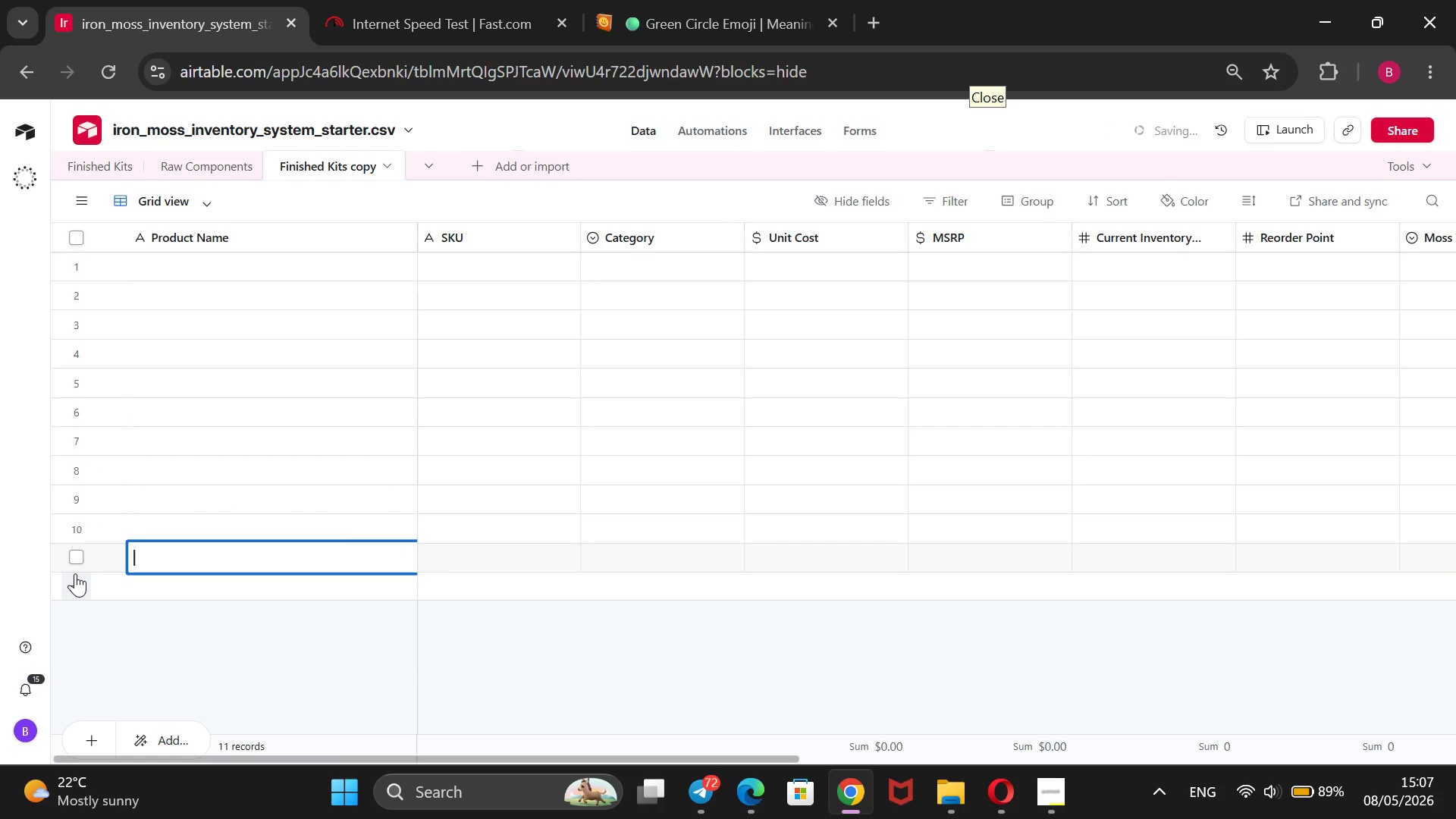 
left_click([75, 574])
 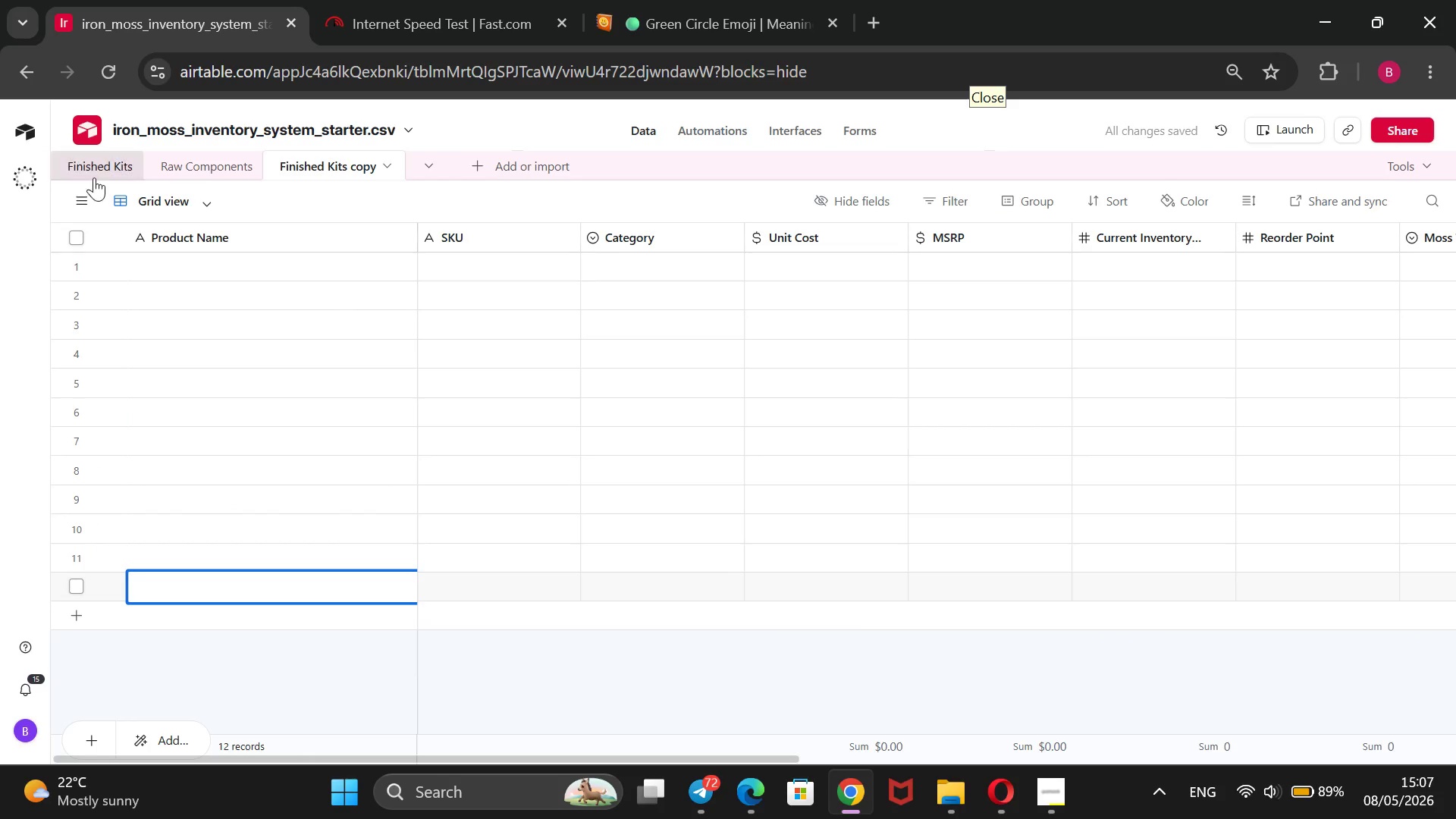 
left_click([89, 166])
 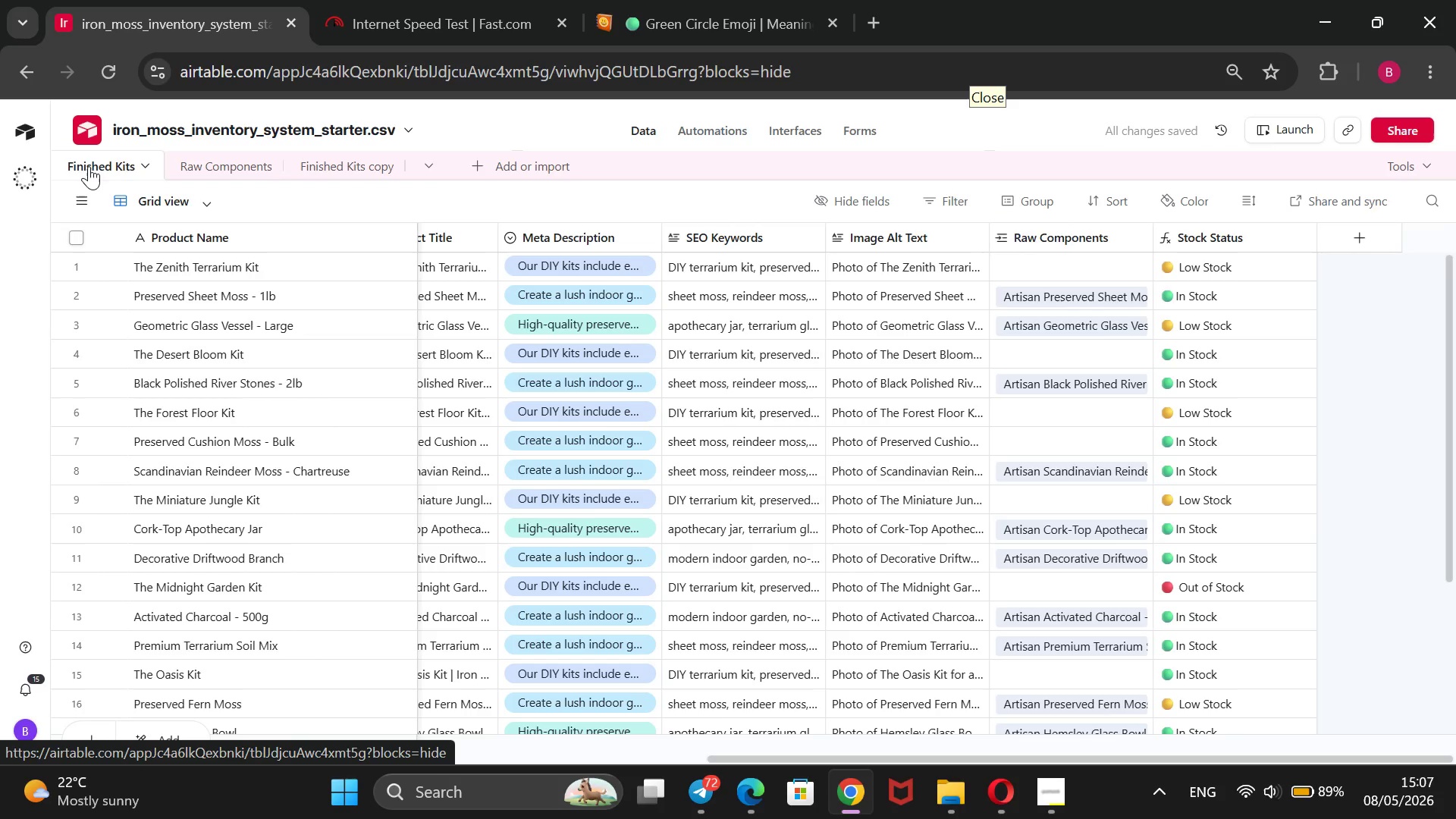 
wait(8.25)
 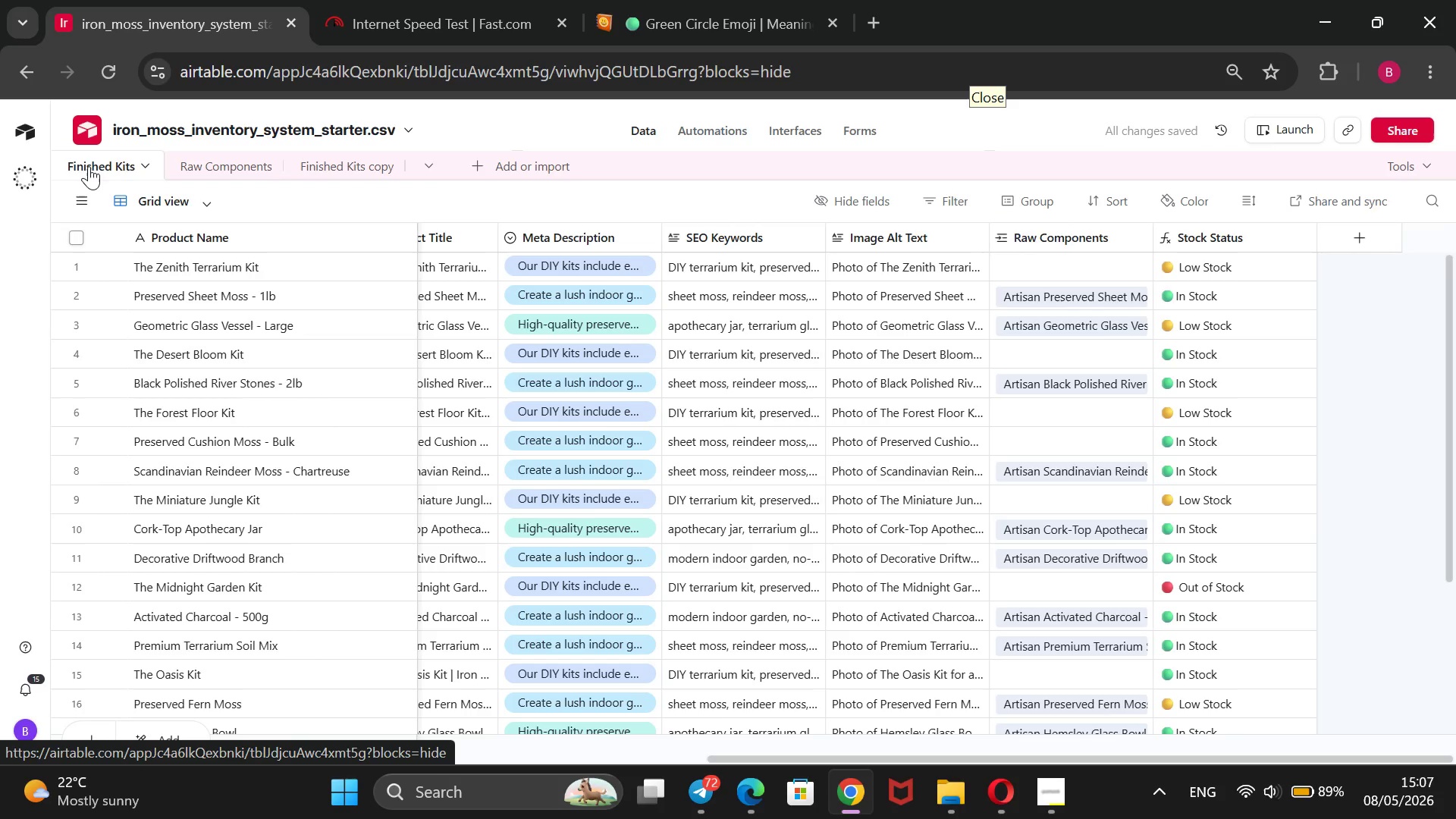 
left_click([72, 298])
 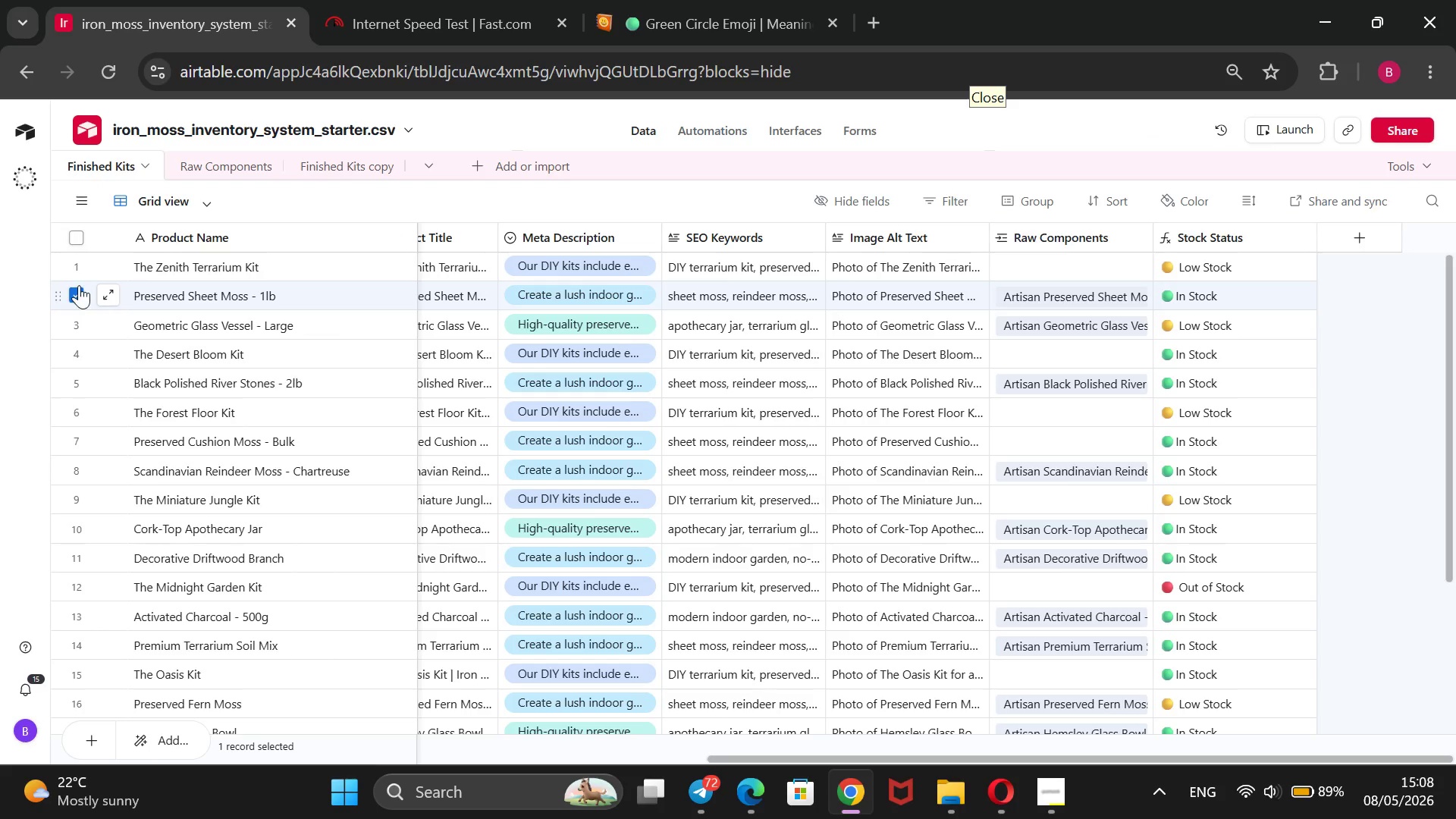 
wait(7.92)
 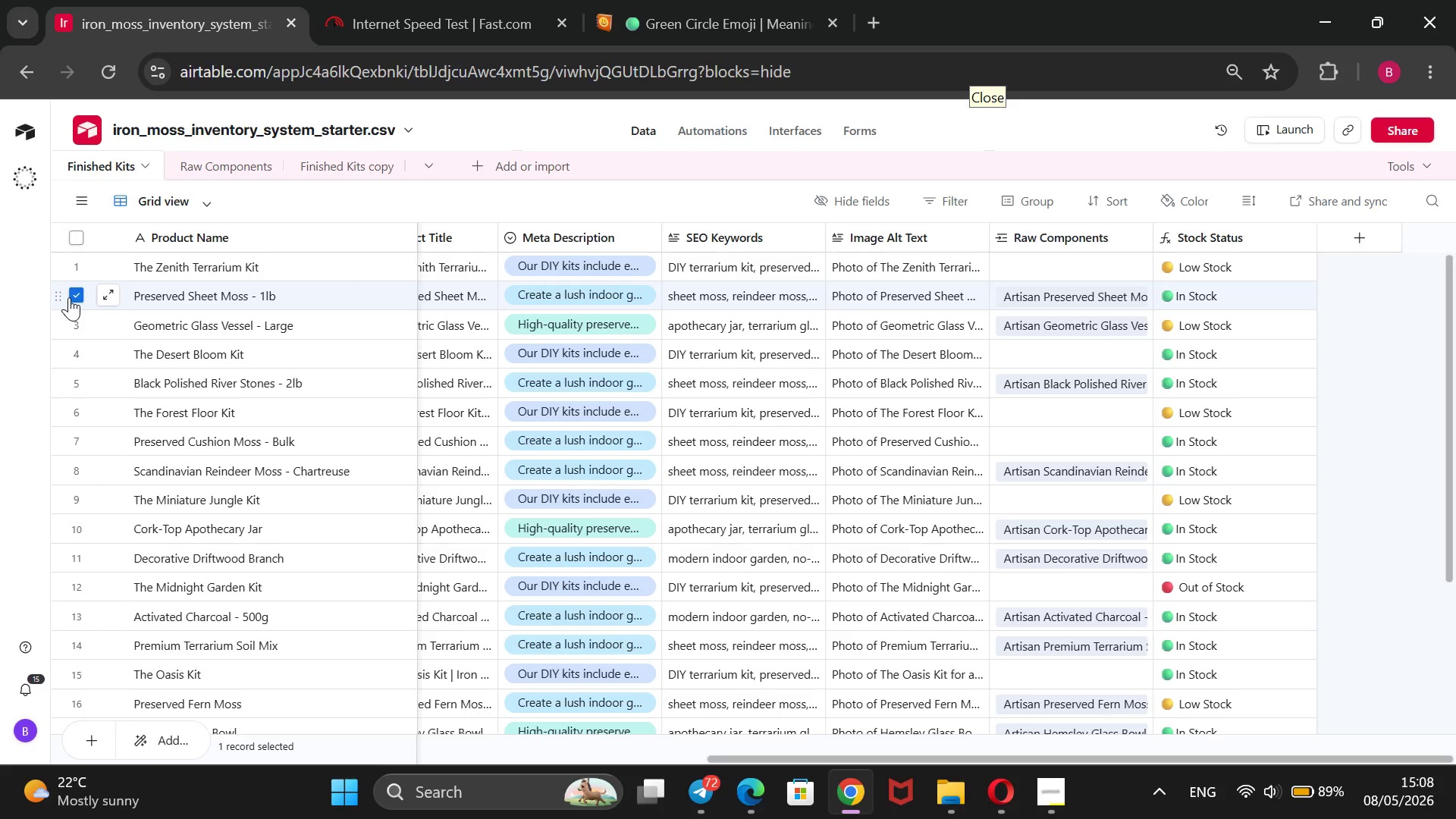 
right_click([71, 298])
 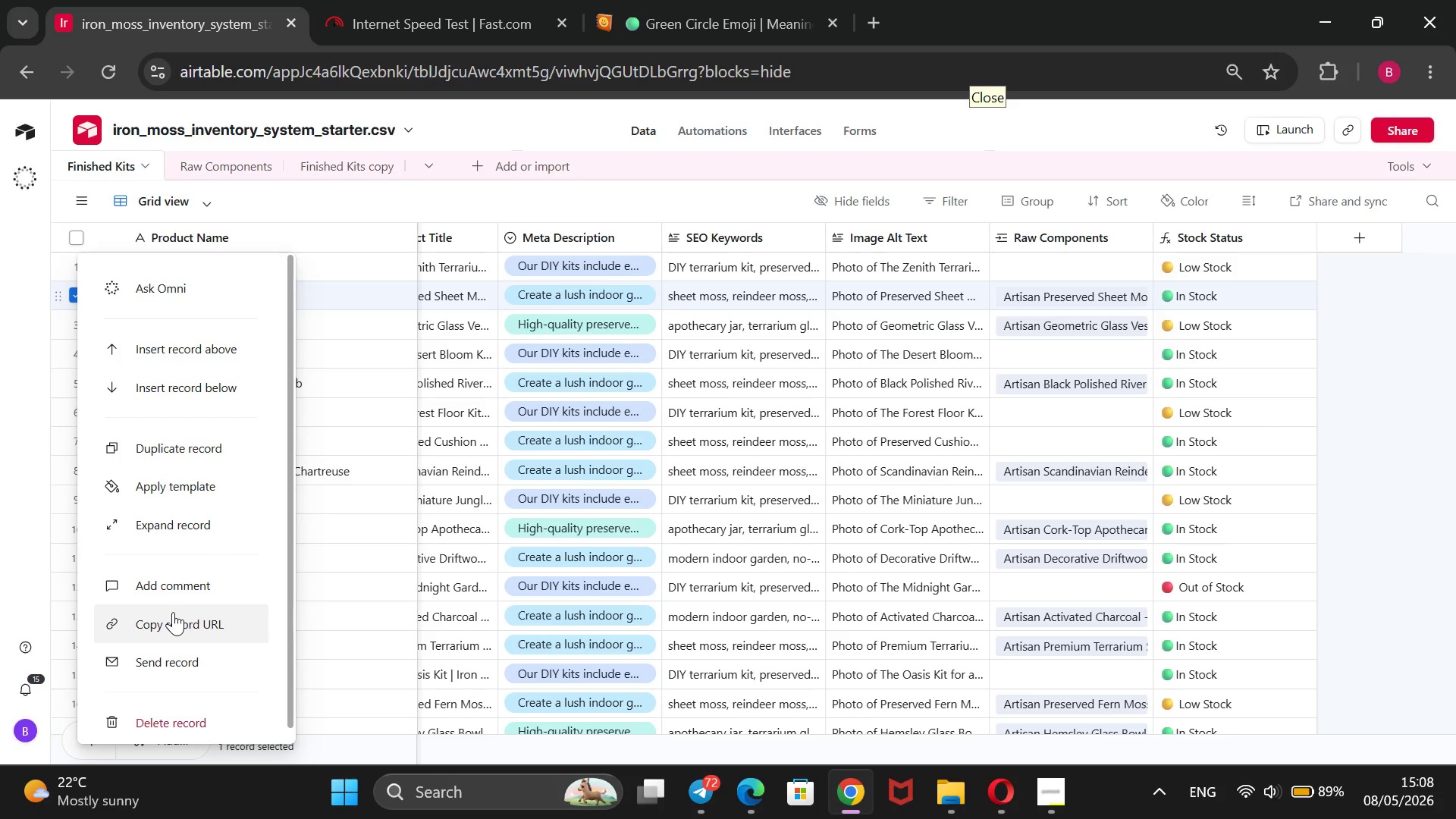 
wait(15.83)
 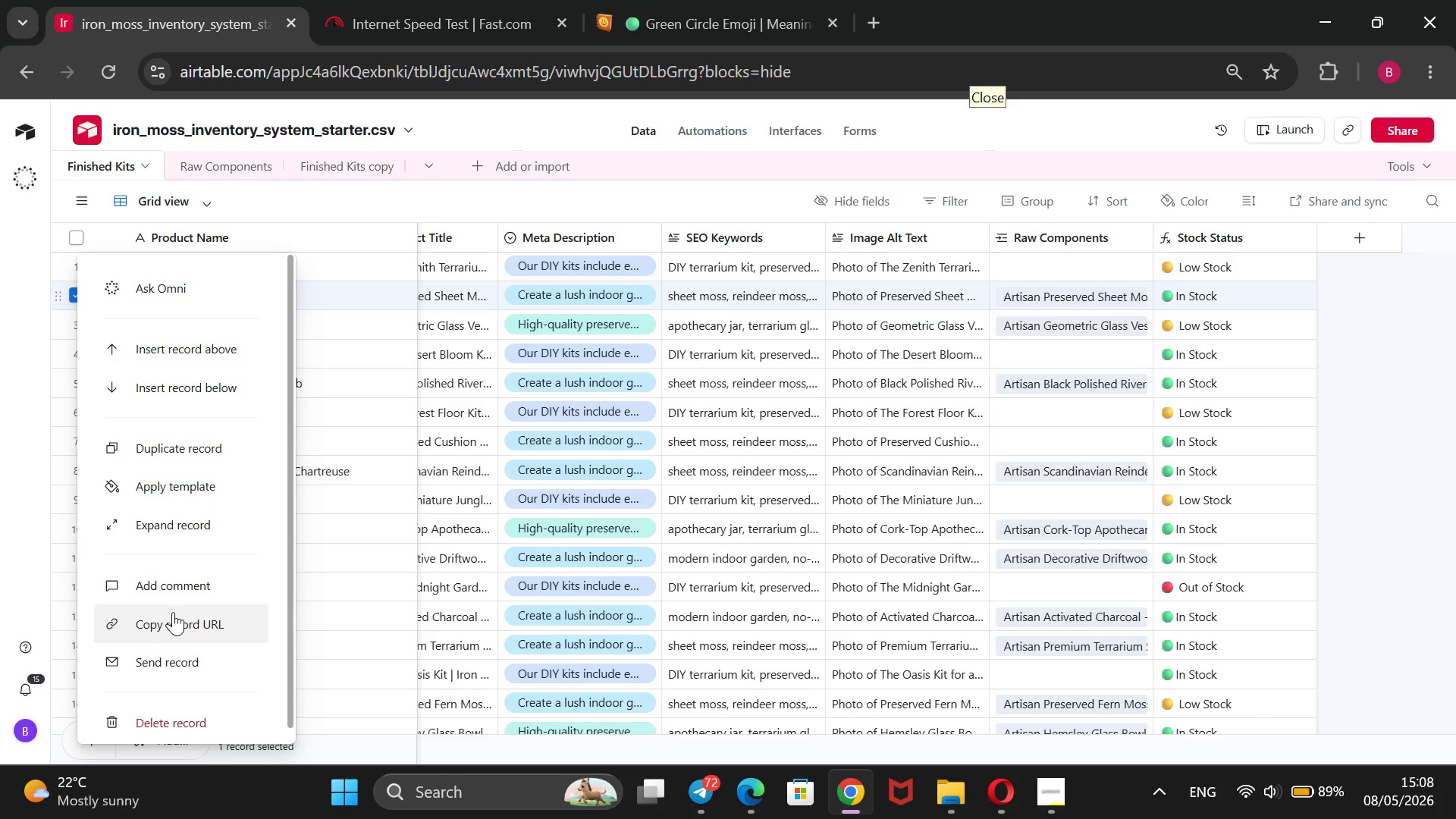 
left_click([677, 196])
 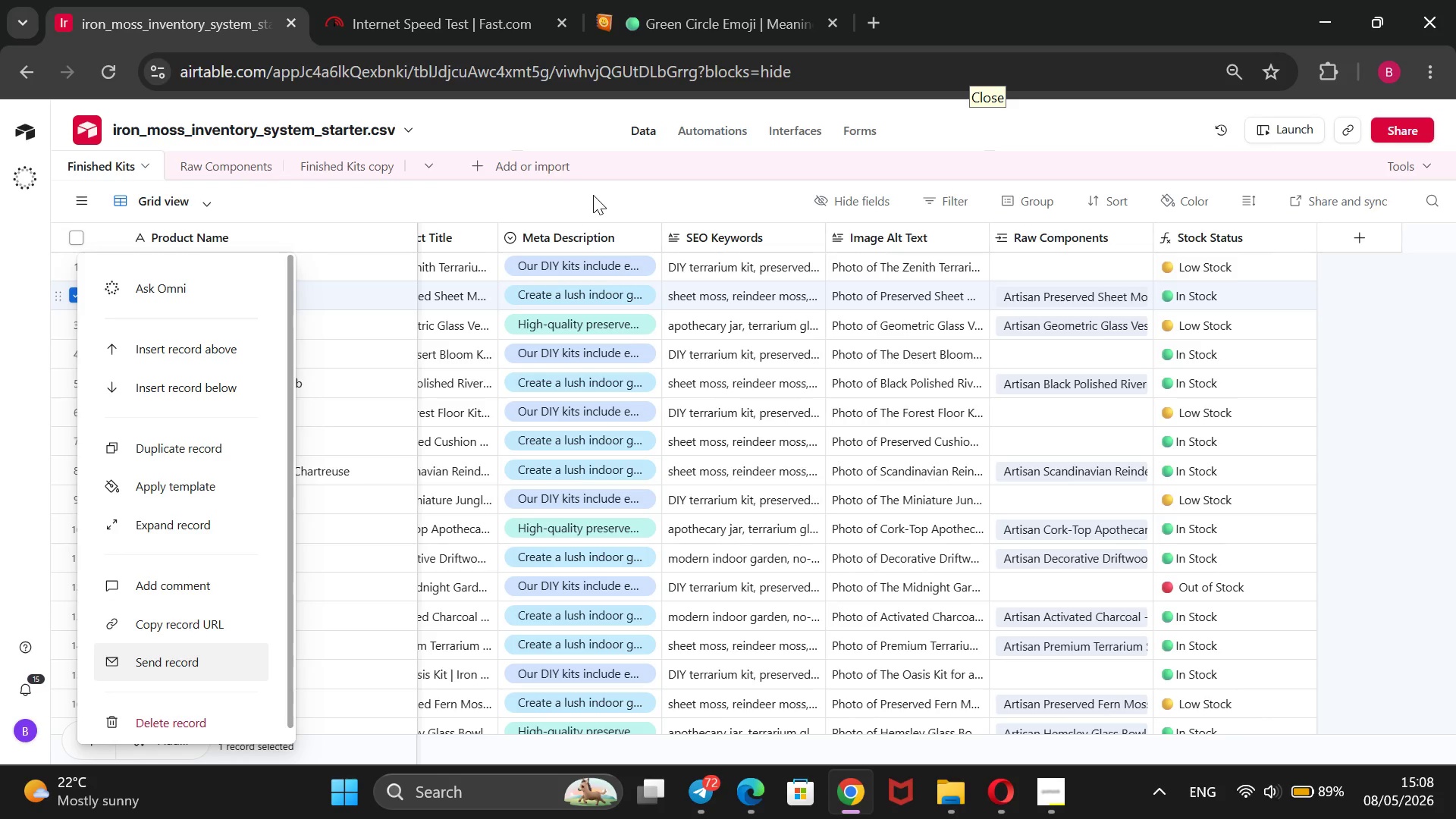 
left_click([593, 195])
 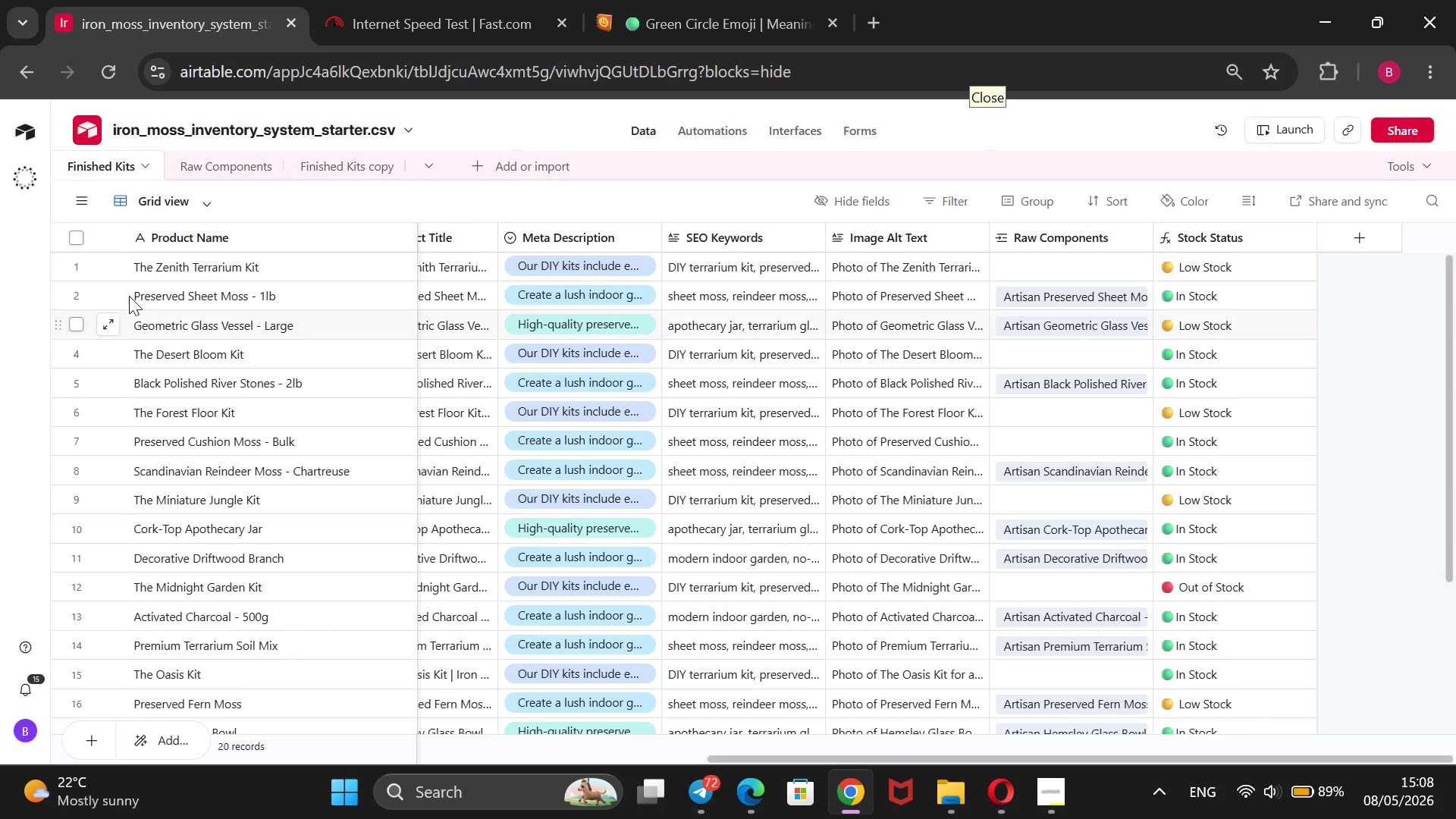 
left_click([77, 298])
 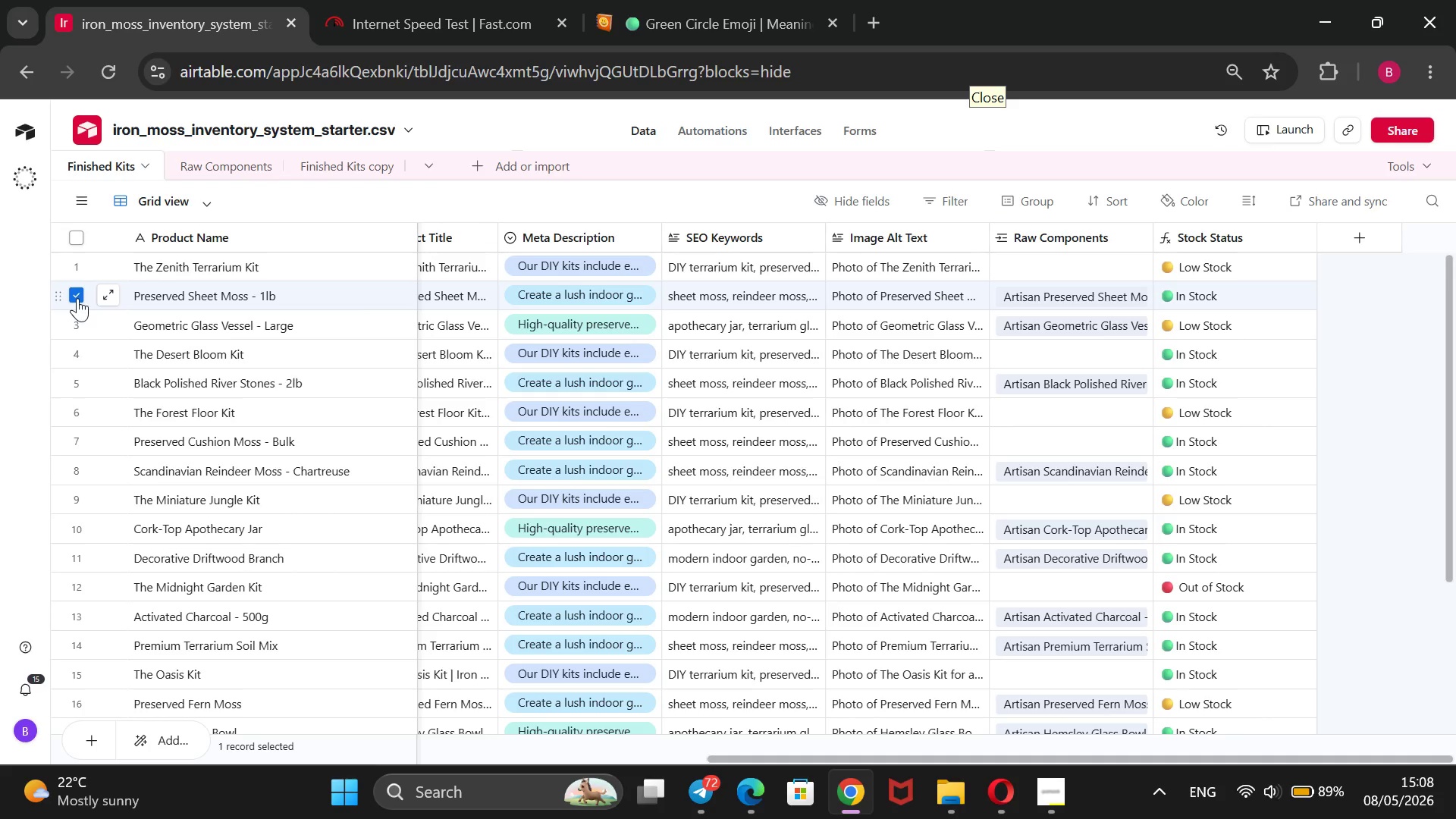 
key(Control+C)
 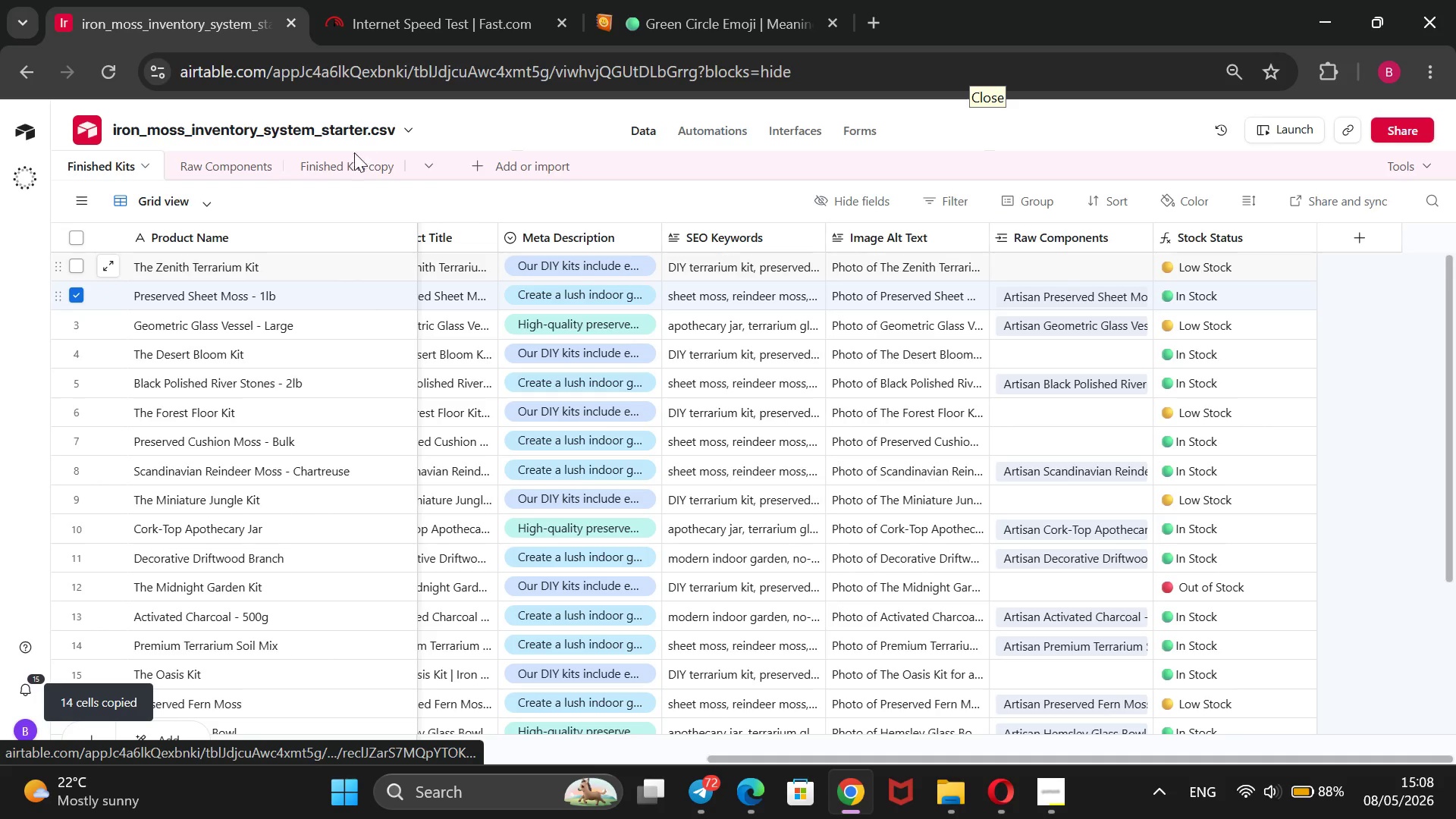 
left_click([351, 158])
 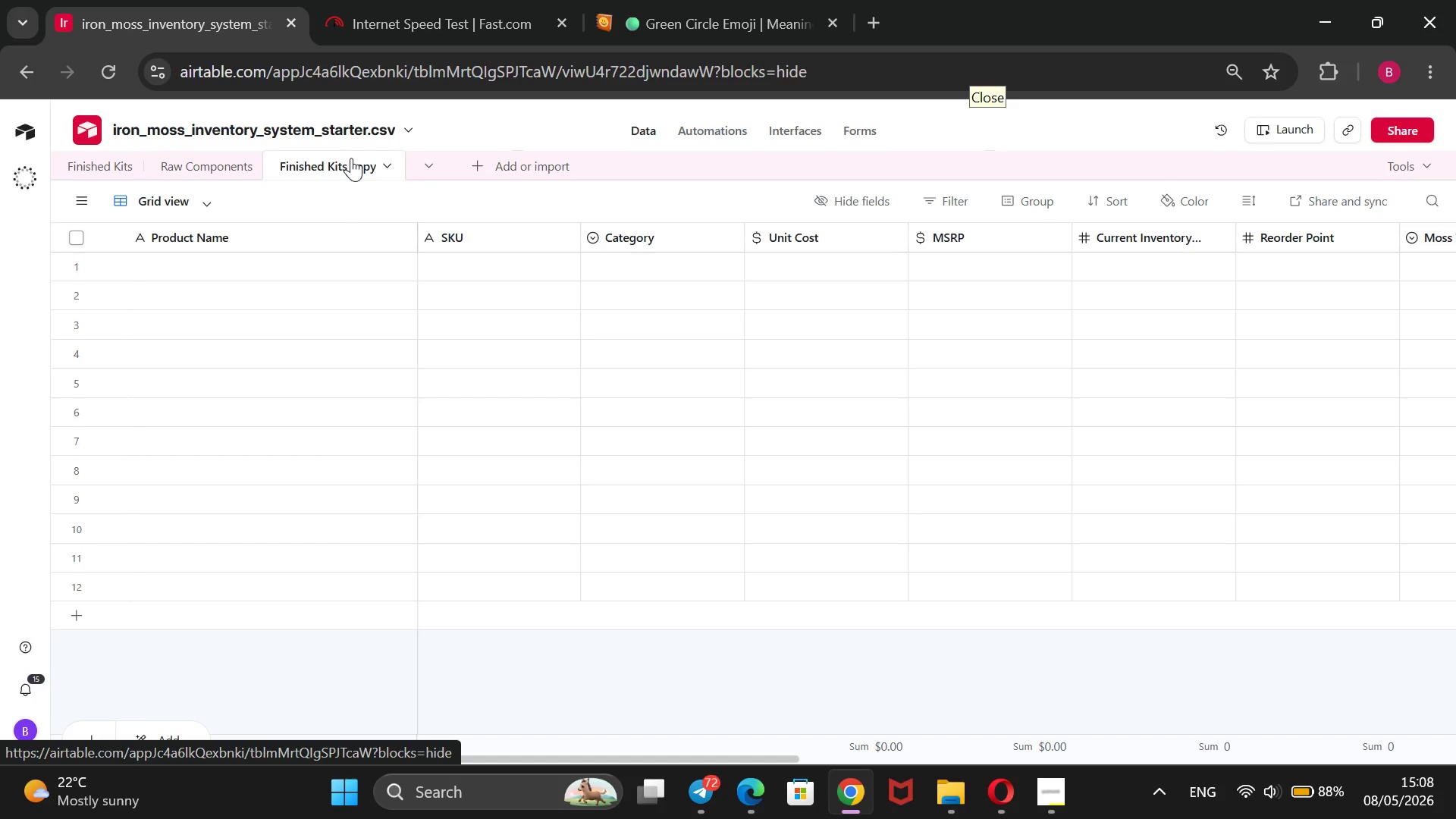 
left_click([145, 265])
 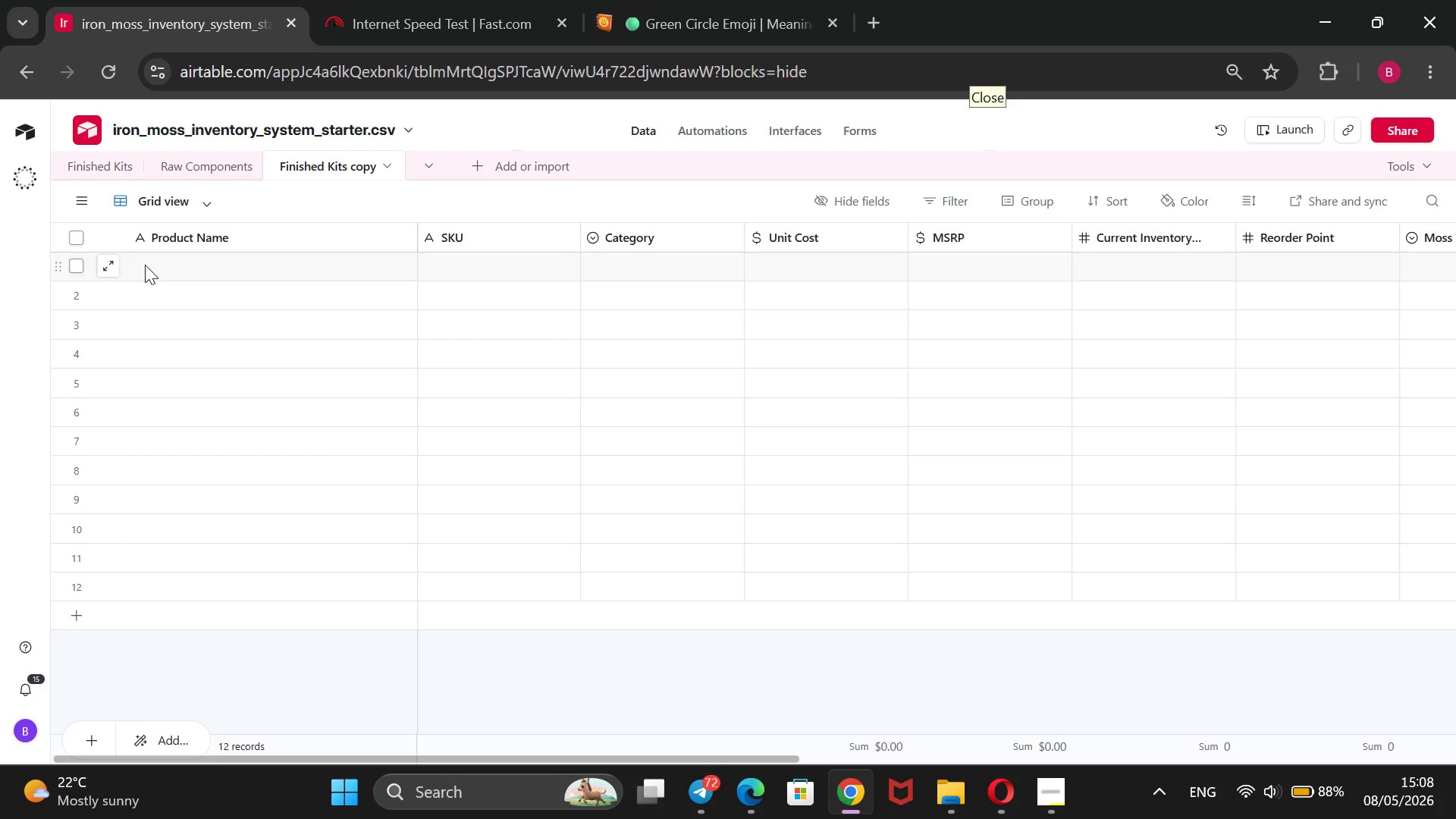 
key(Control+V)
 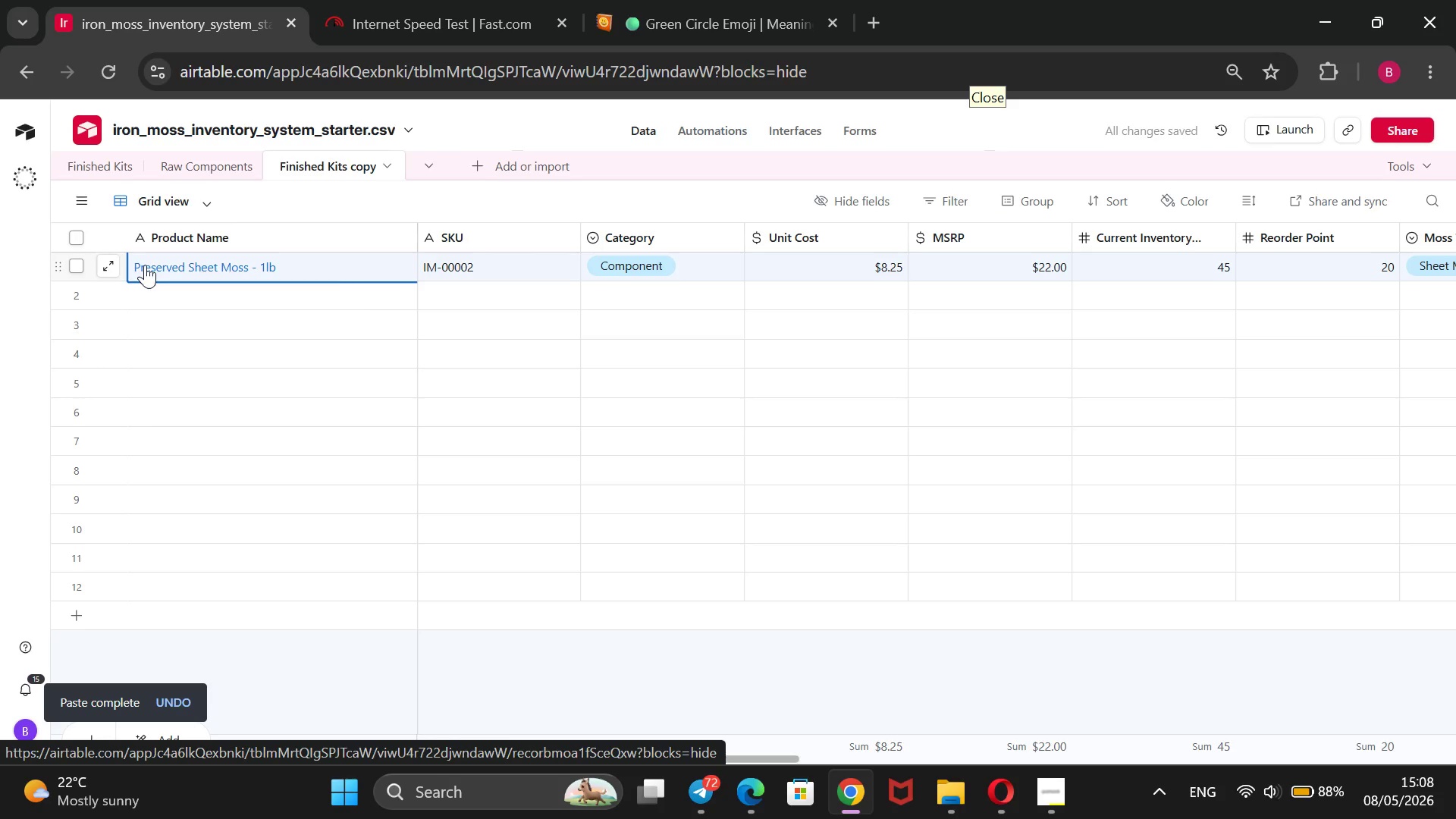 
wait(5.48)
 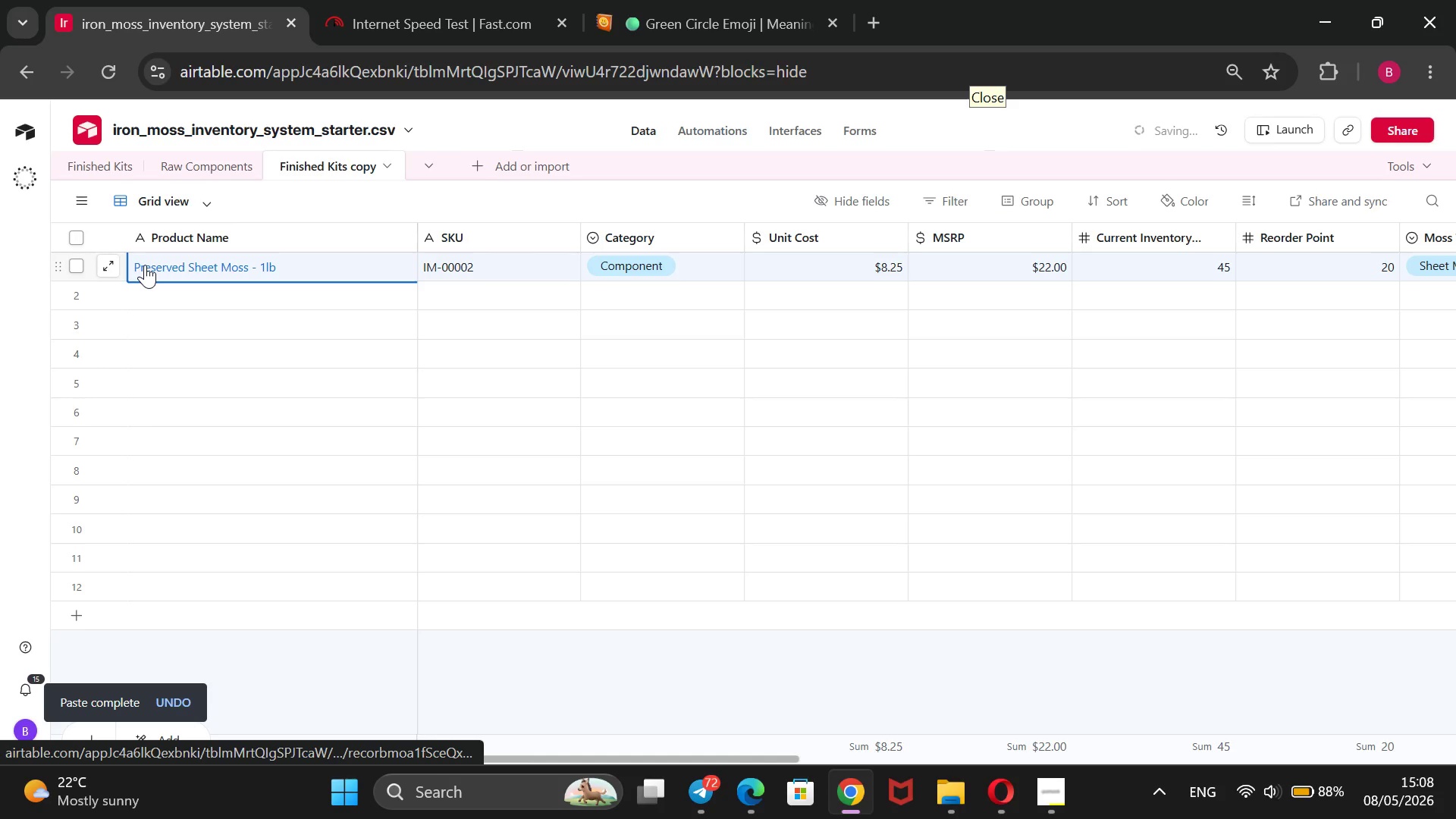 
scroll: coordinate [858, 309], scroll_direction: down, amount: 9.0
 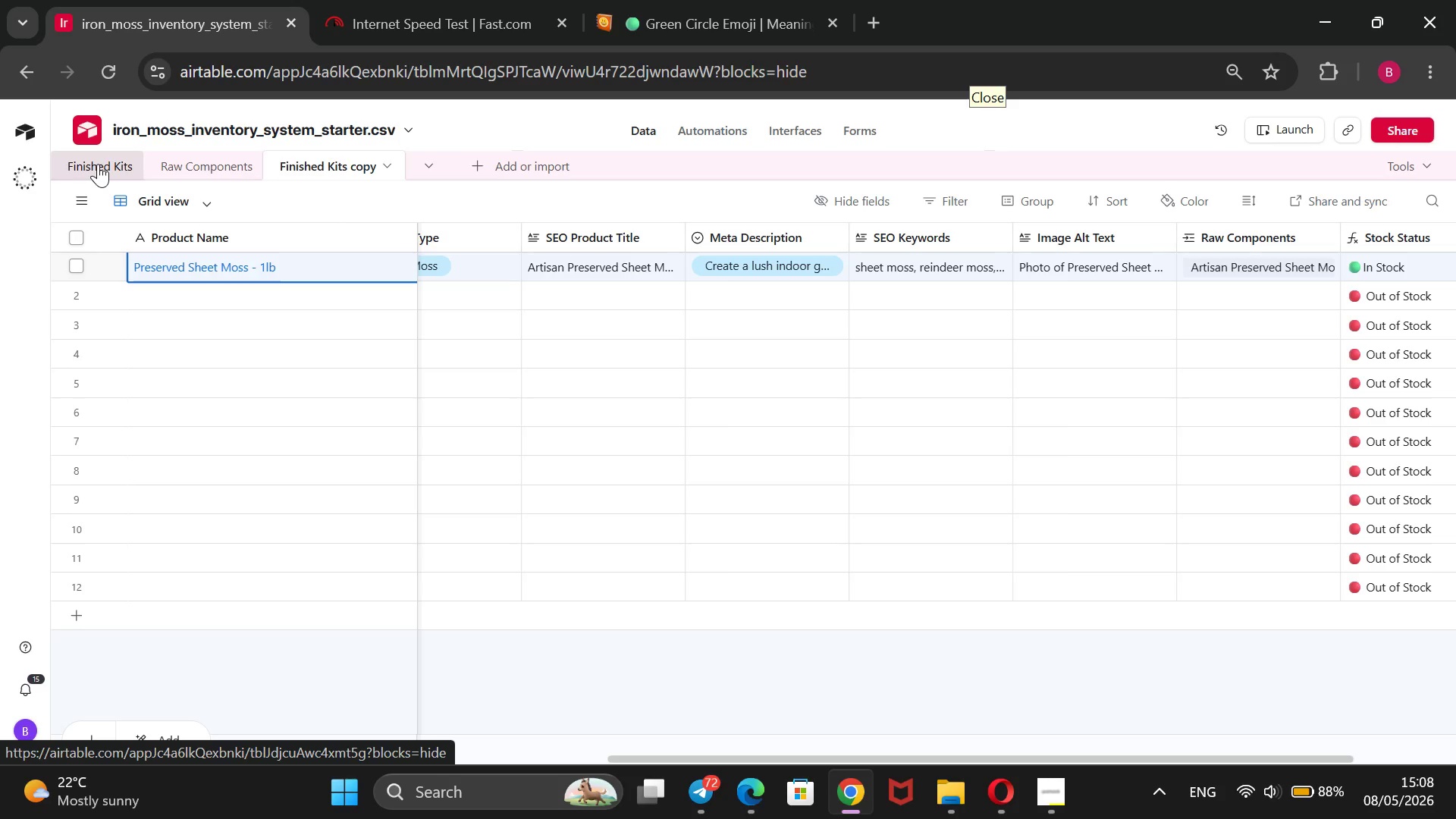 
left_click([99, 164])
 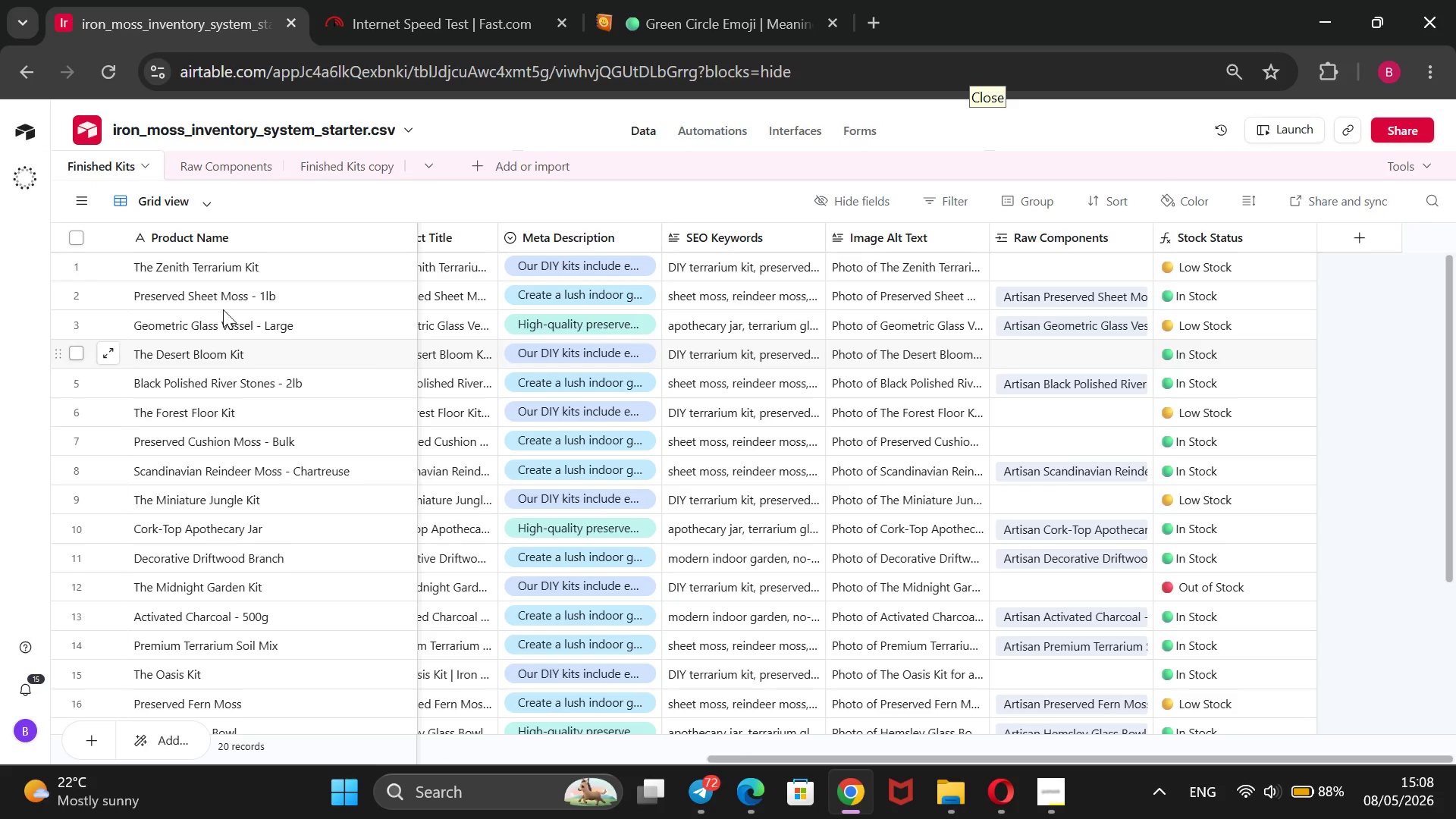 
wait(6.19)
 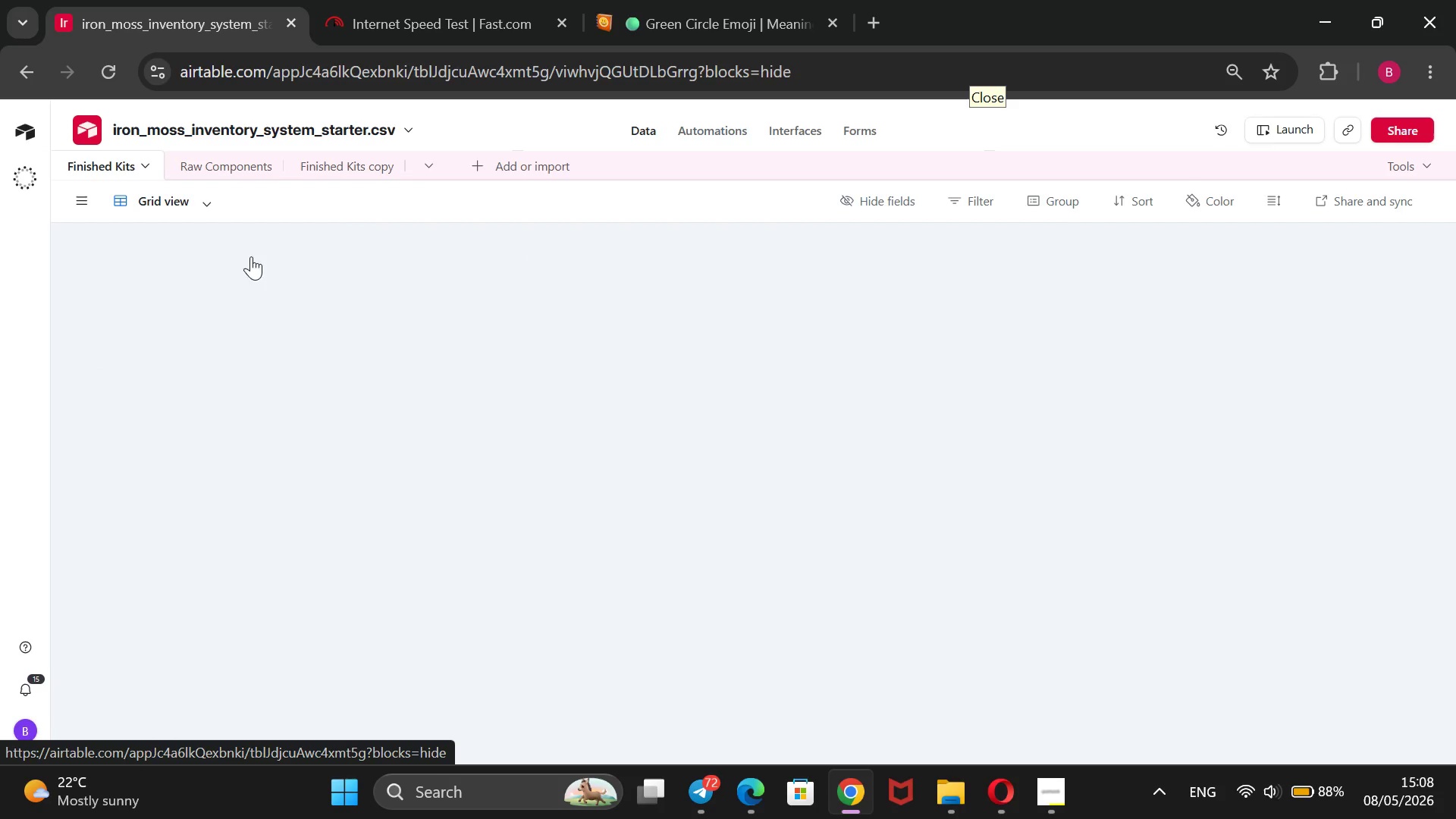 
left_click([72, 321])
 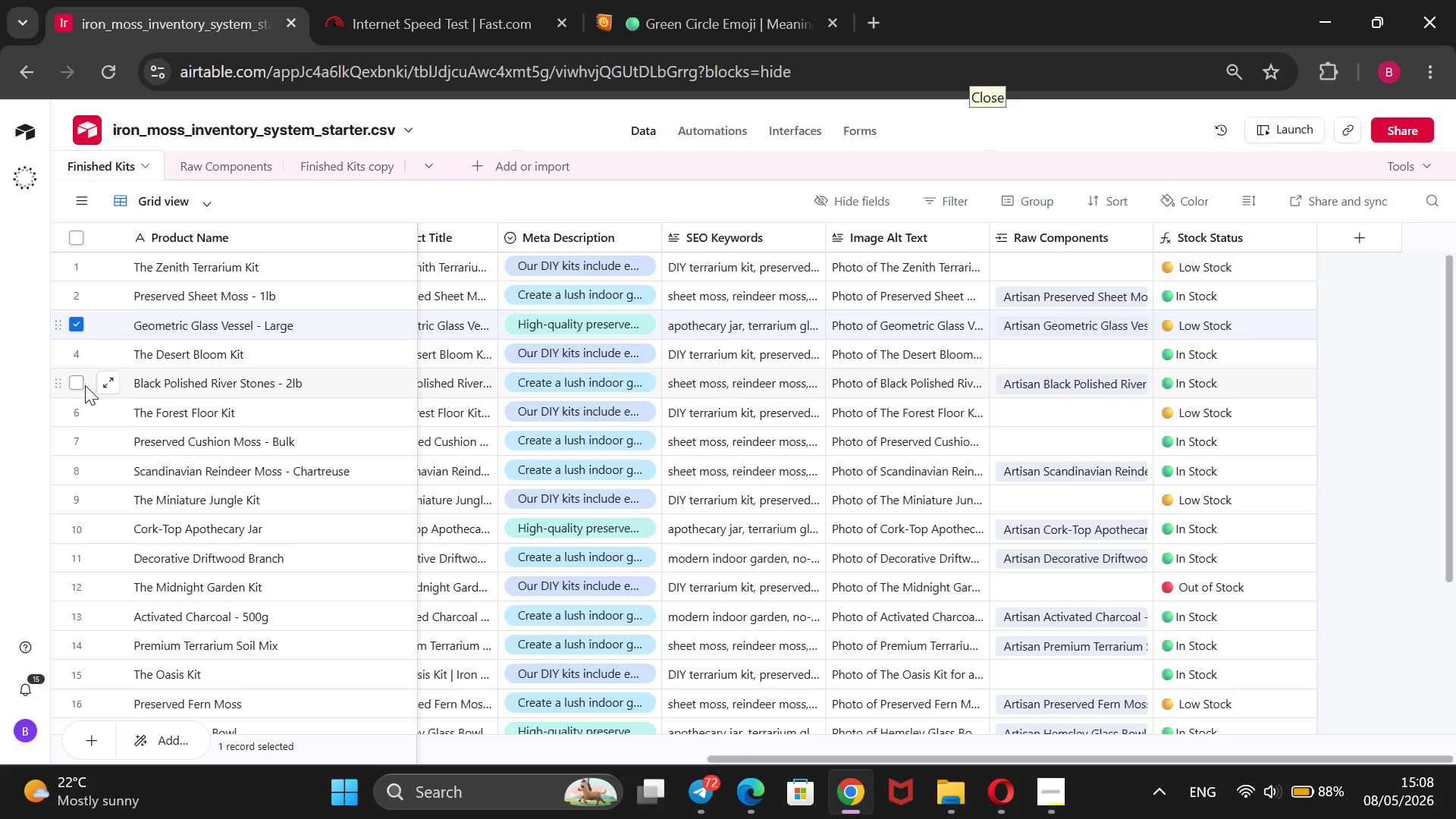 
left_click([72, 378])
 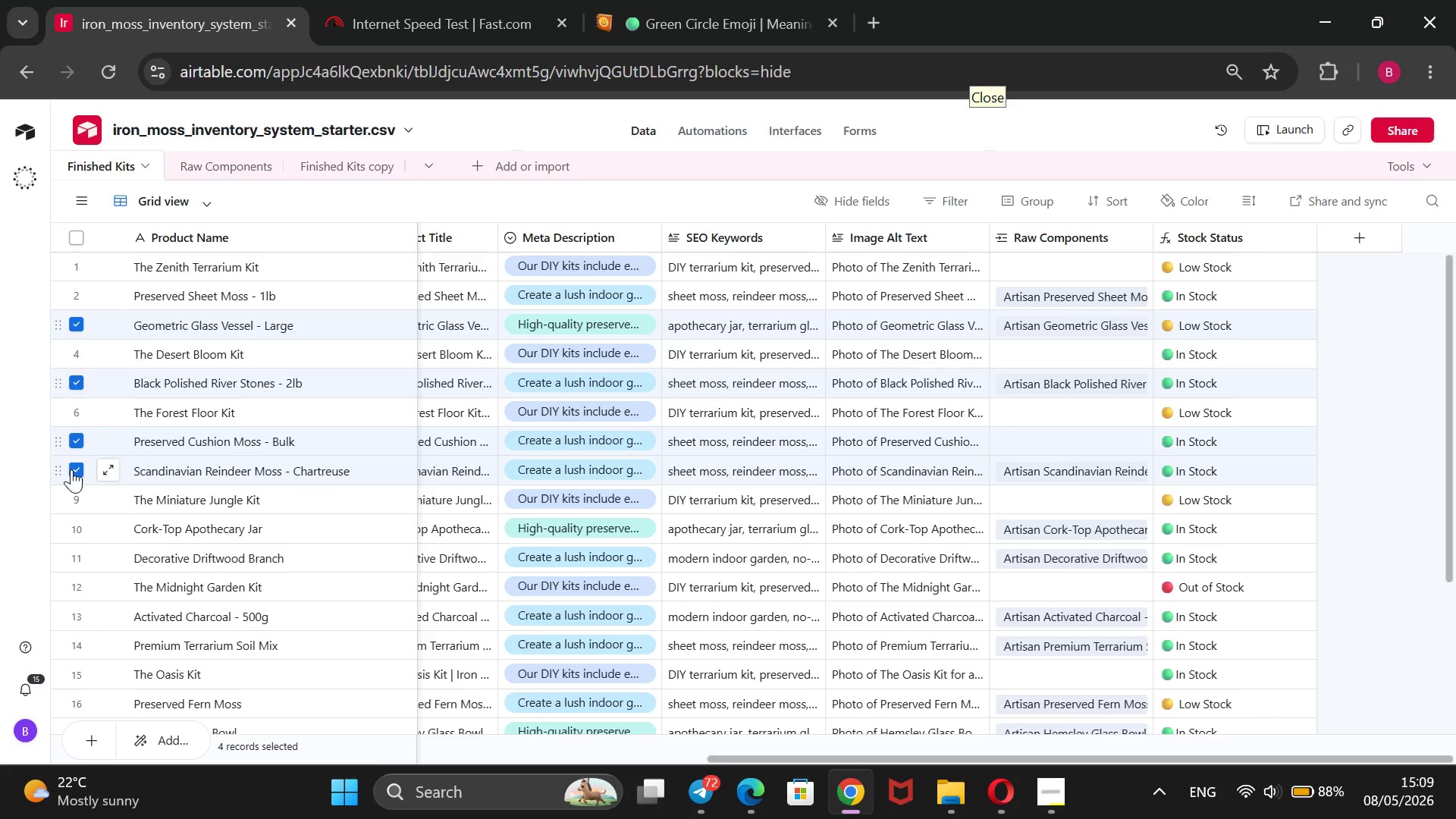 
wait(9.06)
 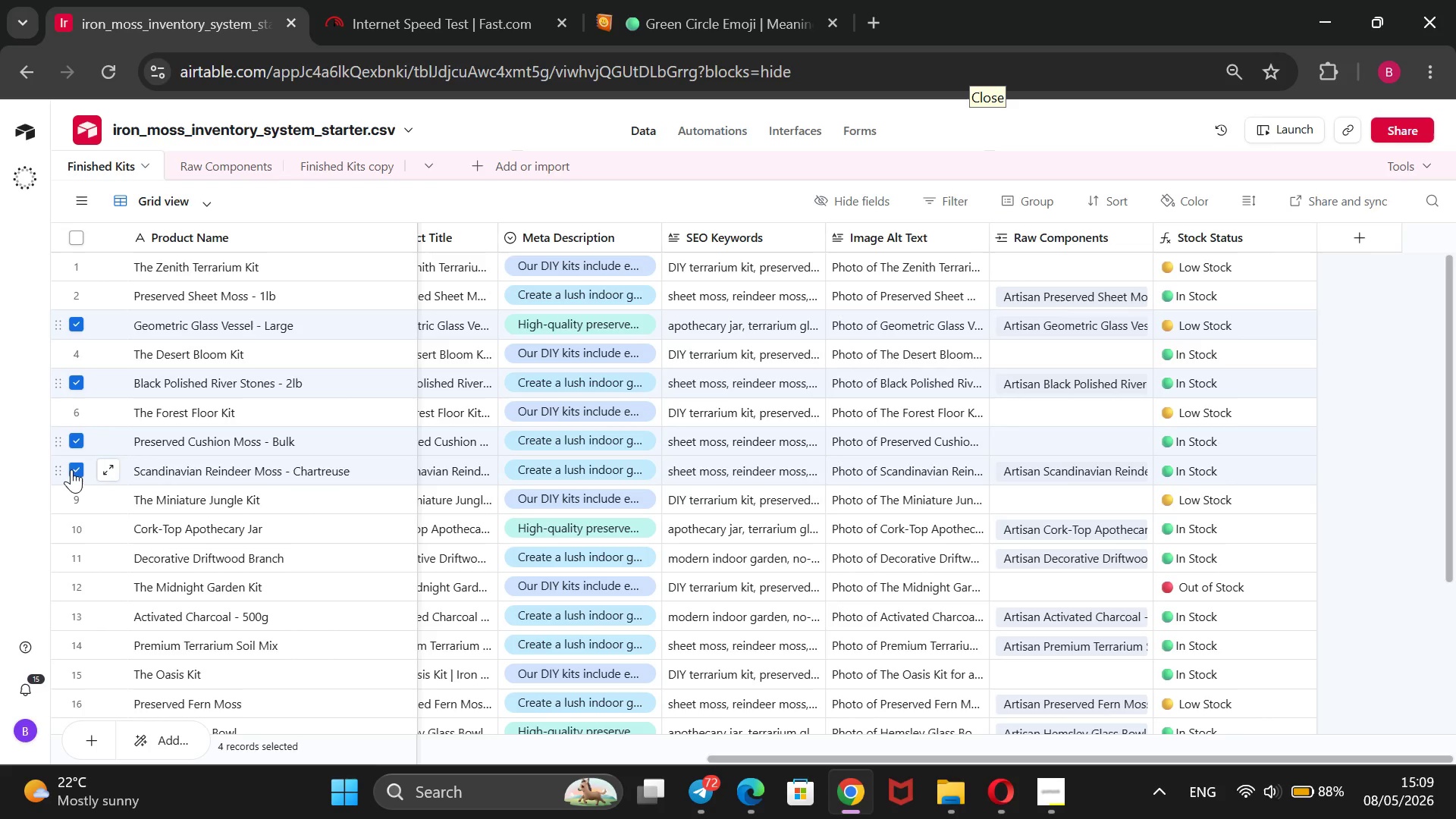 
left_click([72, 616])
 